 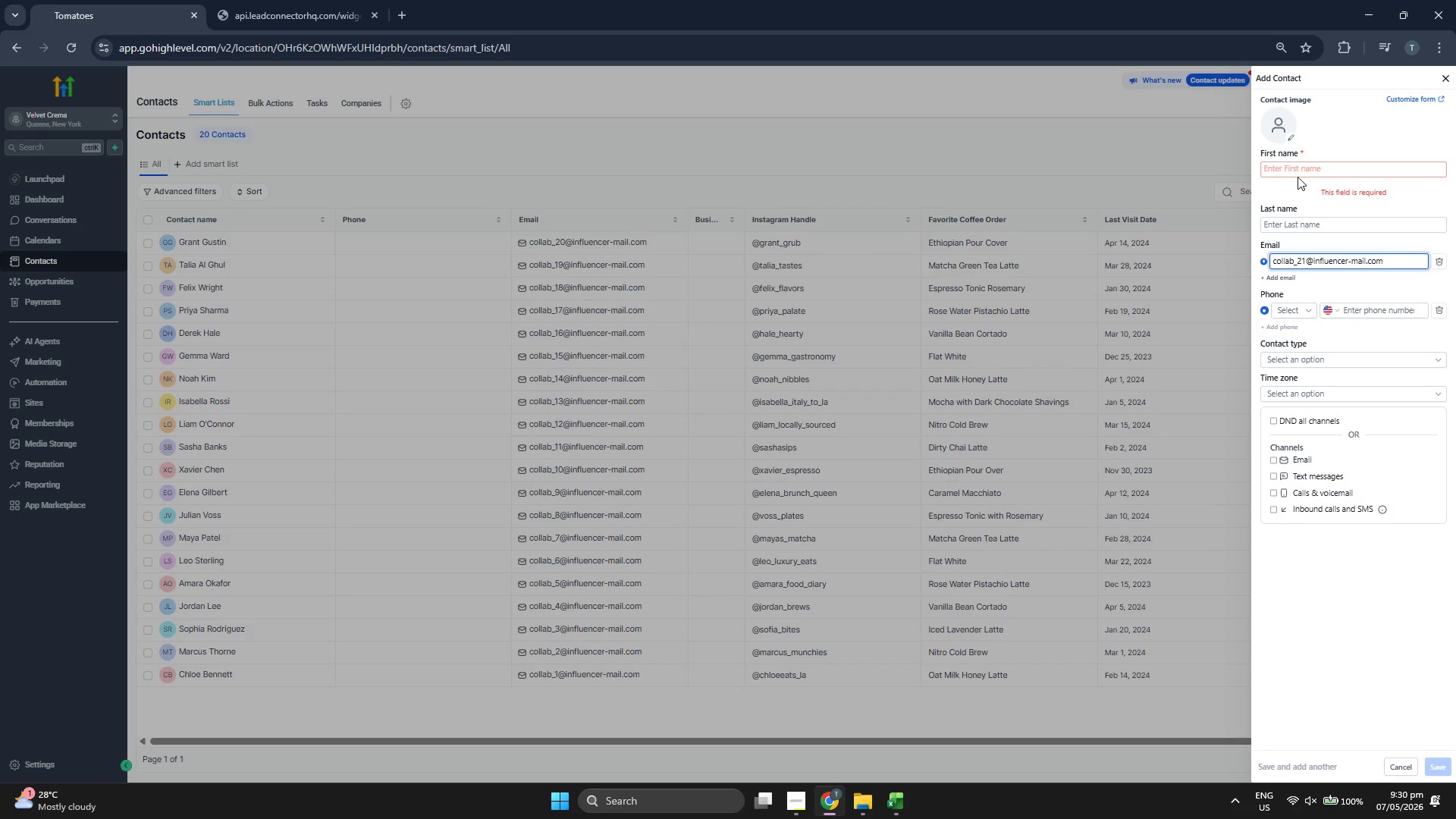 
type(J)
key(Backspace)
type(Austin)
 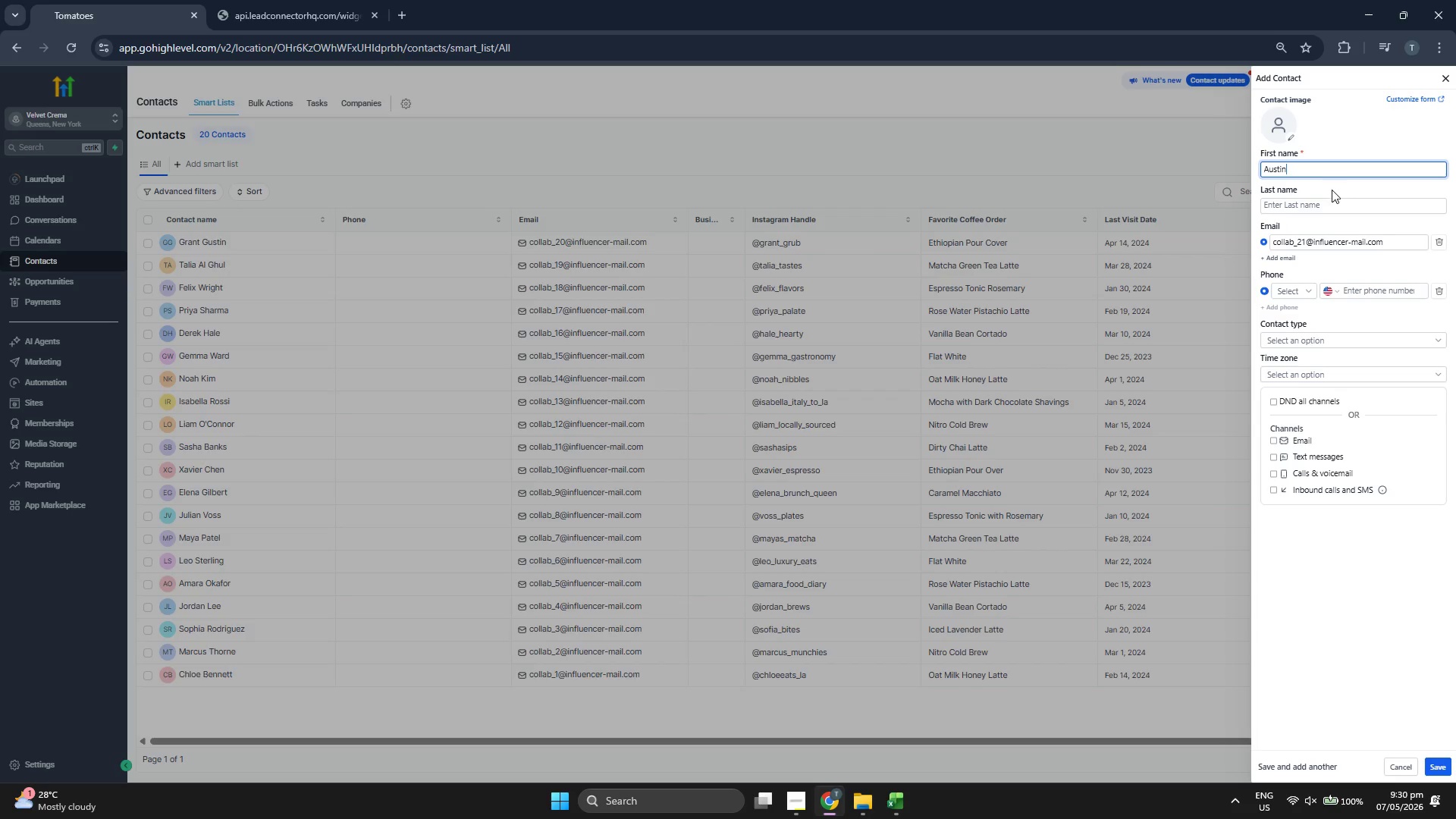 
left_click([1327, 208])
 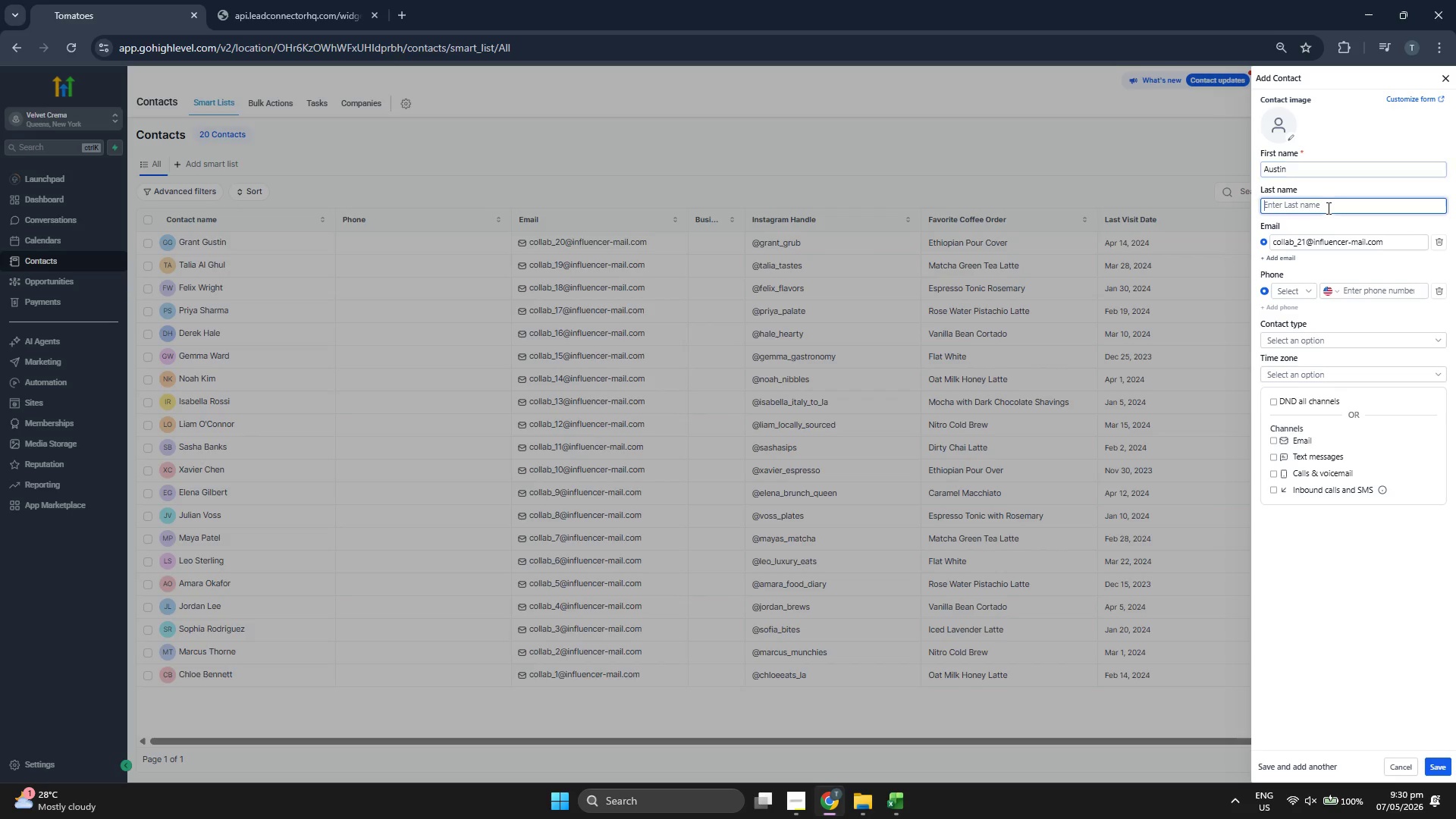 
type(Reevc)
key(Backspace)
key(Backspace)
type(ves)
 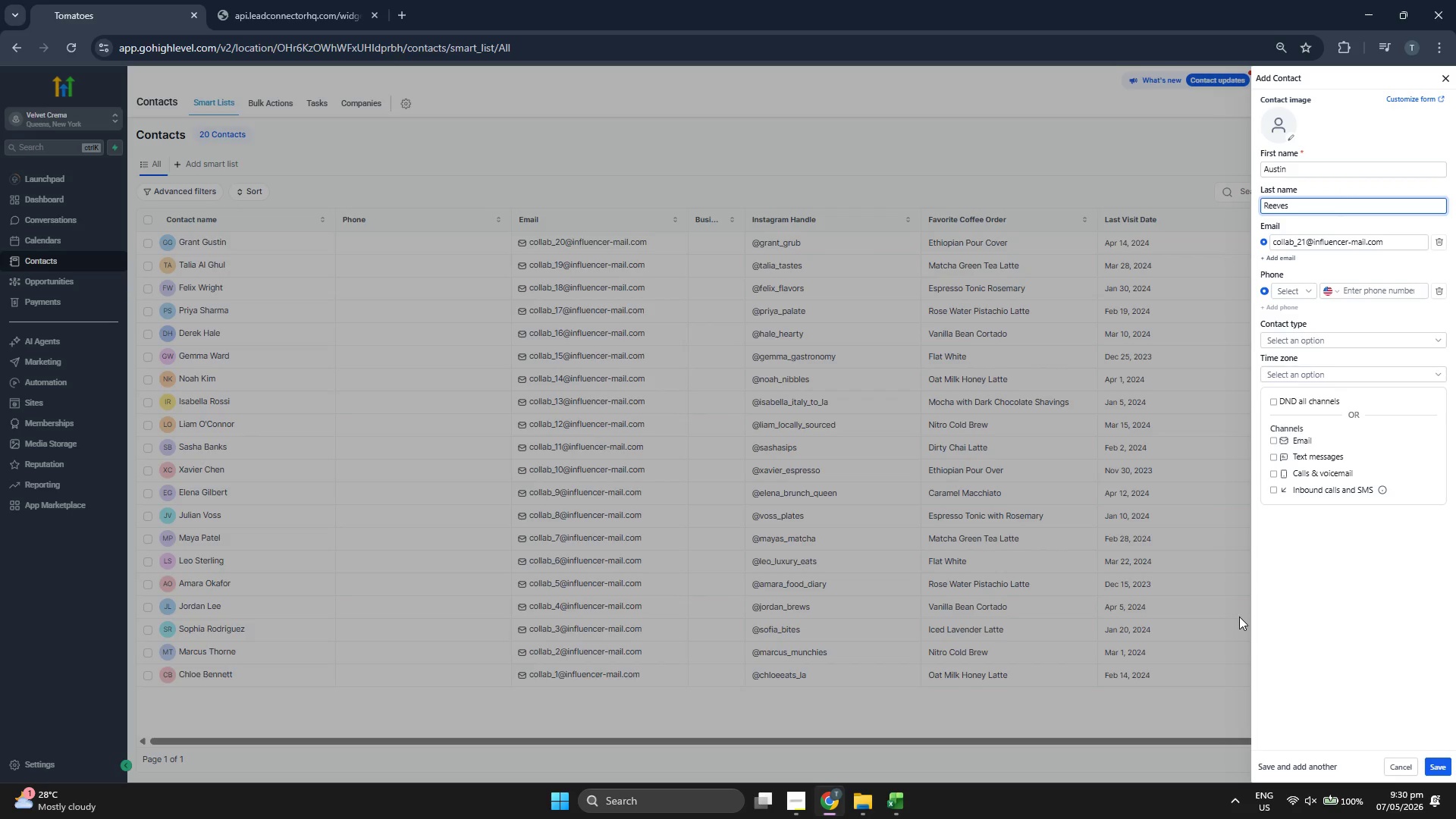 
left_click([1317, 621])
 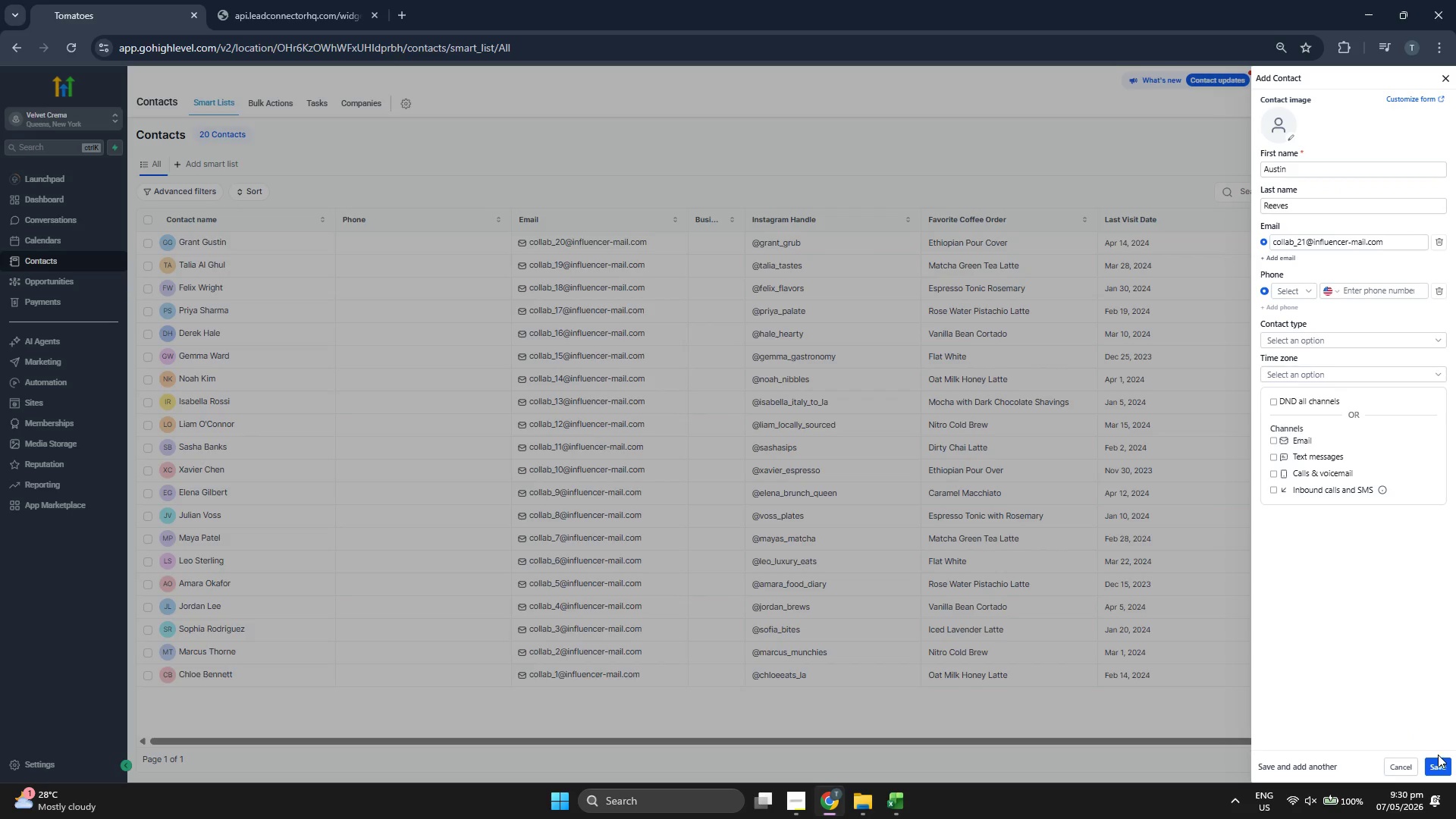 
double_click([1438, 759])
 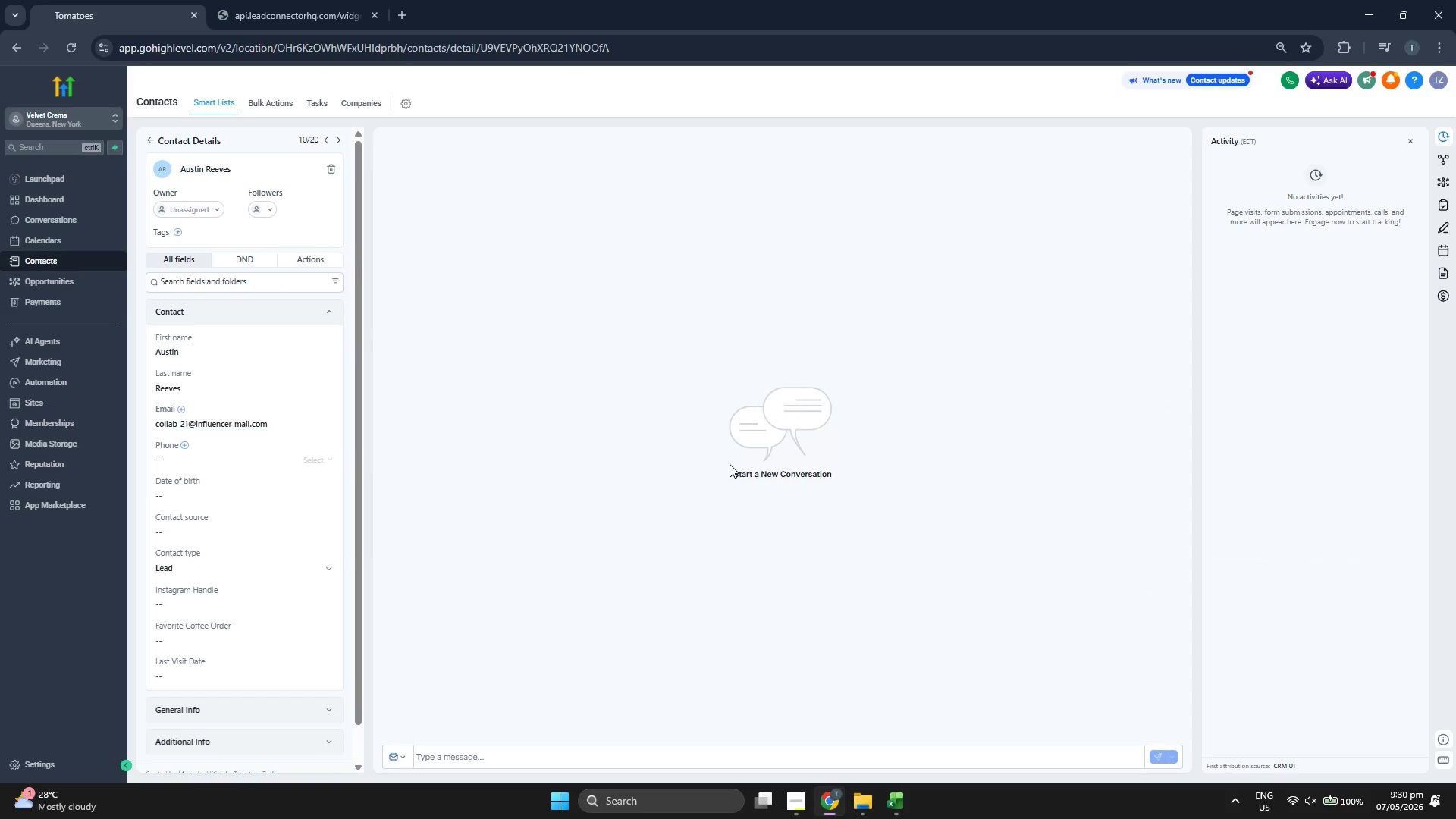 
scroll: coordinate [252, 349], scroll_direction: down, amount: 2.0
 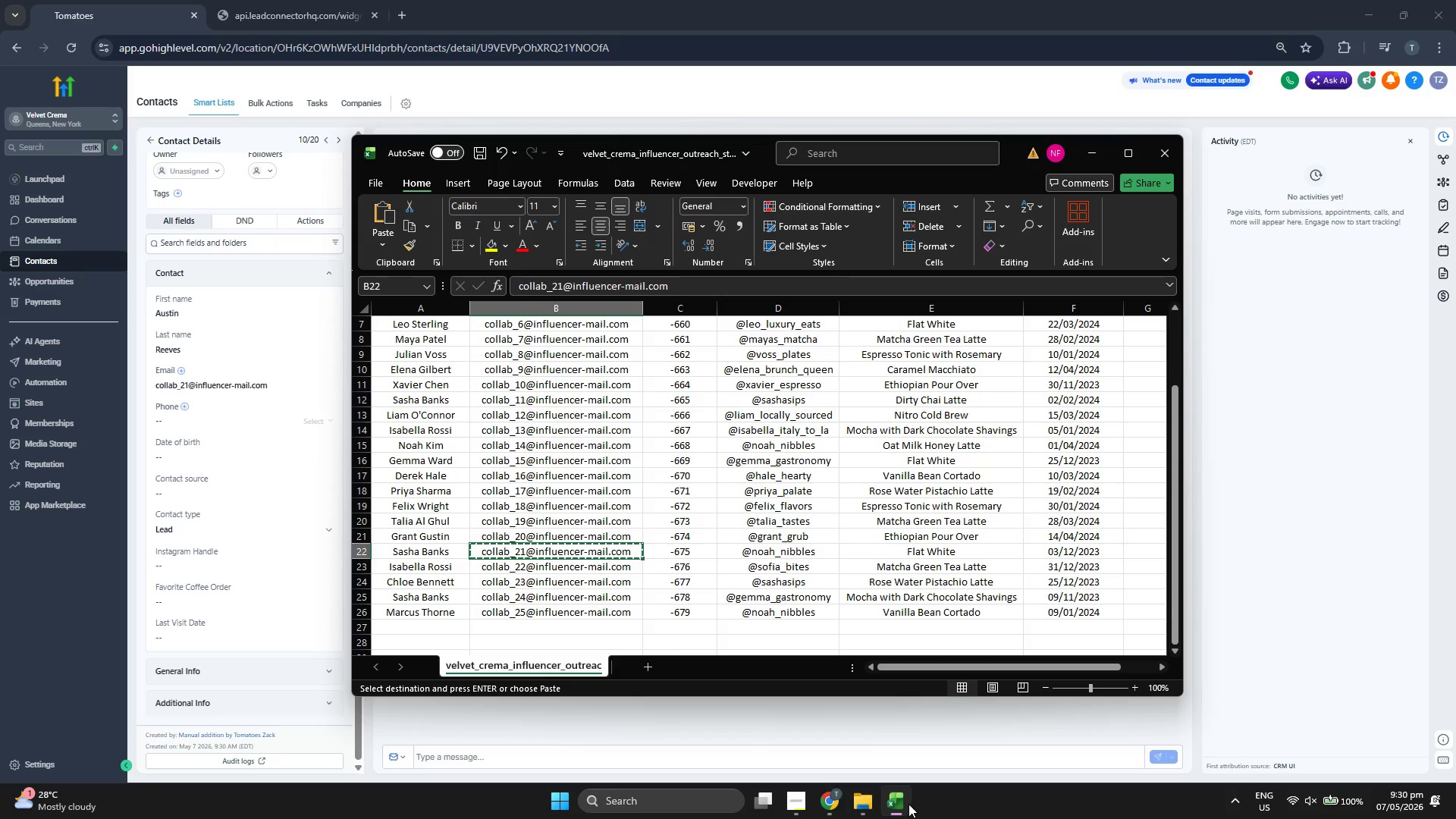 
key(ArrowRight)
 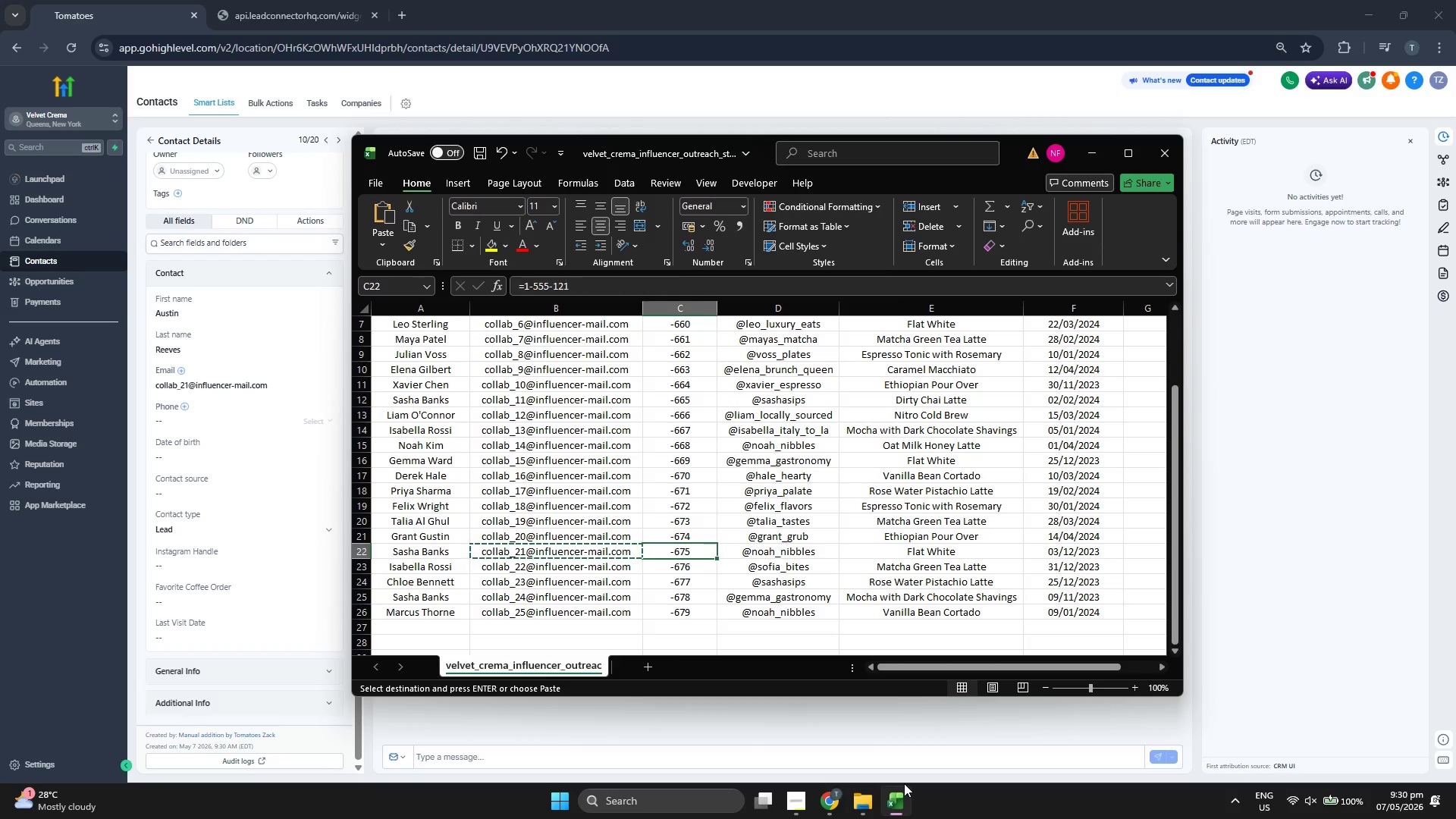 
key(ArrowRight)
 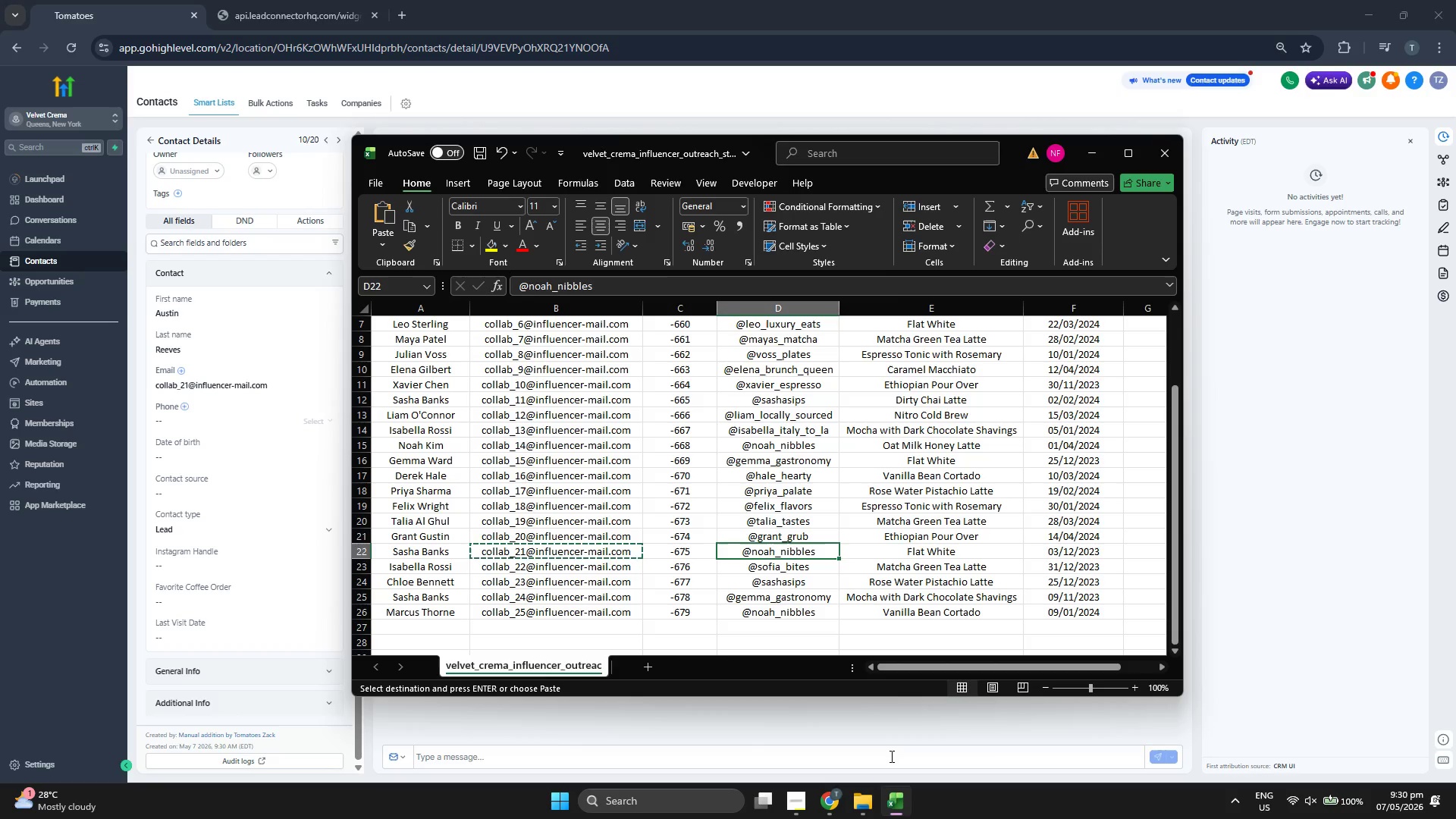 
key(Control+ControlLeft)
 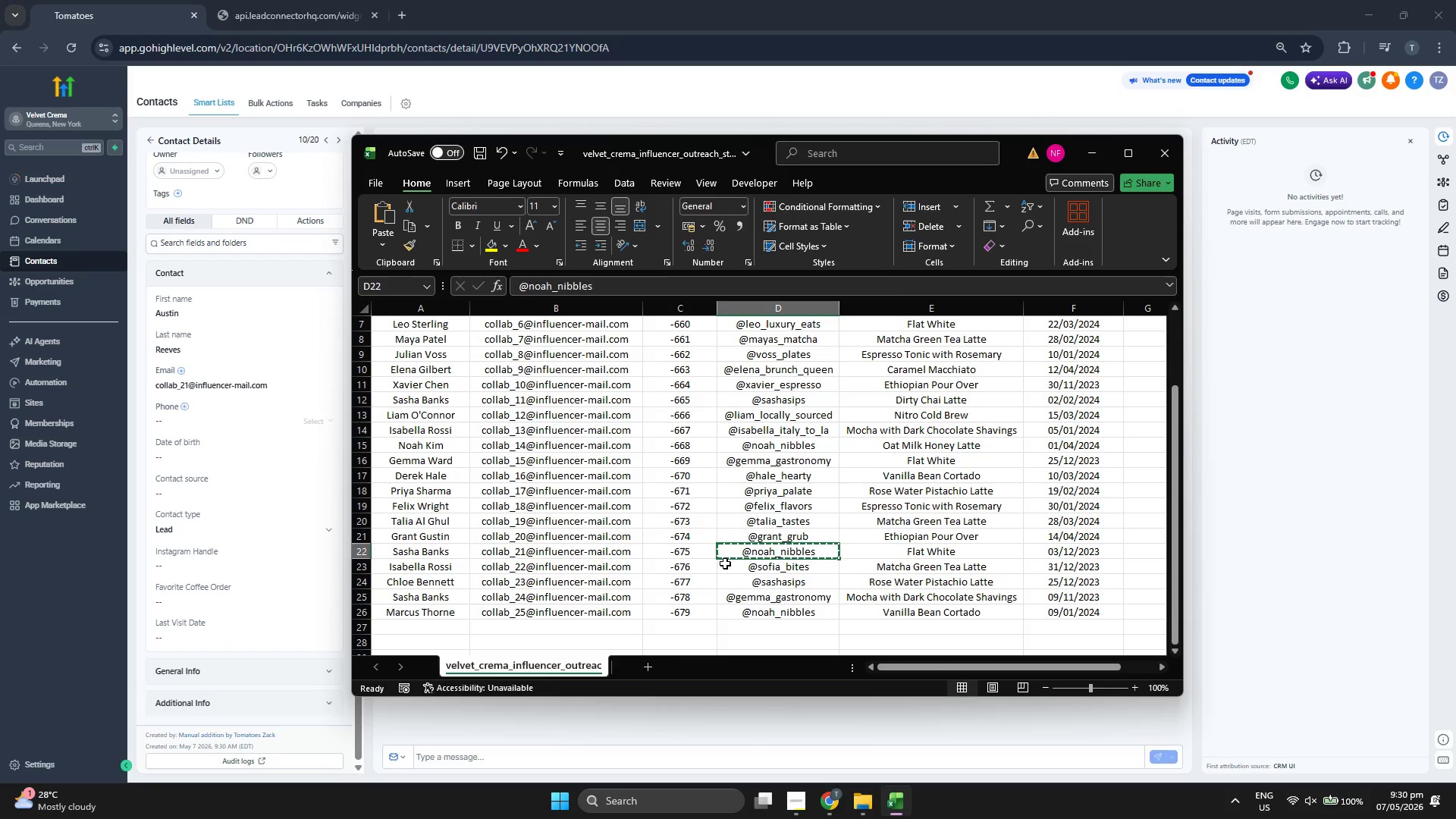 
key(Control+C)
 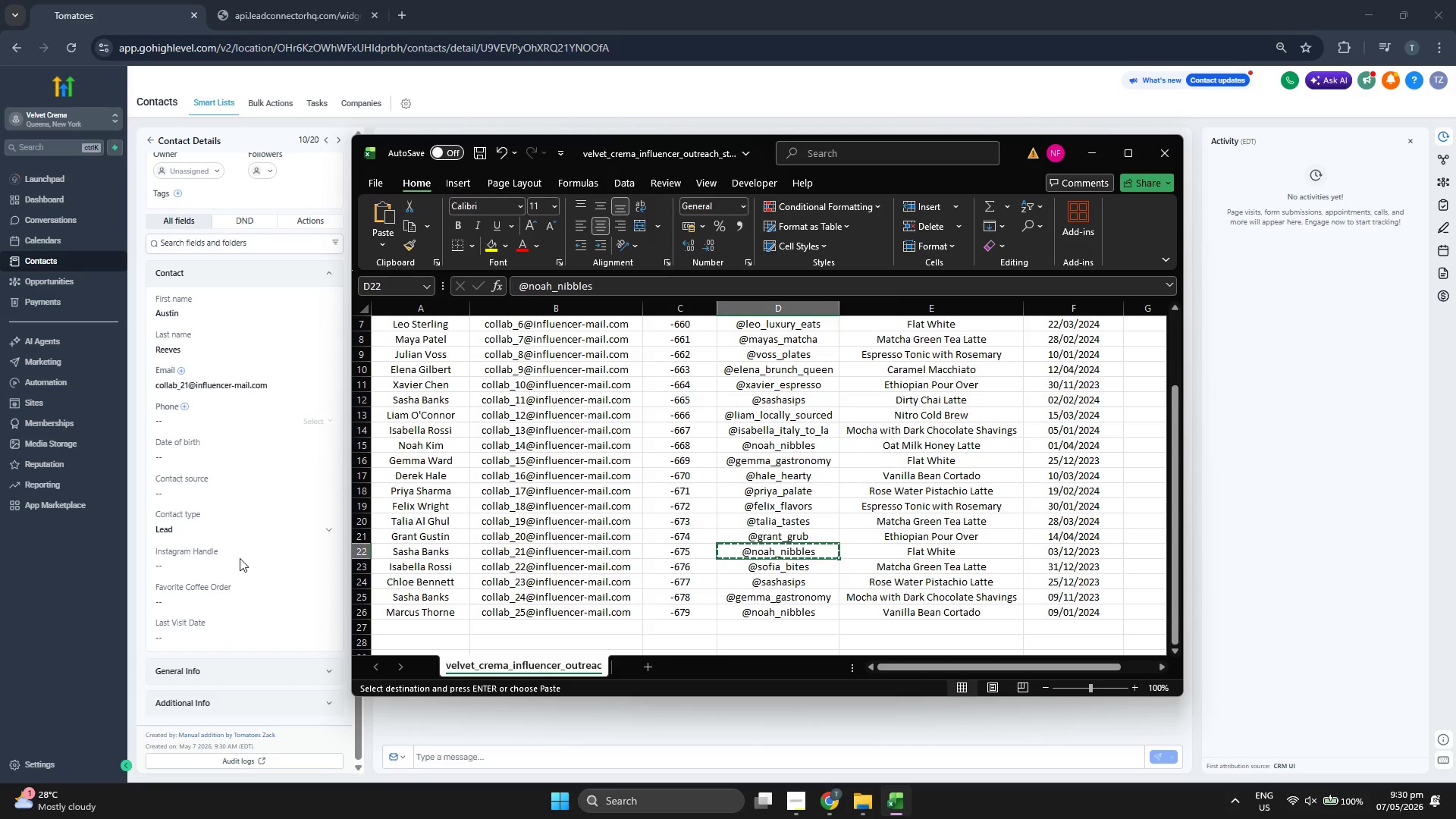 
left_click([241, 562])
 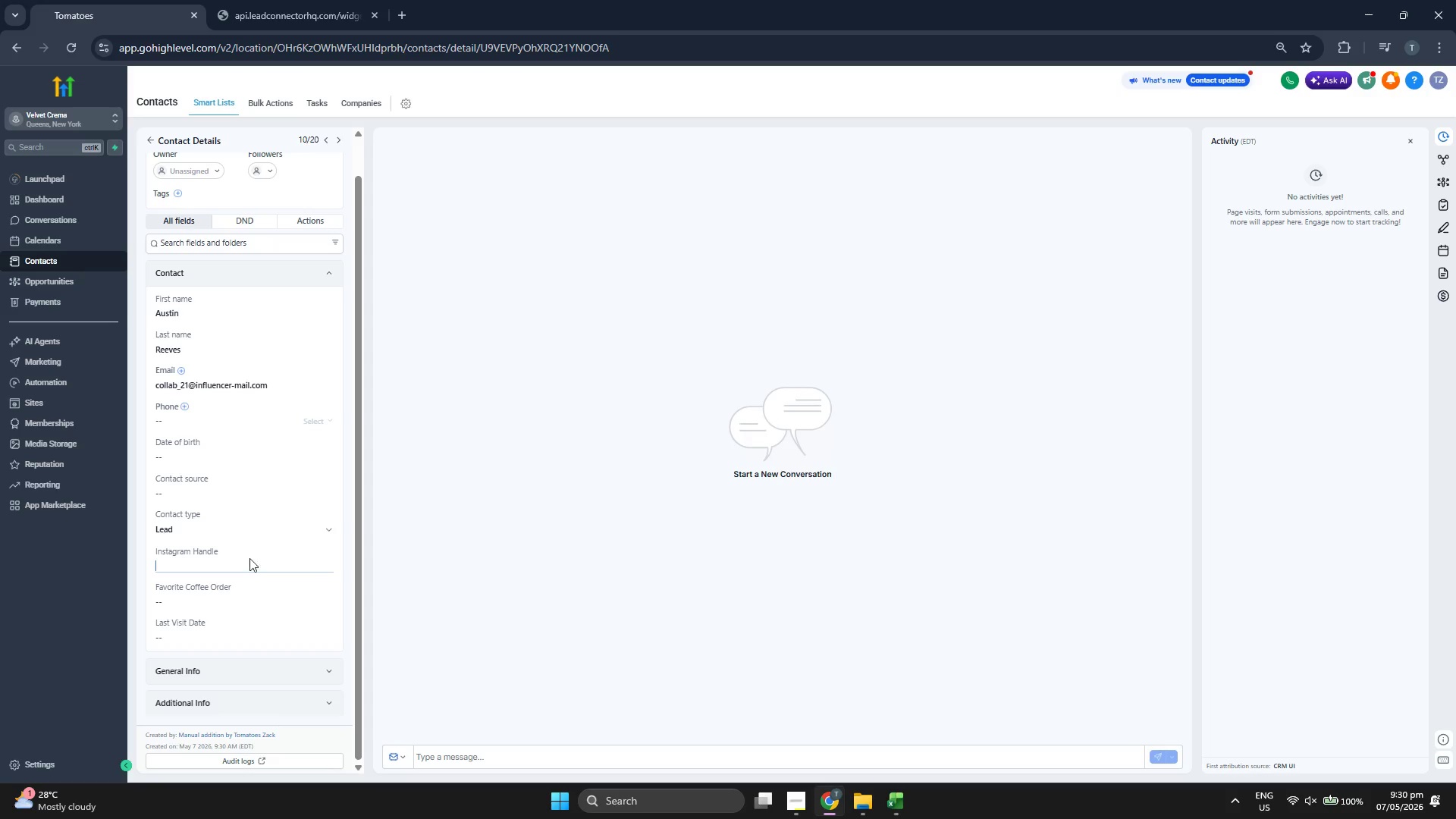 
key(Control+V)
 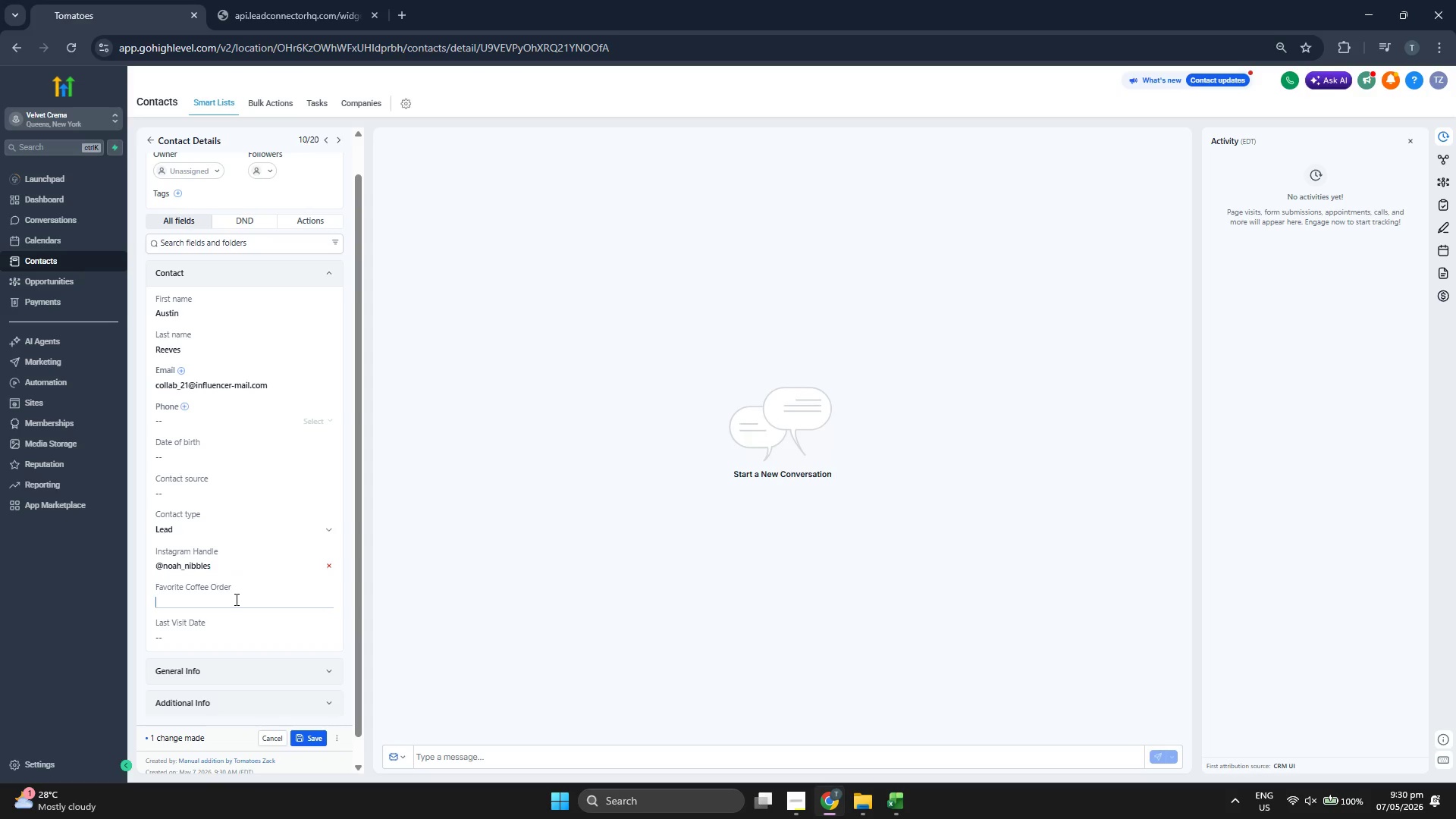 
left_click([235, 599])
 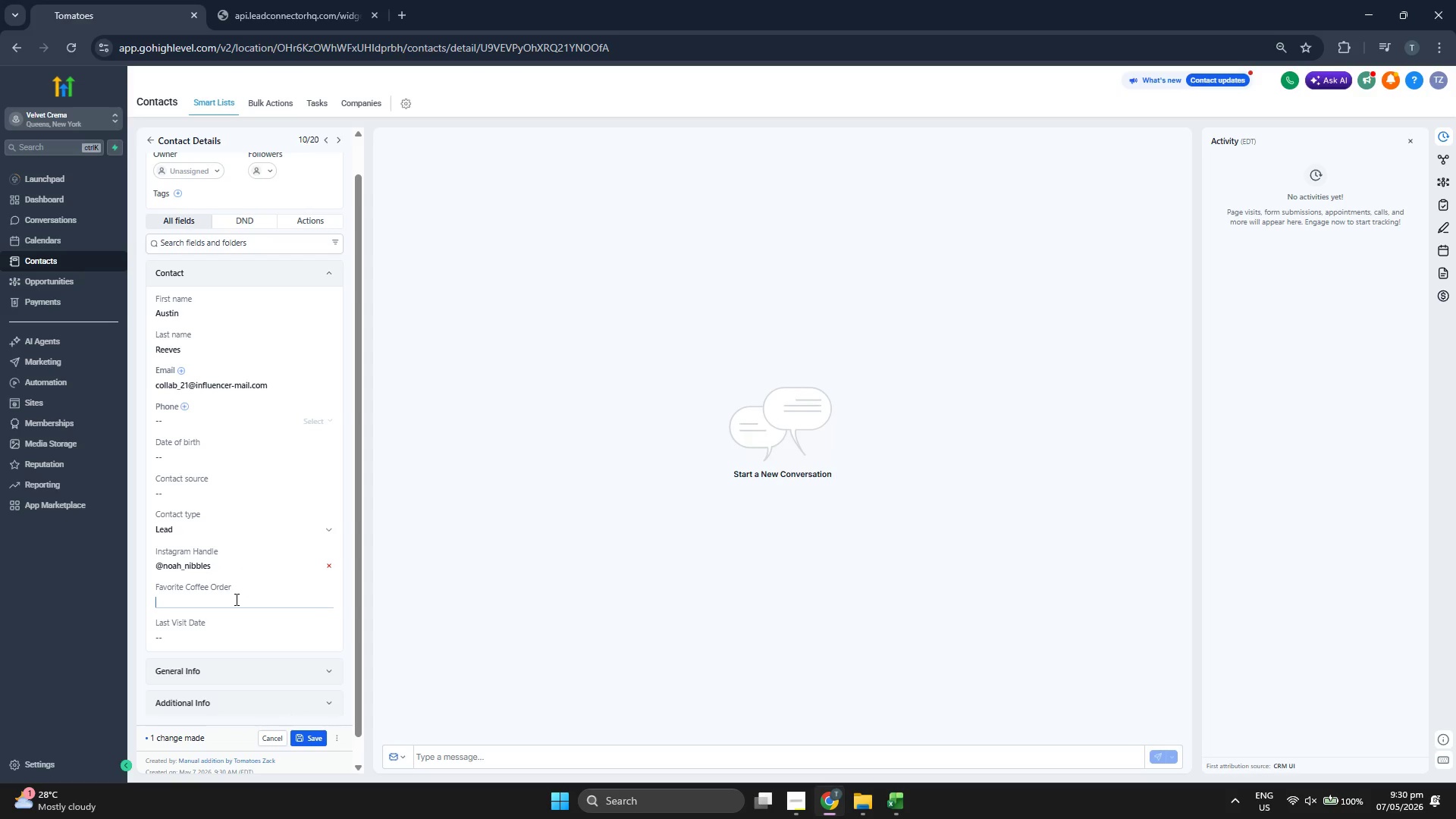 
key(CapsLock)
 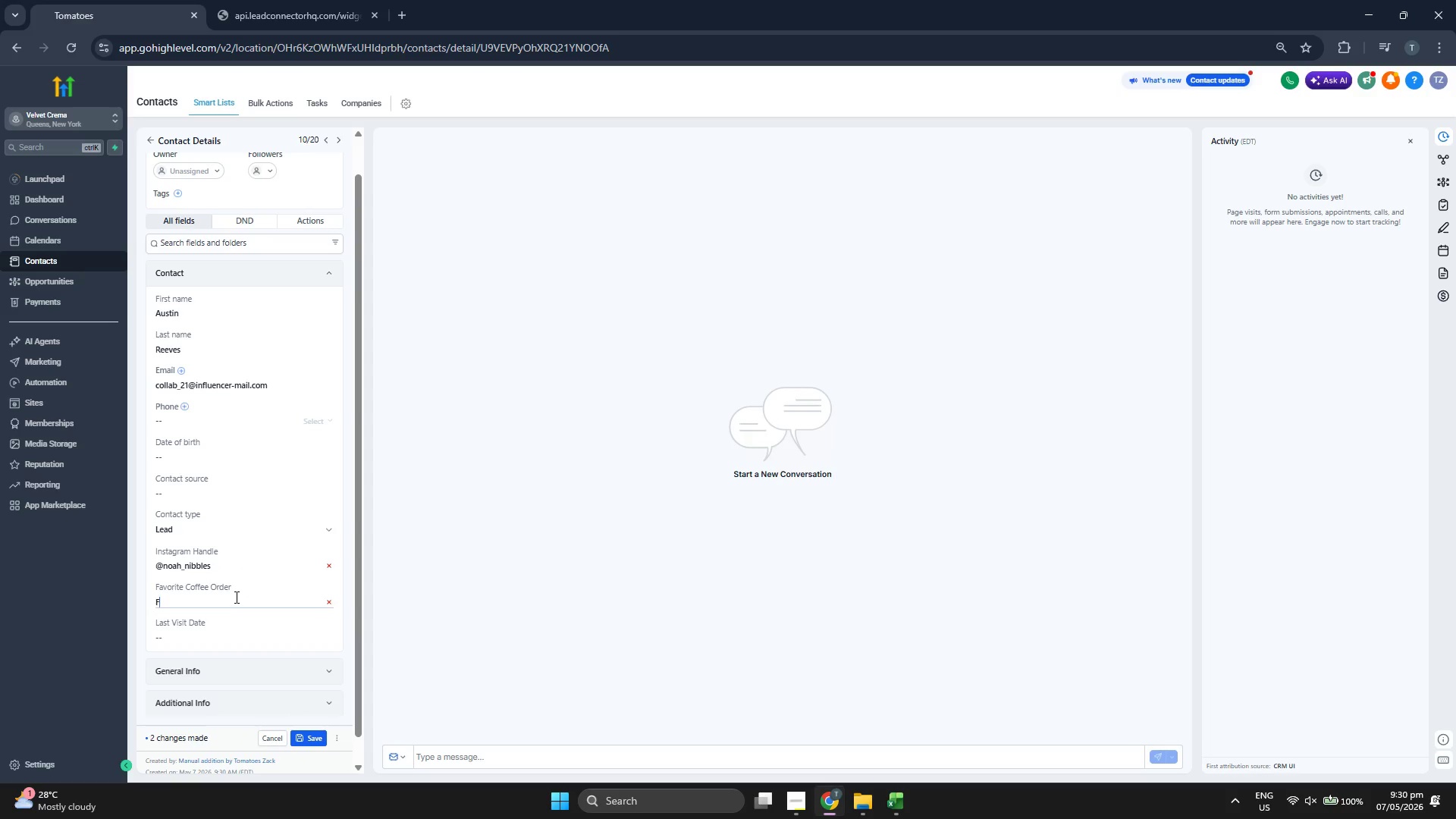 
key(F)
 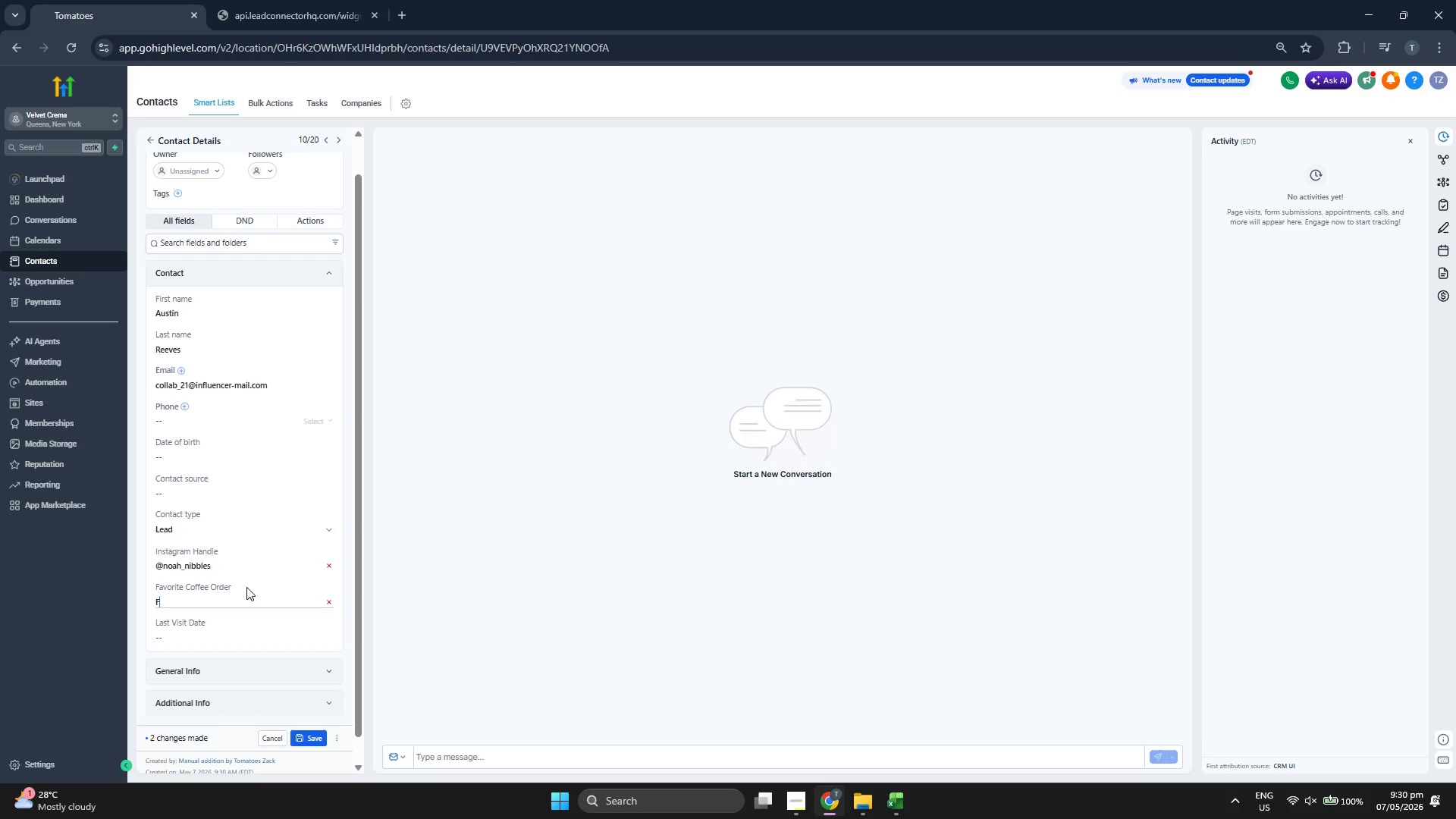 
key(CapsLock)
 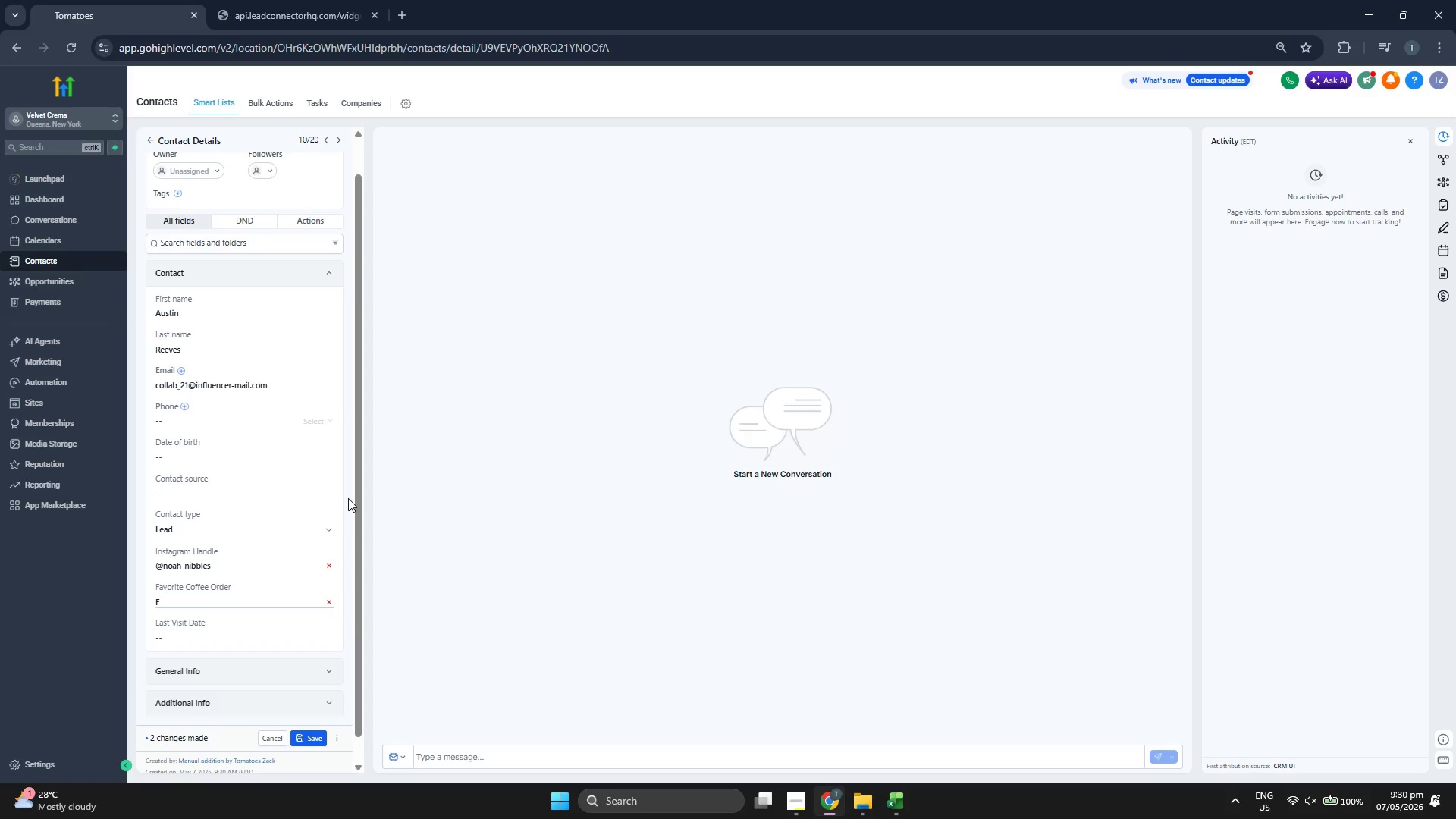 
type(lat White)
 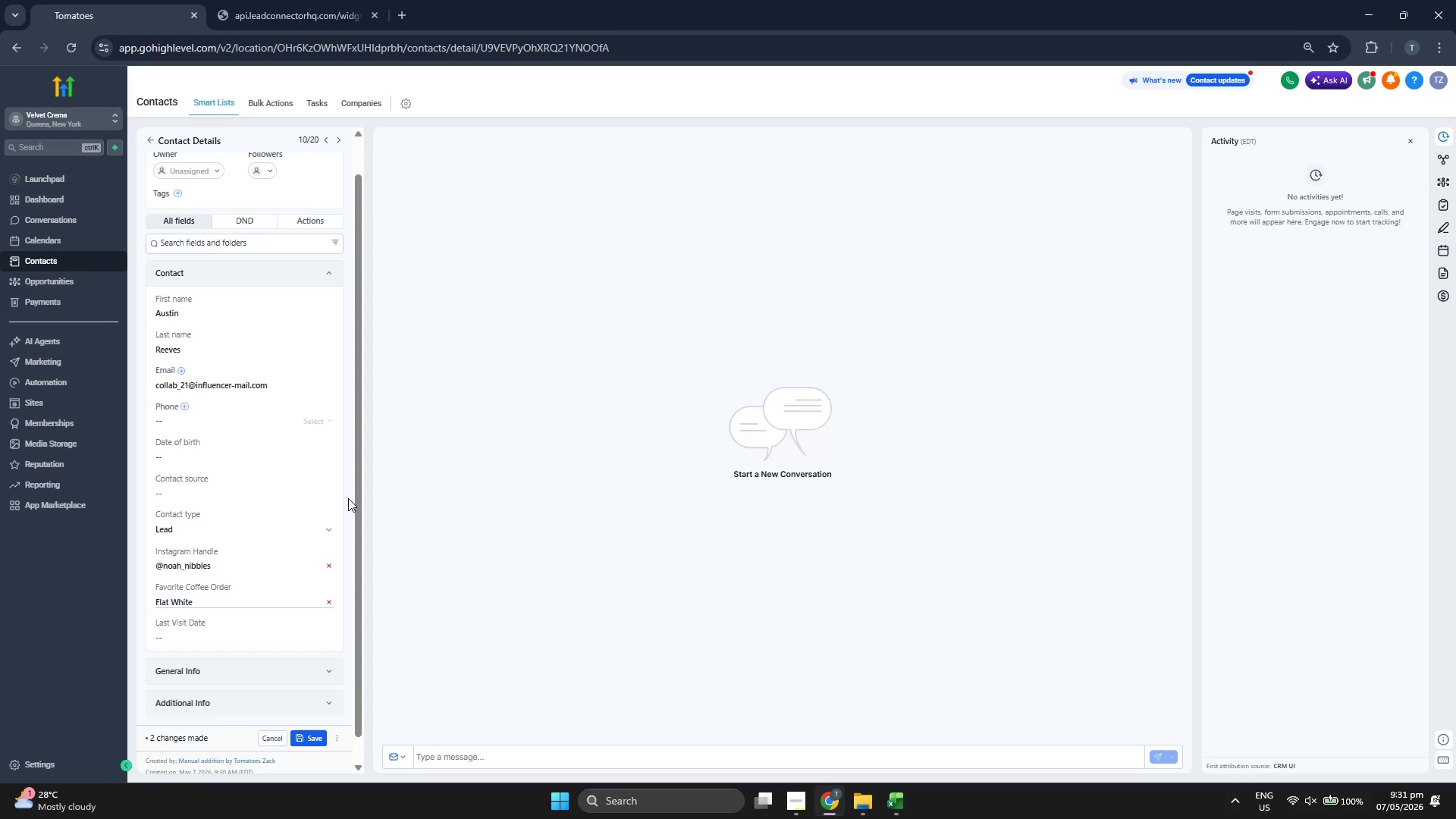 
left_click([348, 498])
 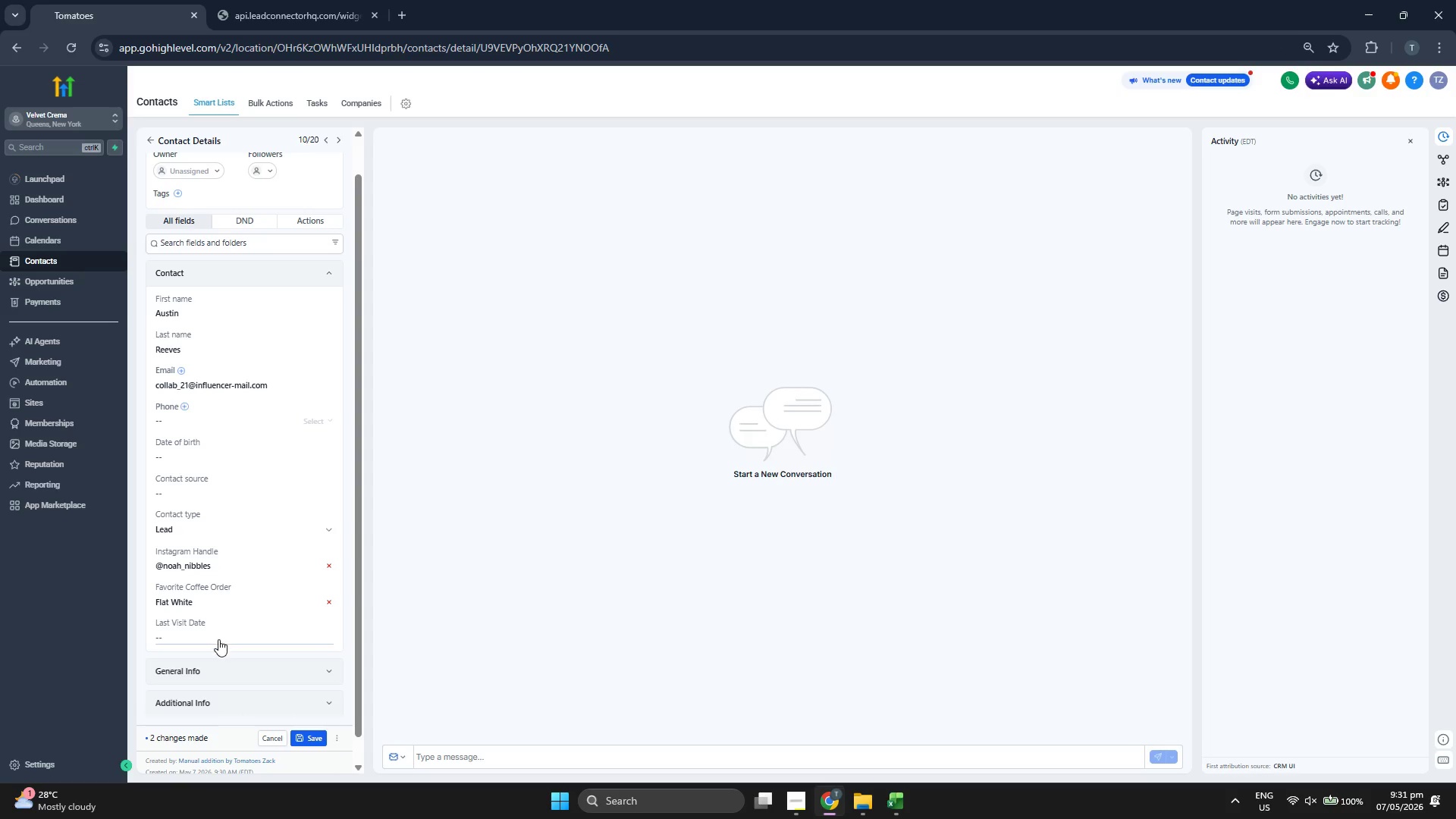 
left_click([218, 640])
 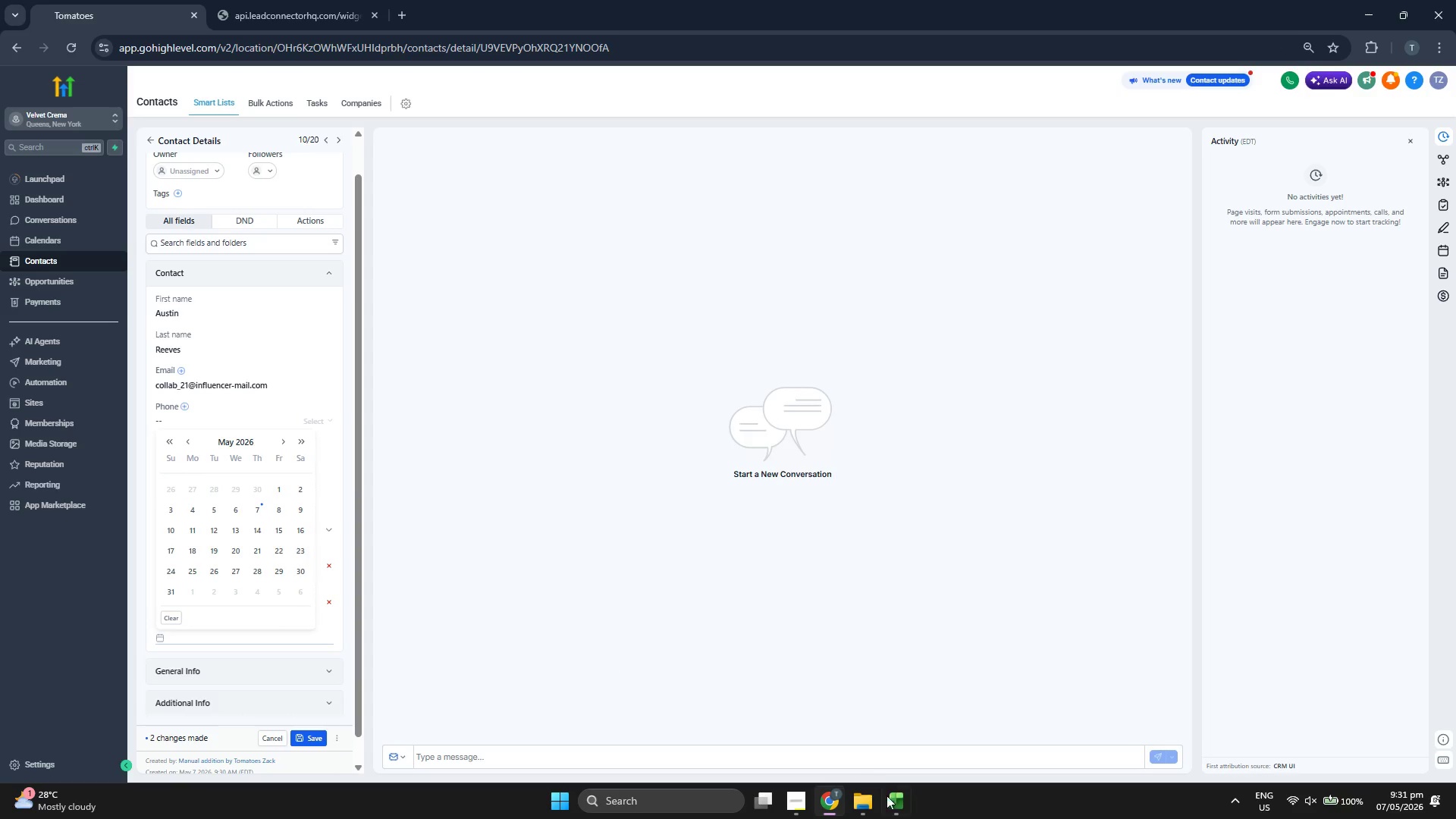 
left_click([893, 799])
 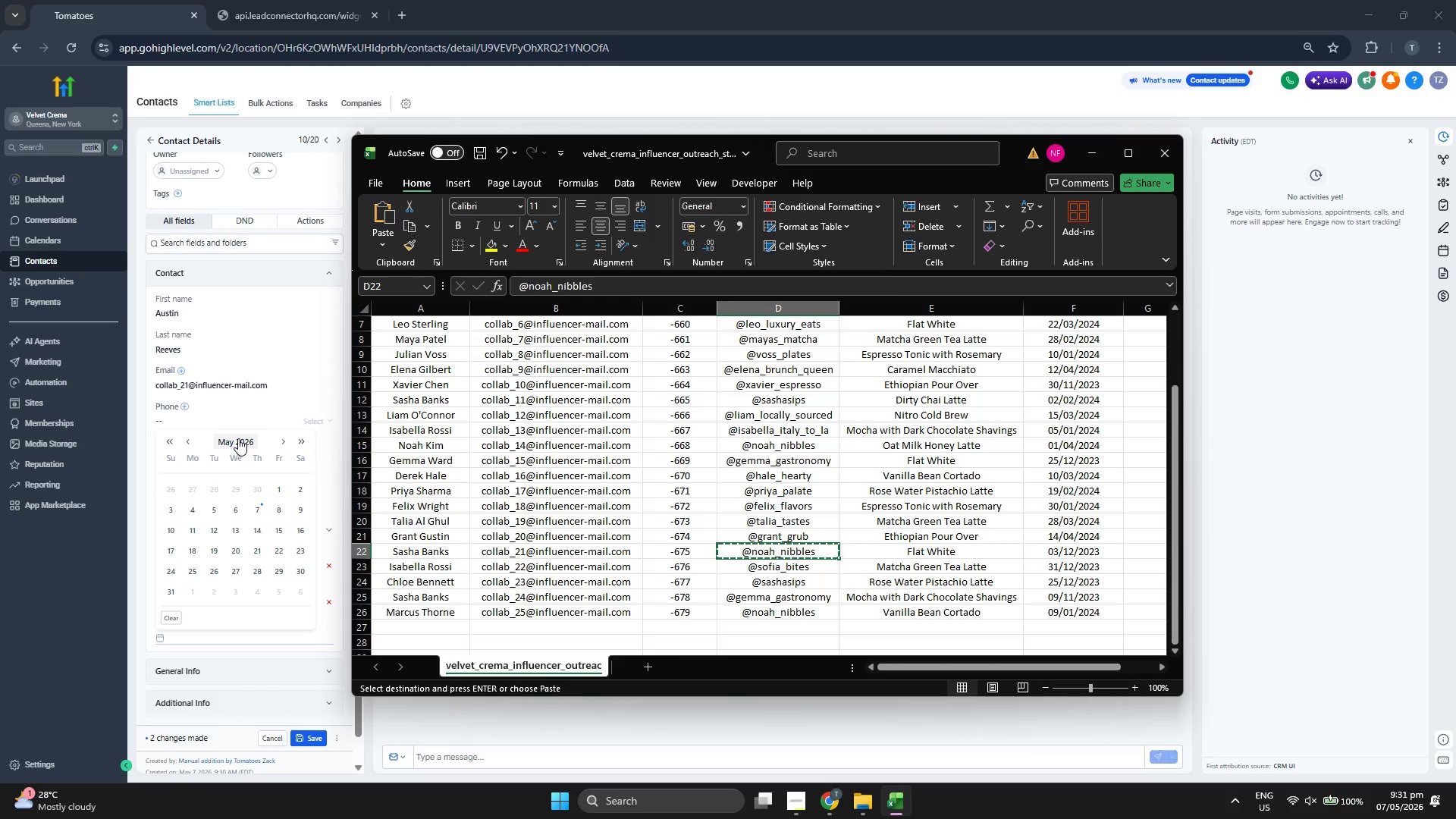 
left_click([238, 438])
 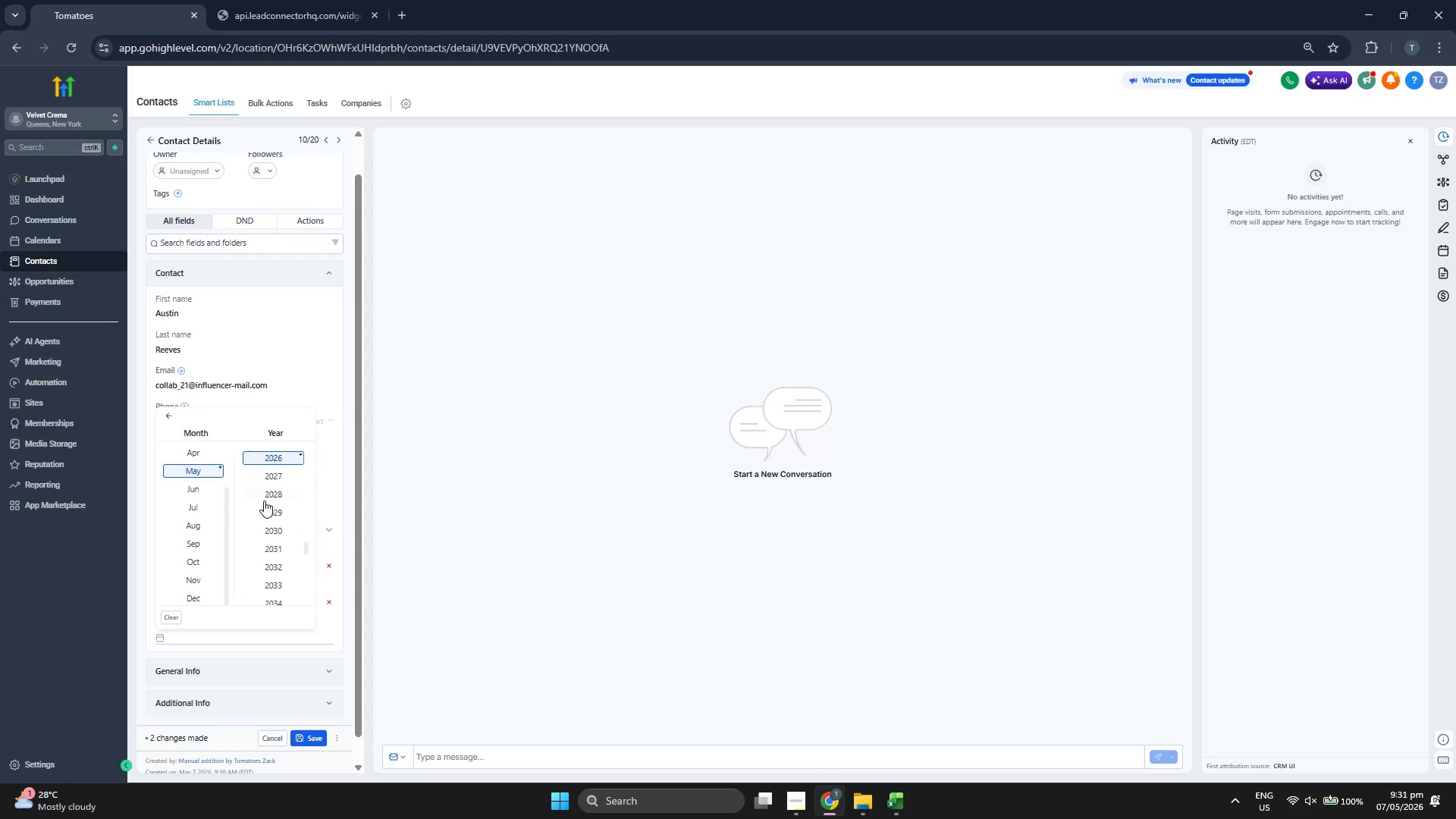 
scroll: coordinate [265, 502], scroll_direction: up, amount: 1.0
 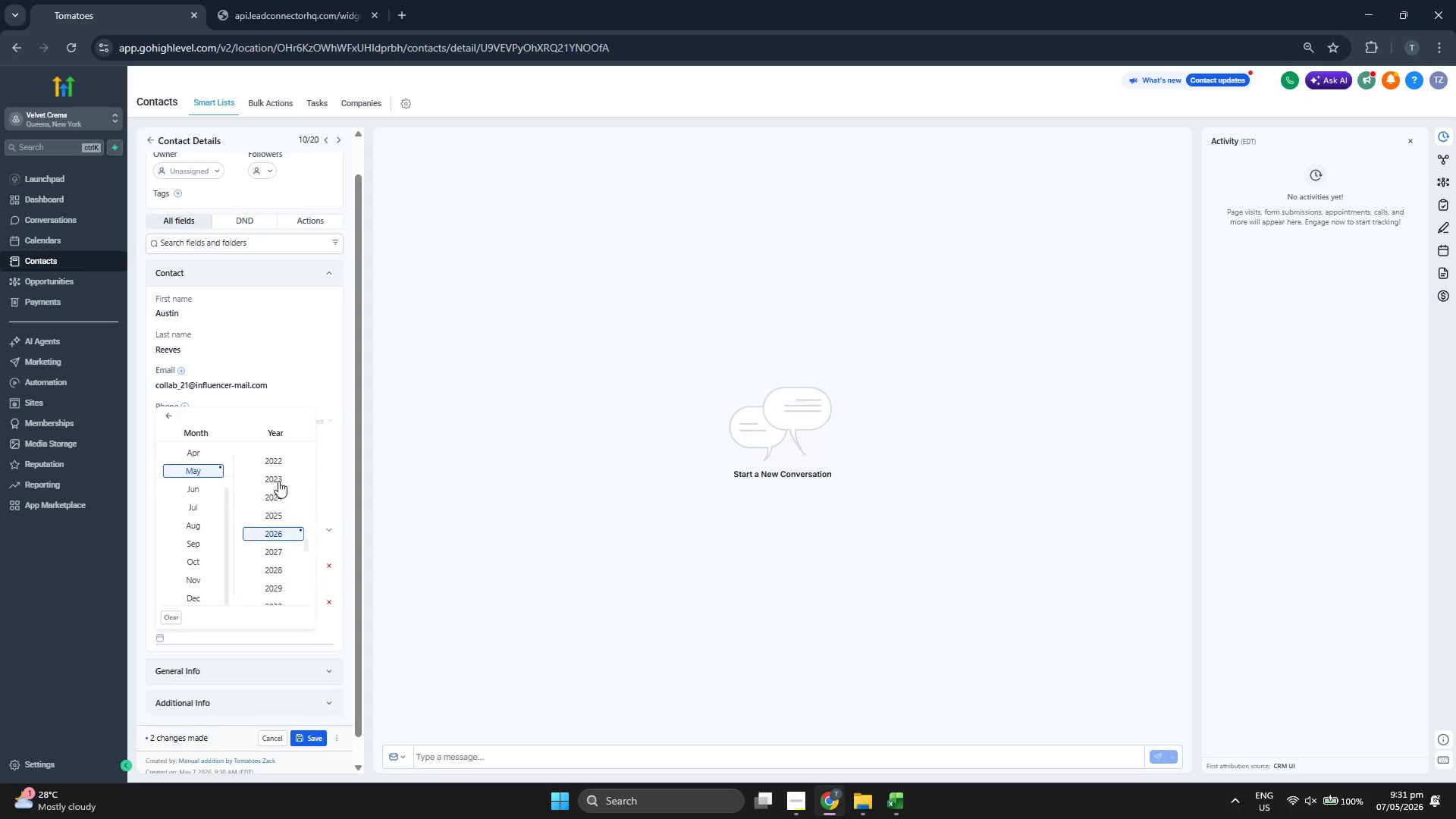 
left_click([279, 479])
 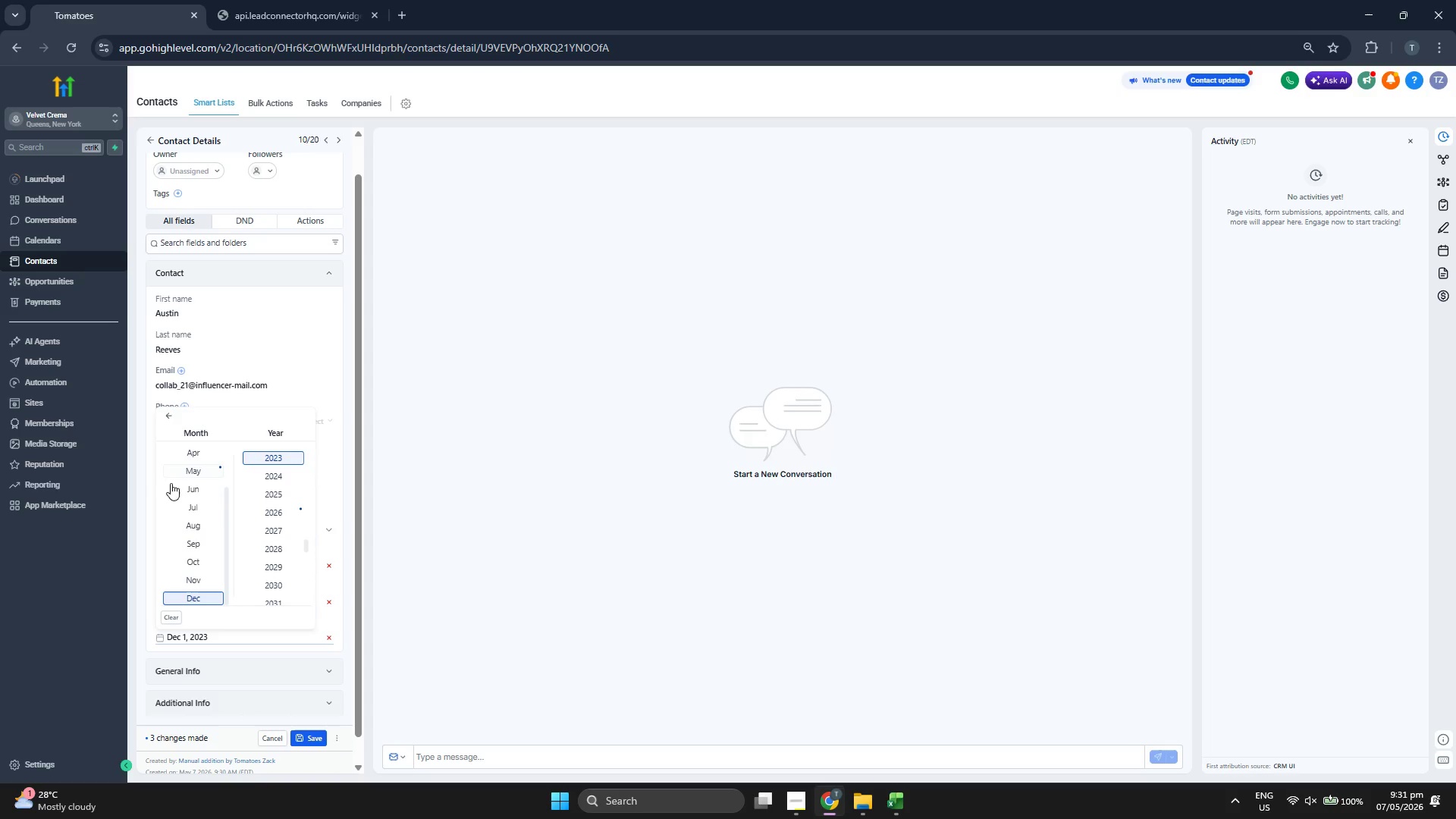 
left_click([165, 415])
 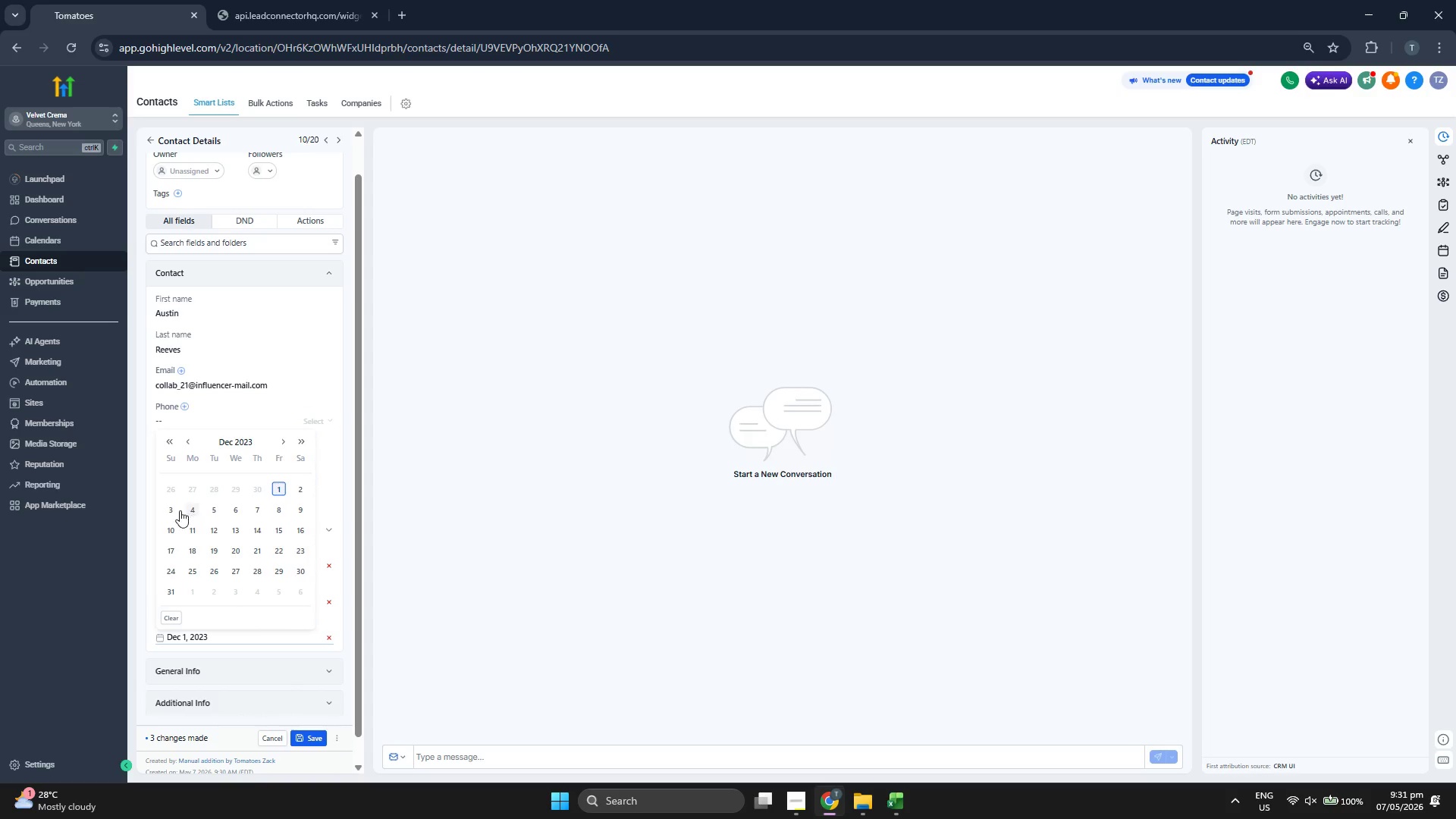 
left_click([177, 510])
 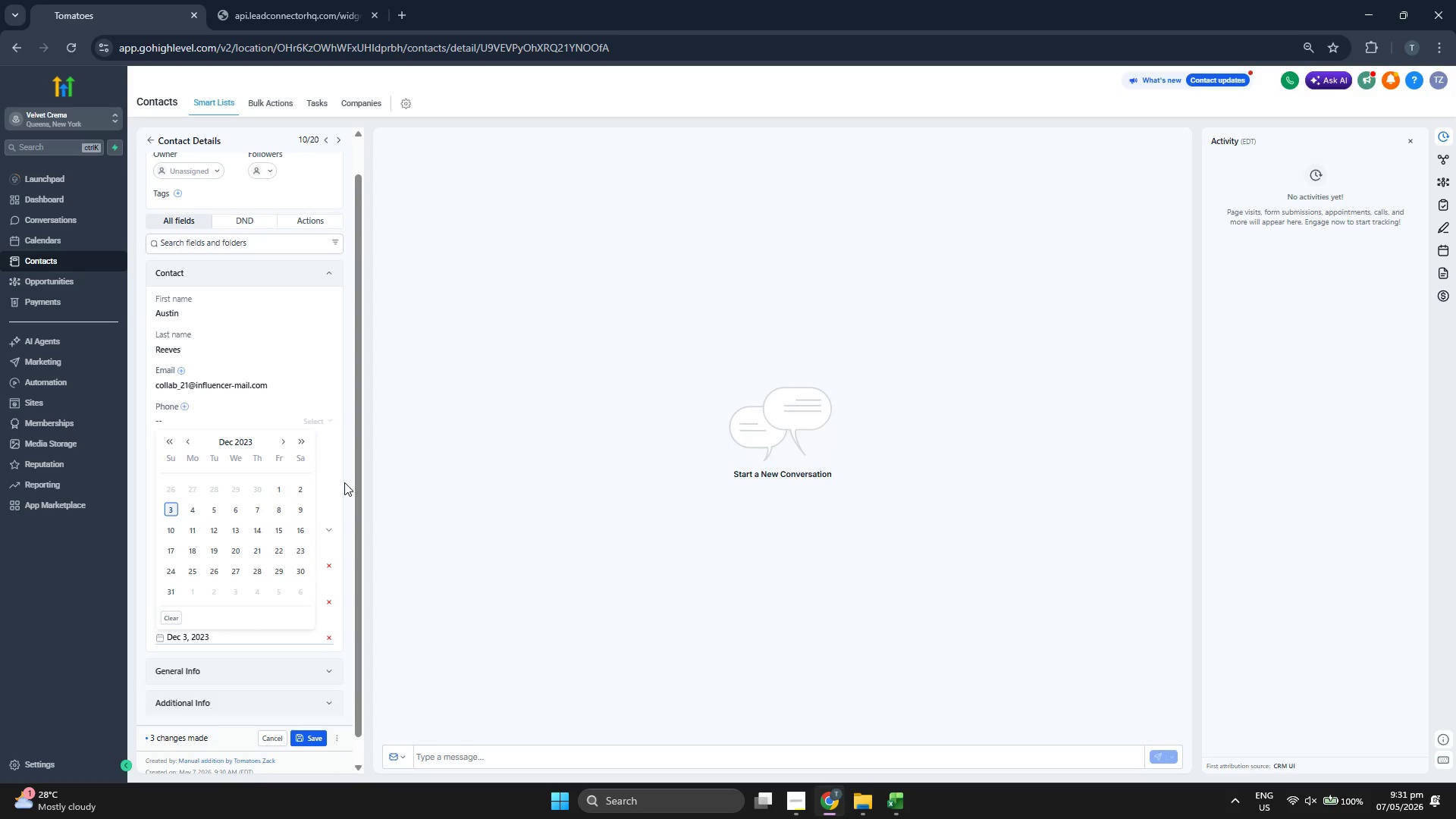 
left_click([344, 482])
 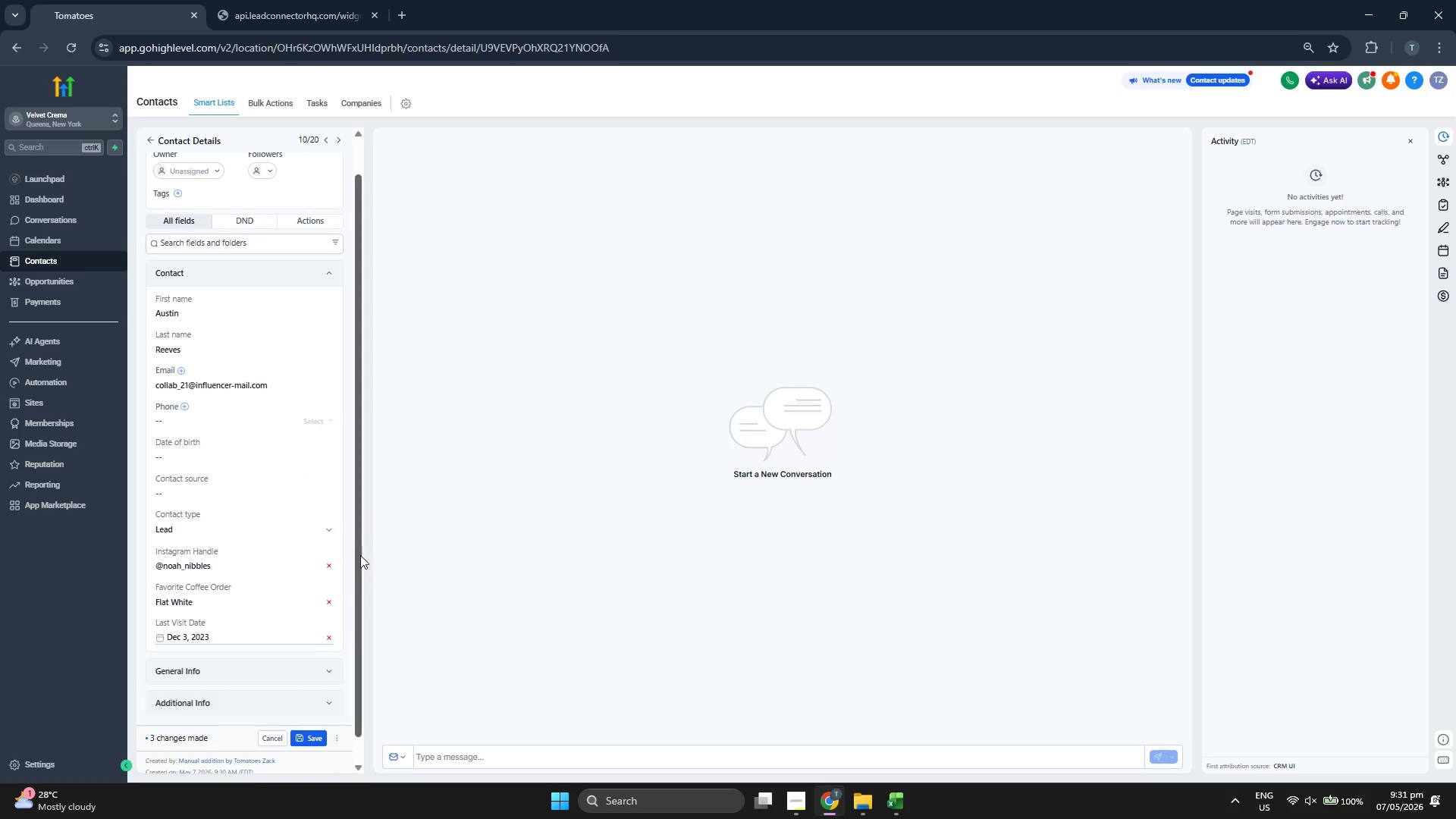 
scroll: coordinate [358, 554], scroll_direction: up, amount: 1.0
 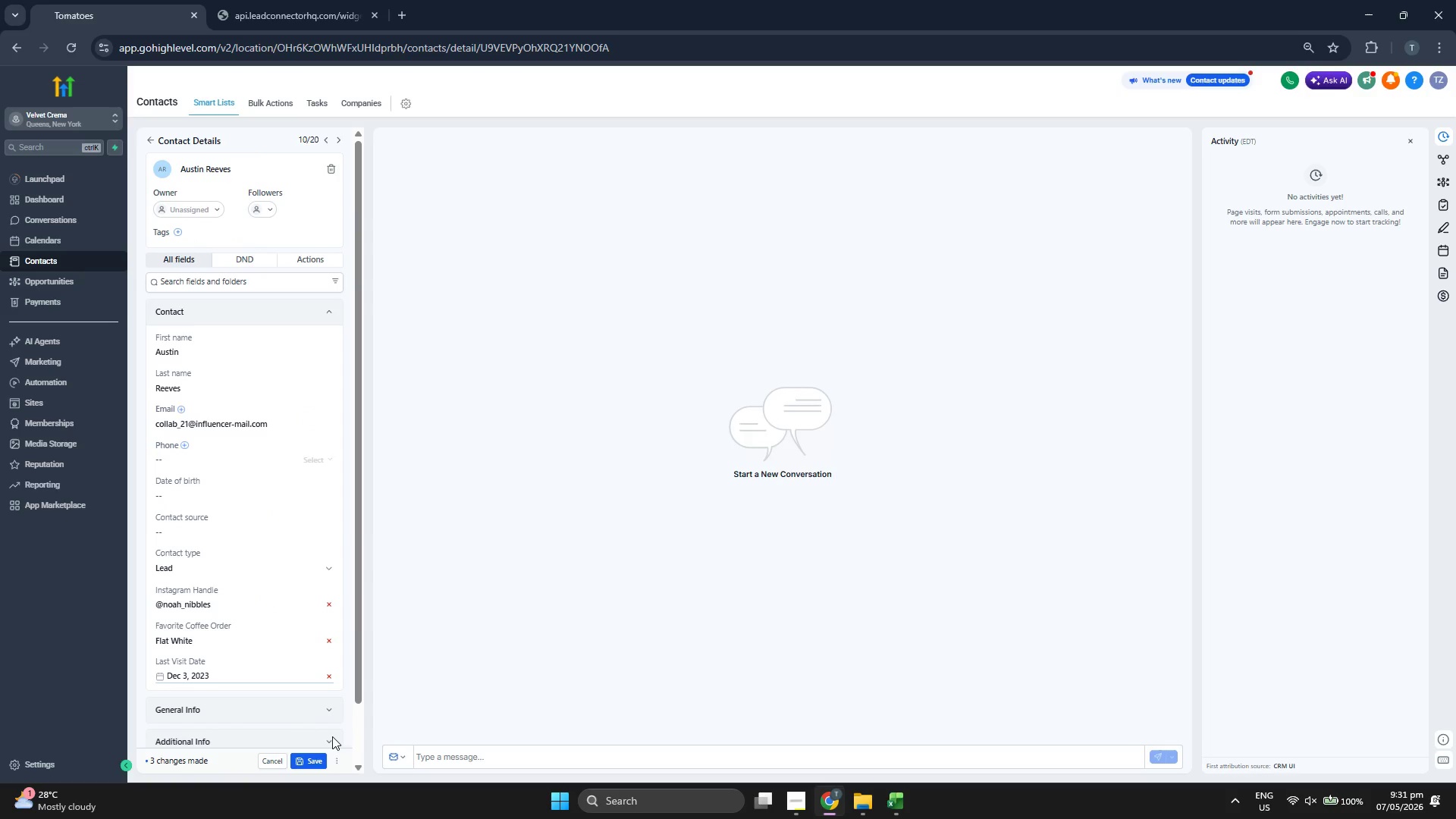 
left_click([318, 759])
 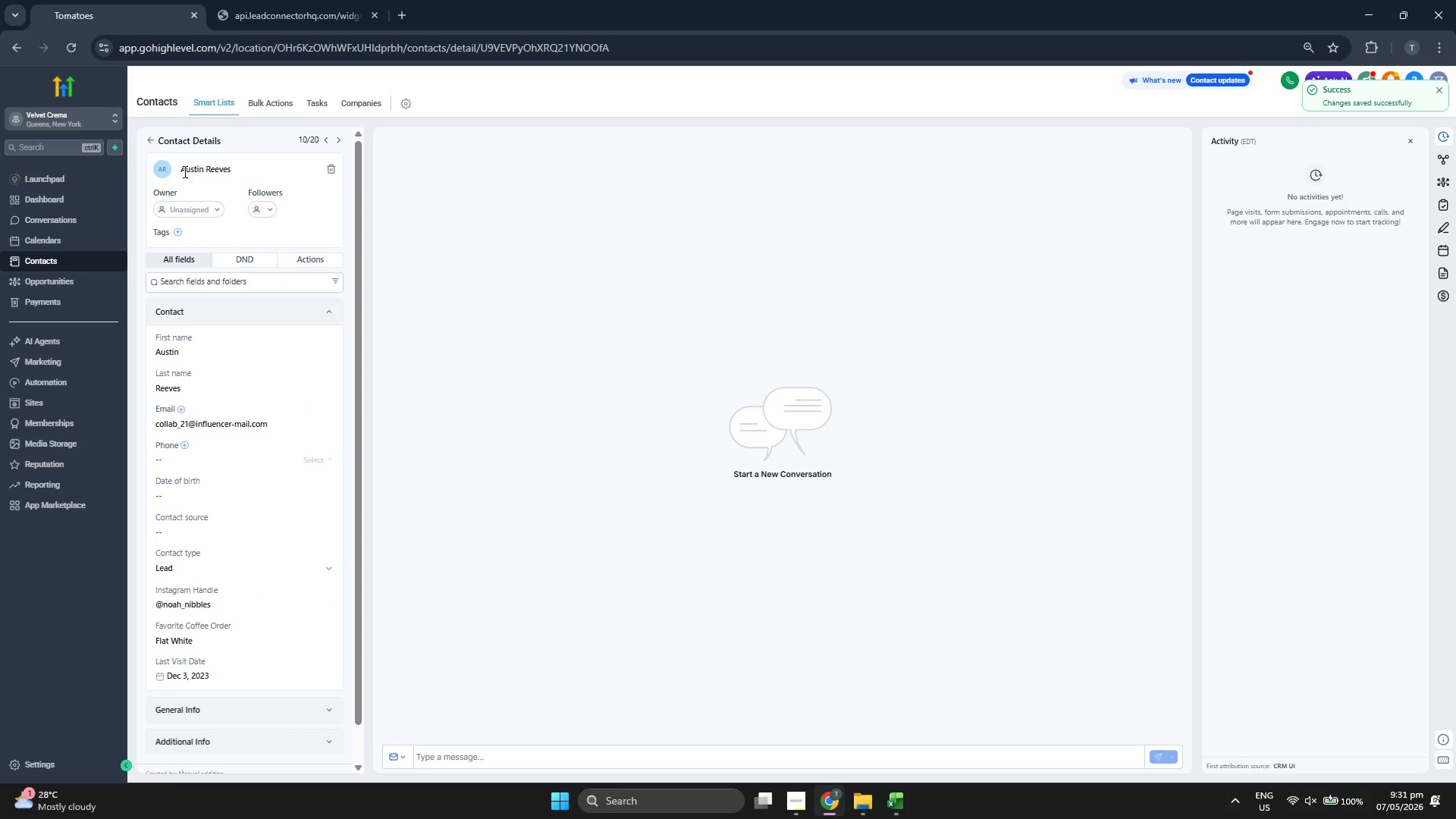 
left_click([149, 140])
 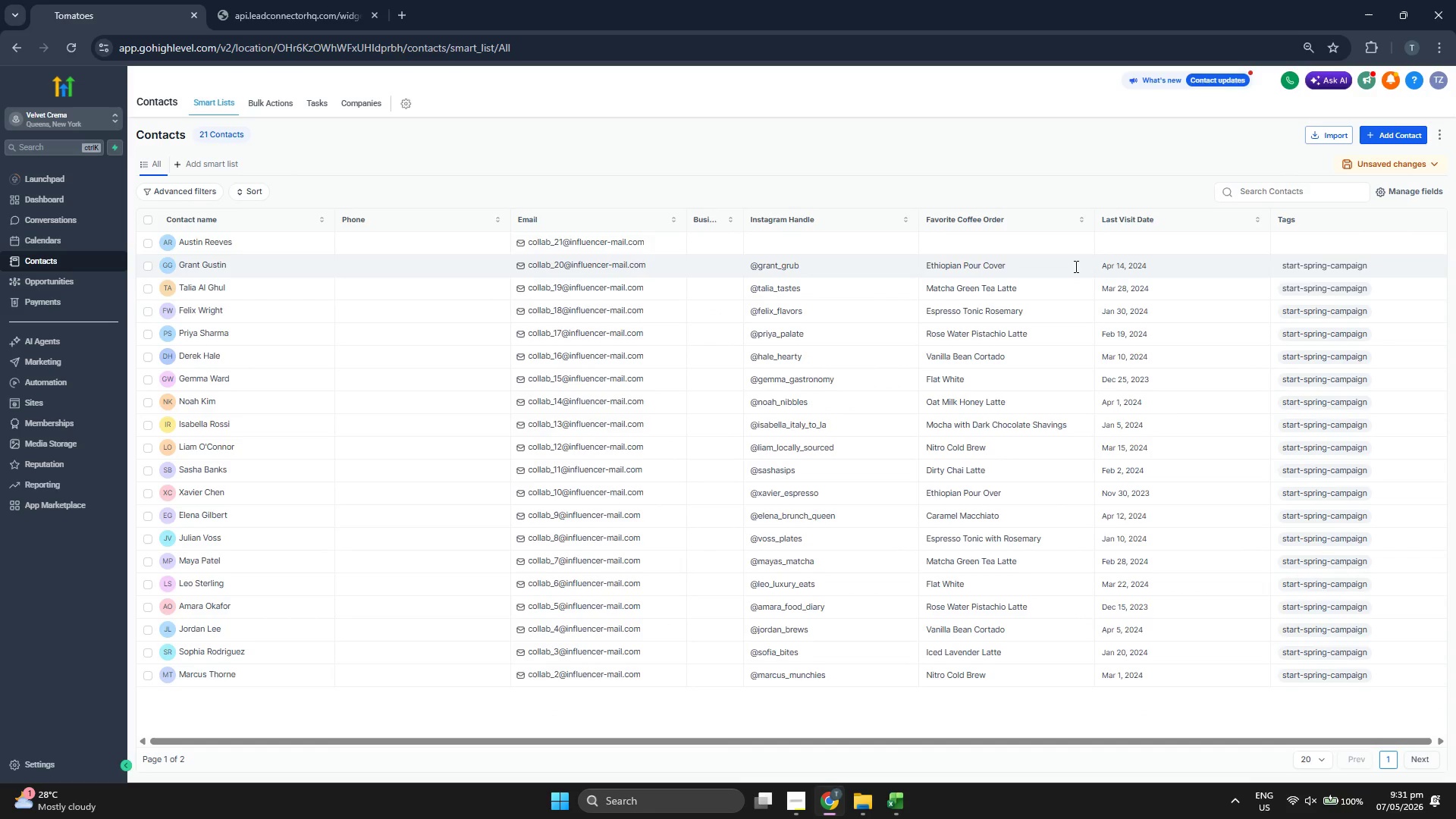 
wait(6.23)
 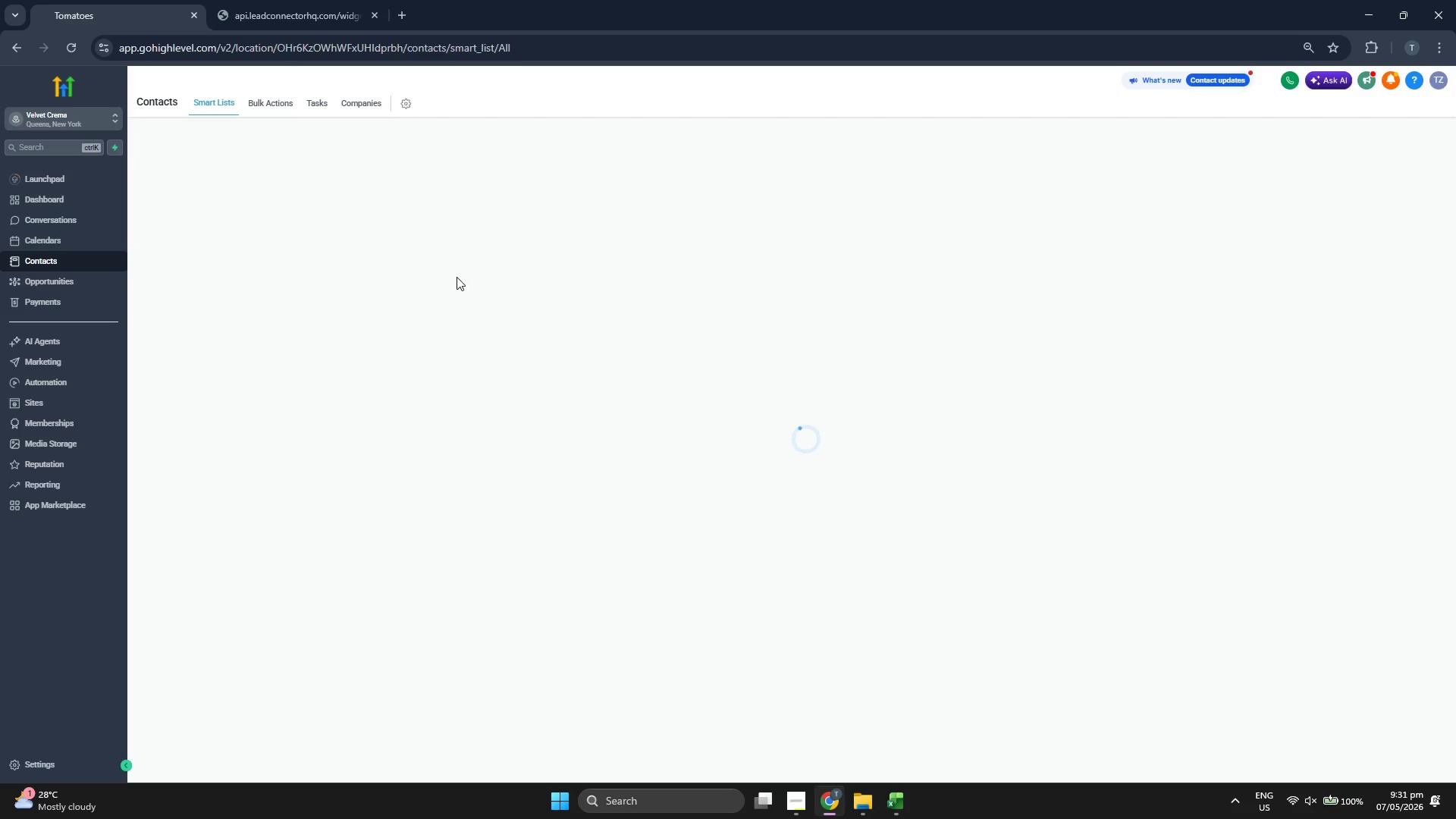 
left_click([1395, 133])
 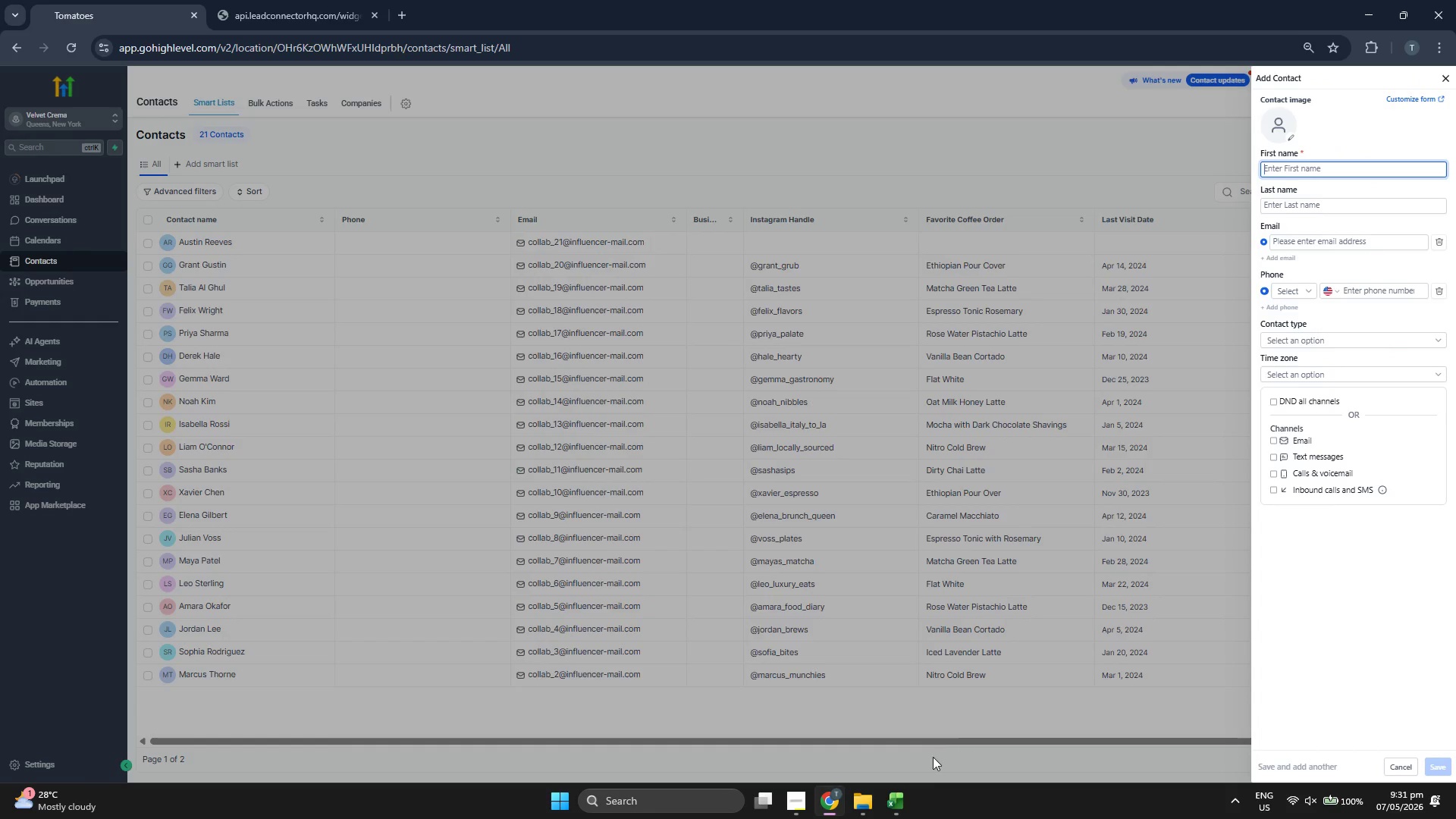 
left_click([906, 798])
 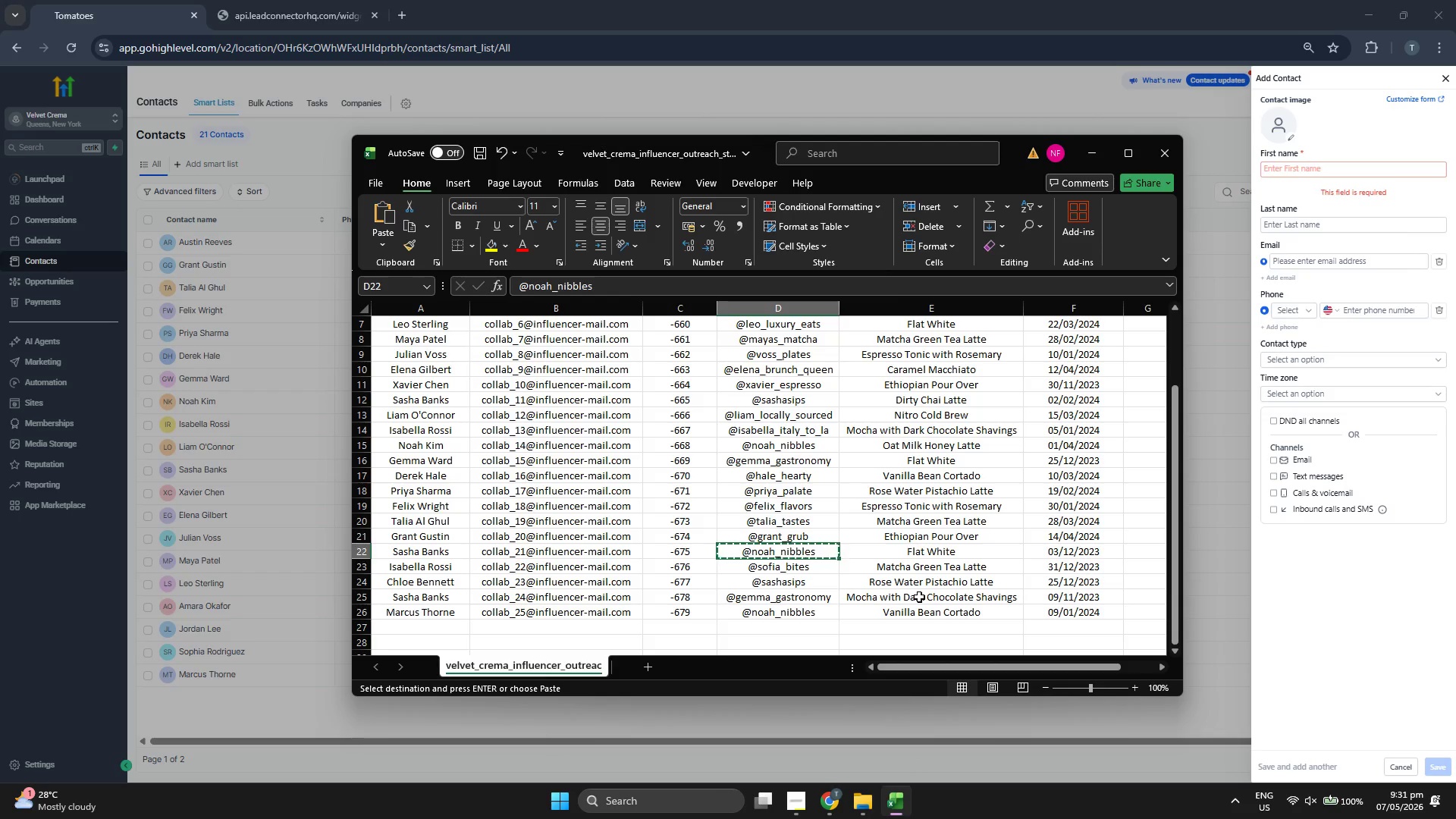 
key(ArrowDown)
 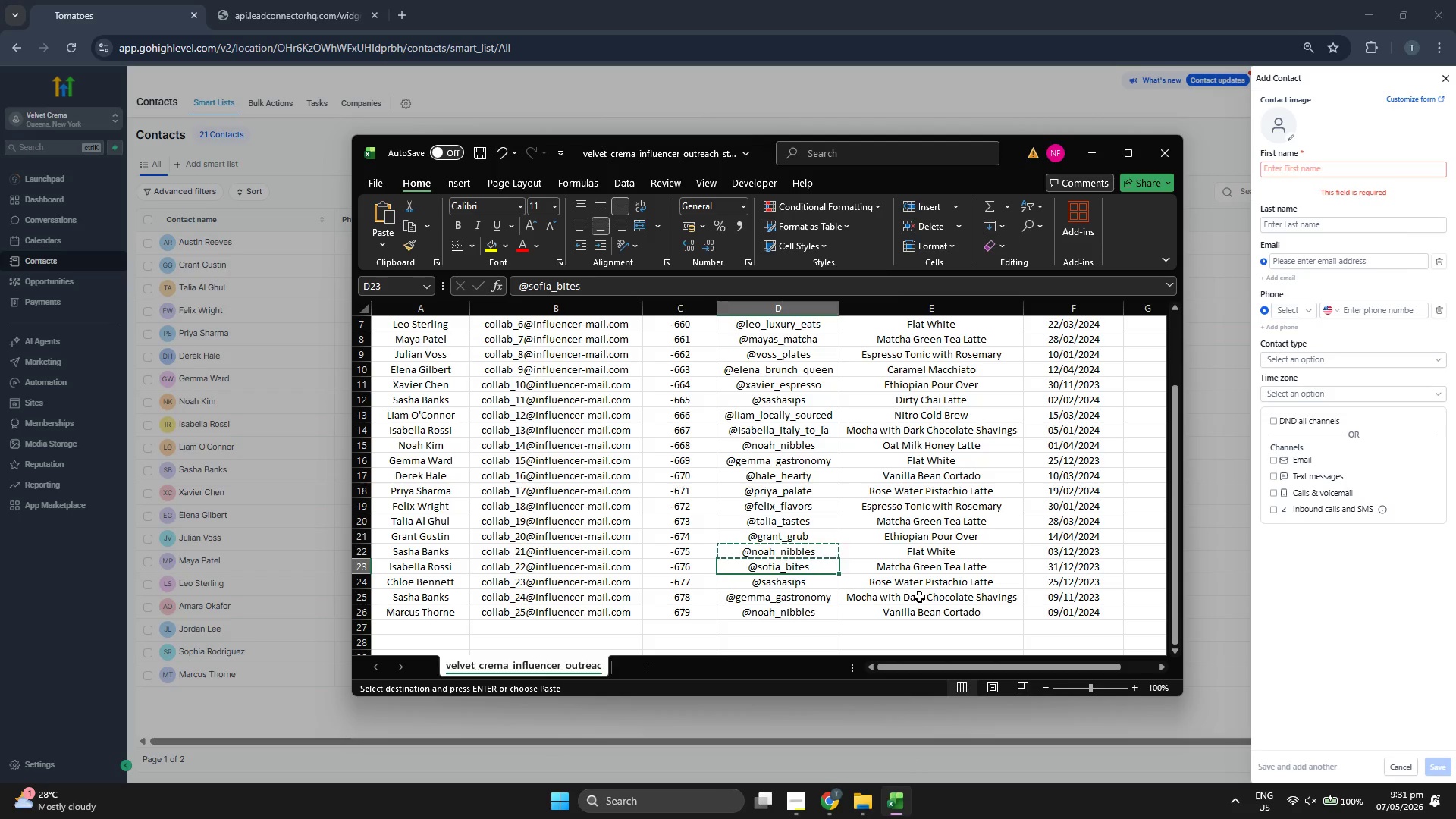 
key(ArrowLeft)
 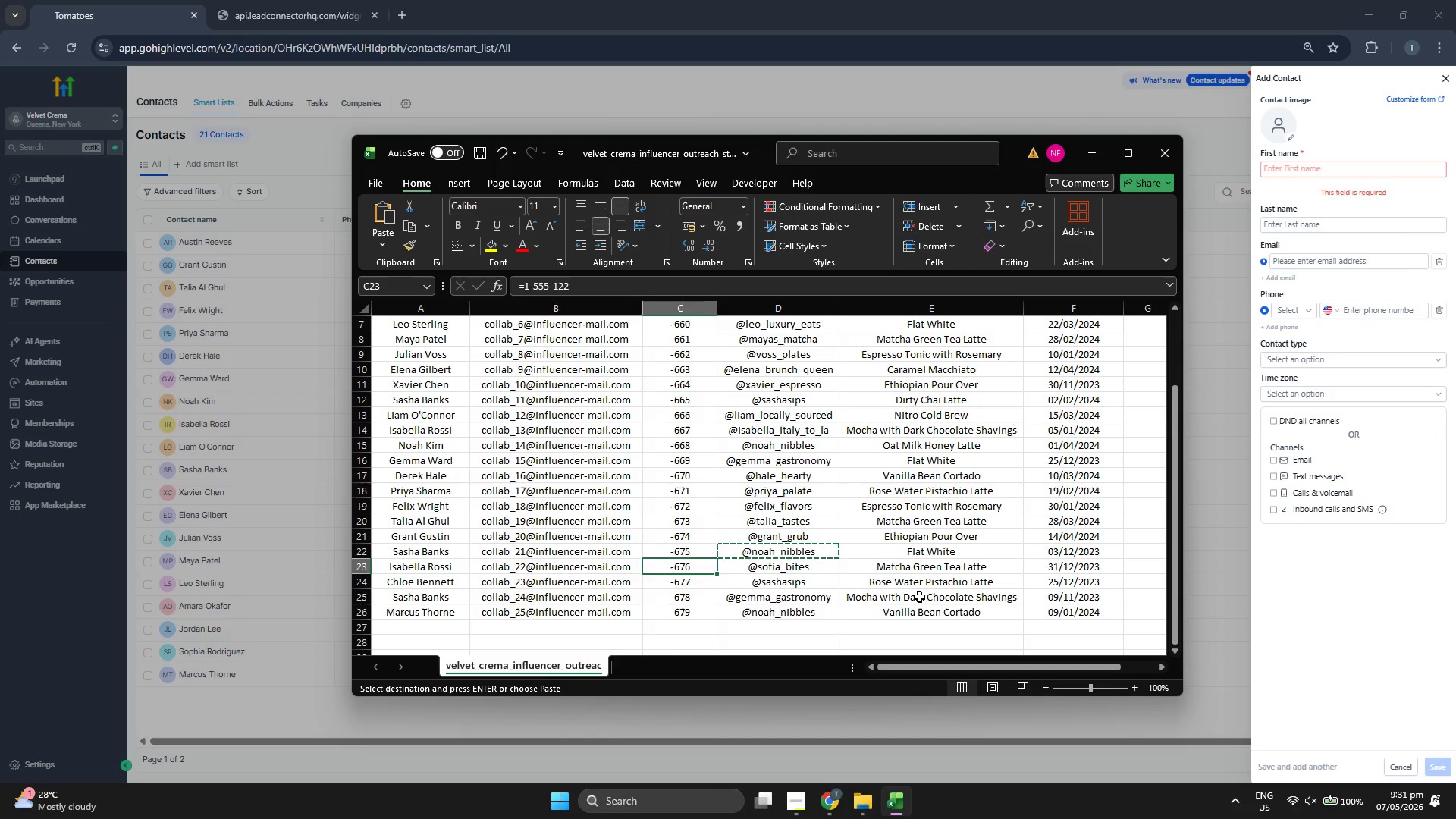 
key(ArrowLeft)
 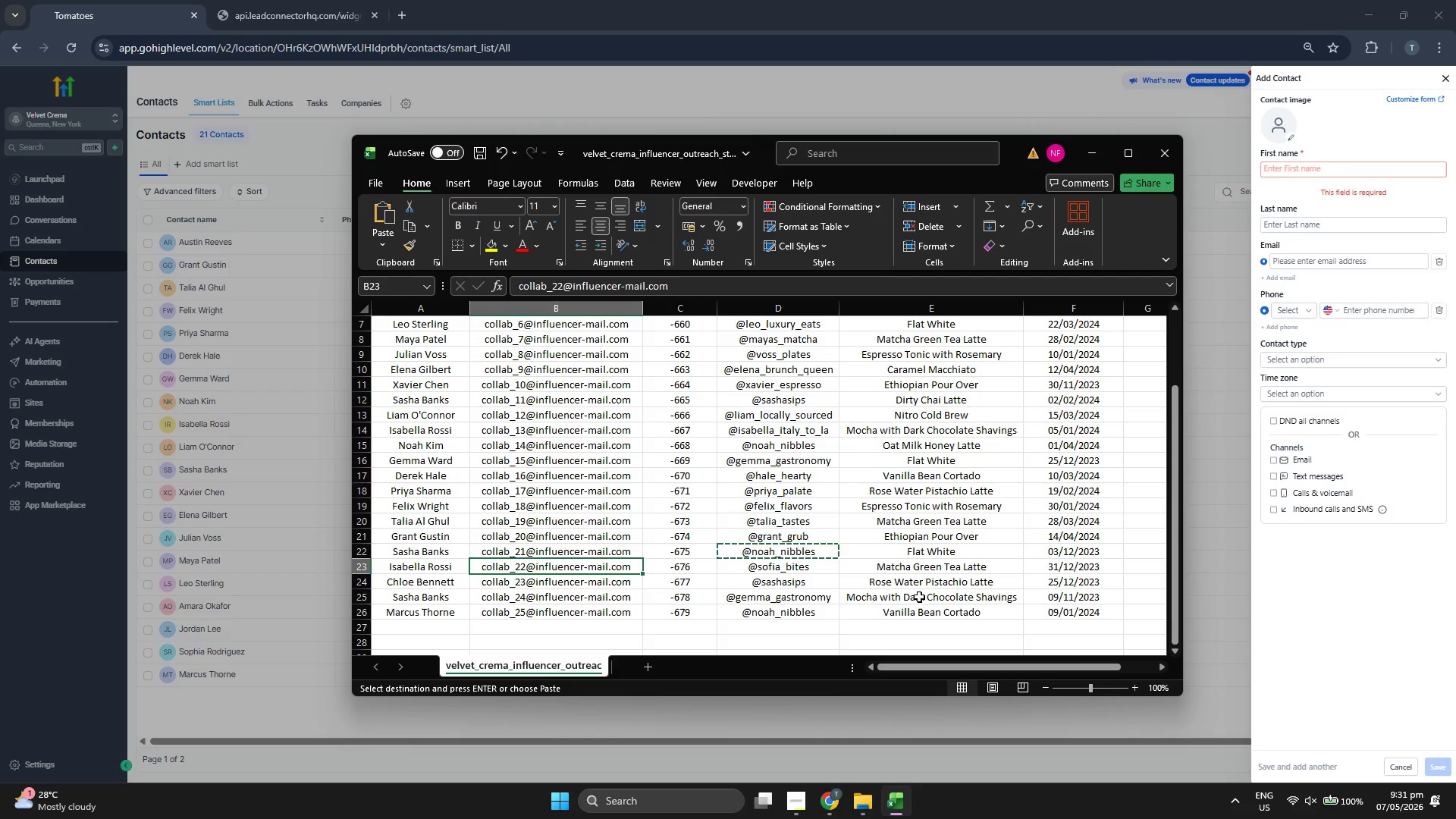 
key(Control+ControlLeft)
 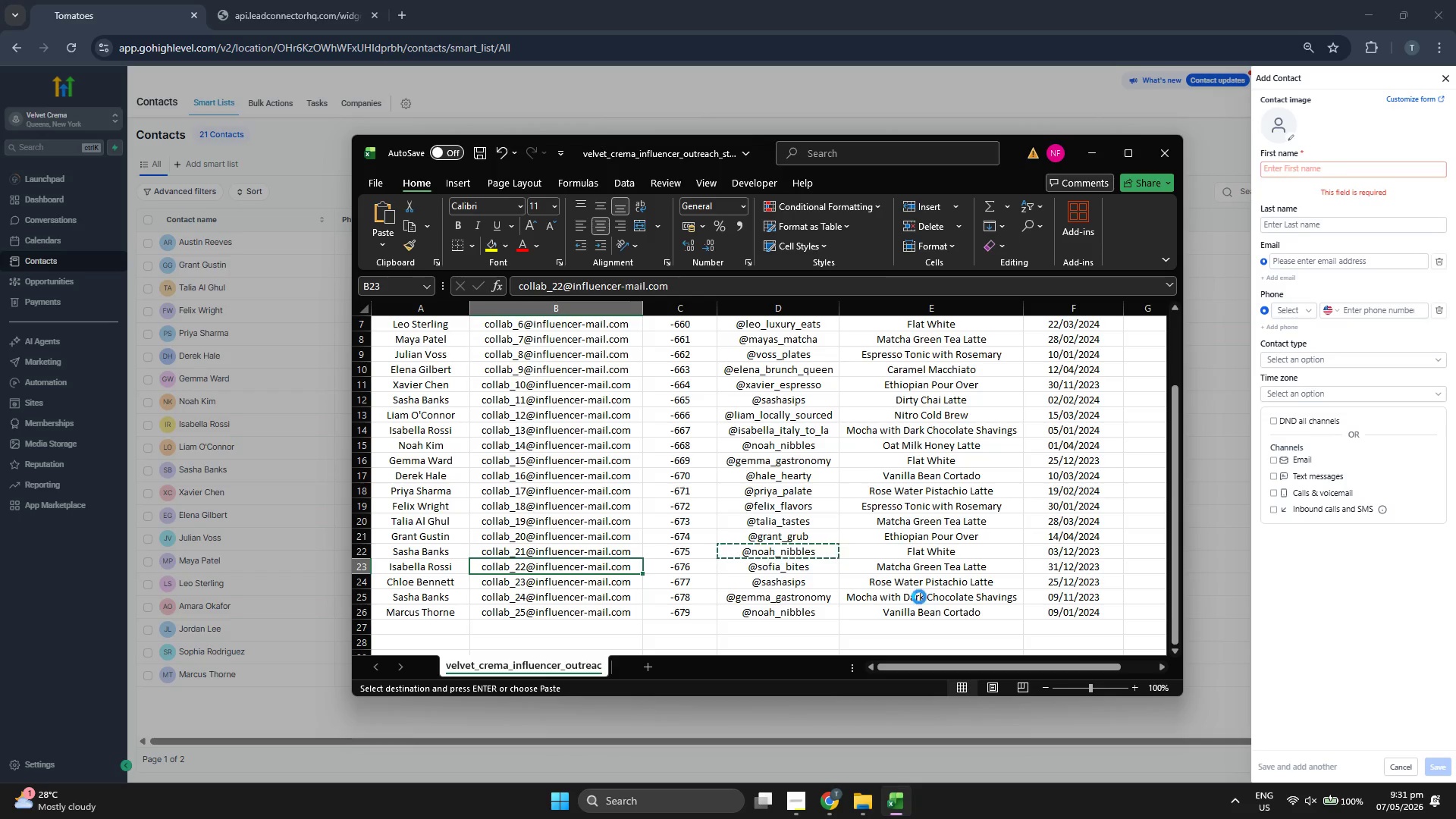 
key(Control+C)
 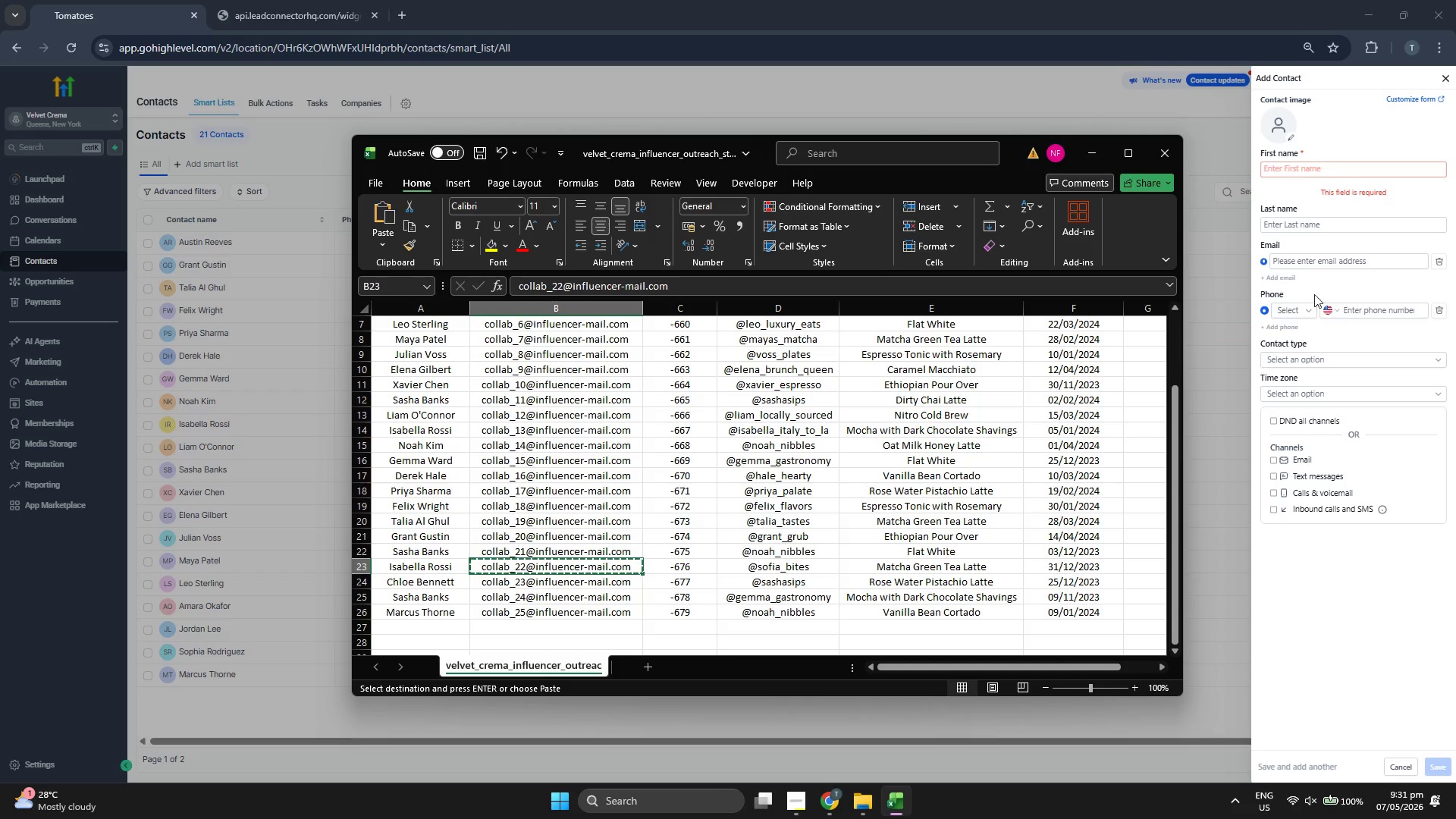 
left_click([1353, 263])
 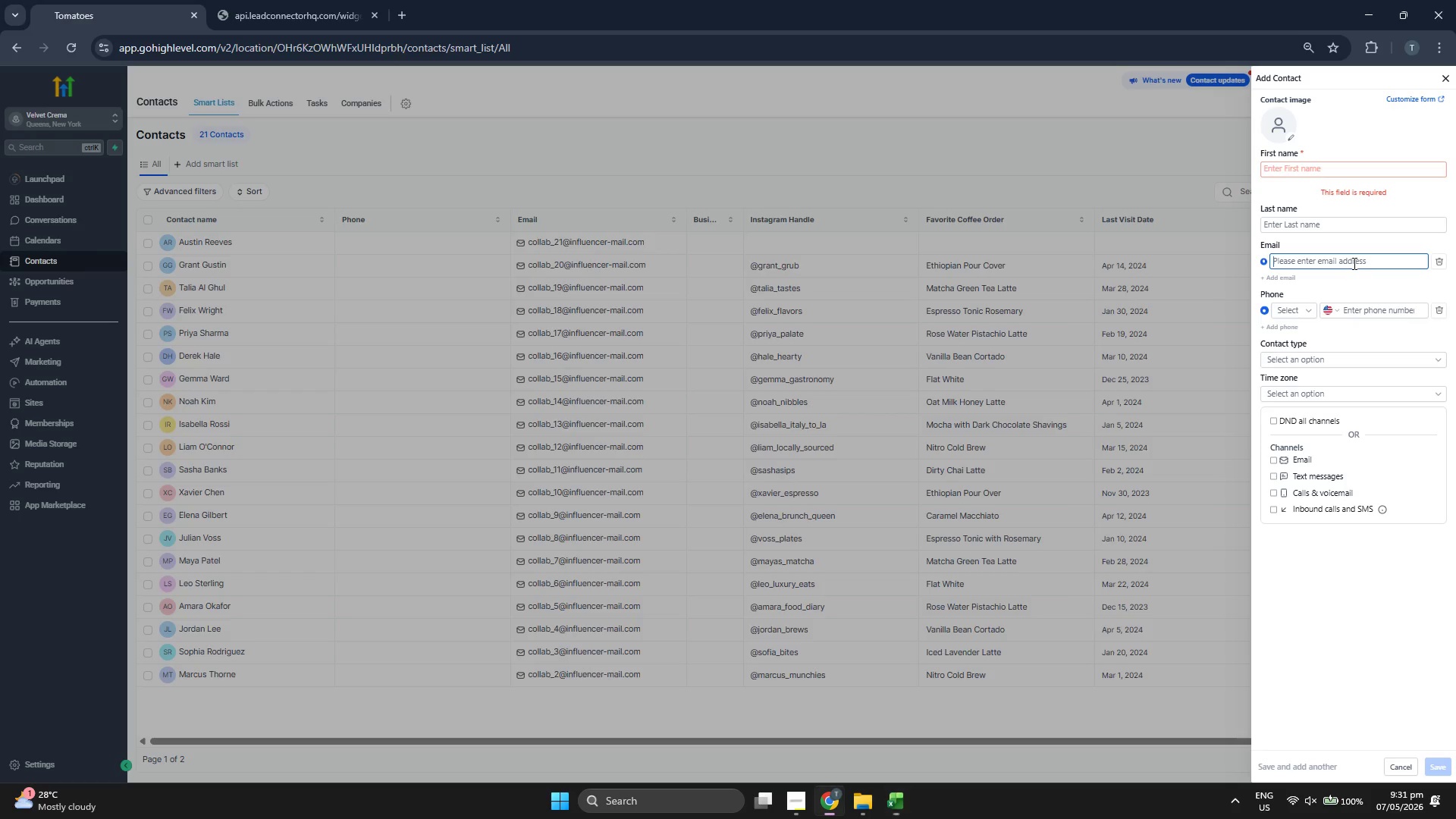 
key(Control+V)
 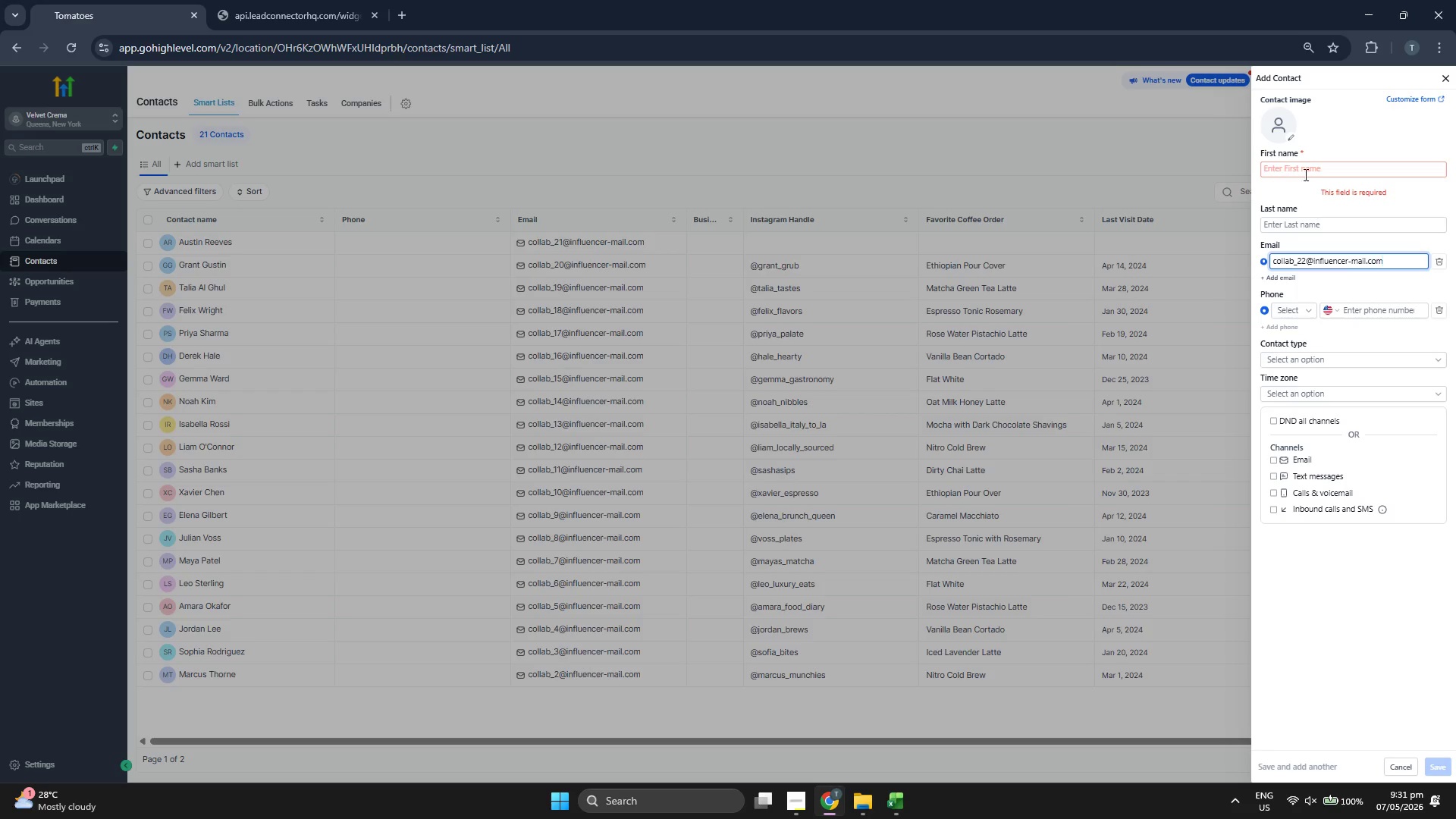 
left_click([1307, 167])
 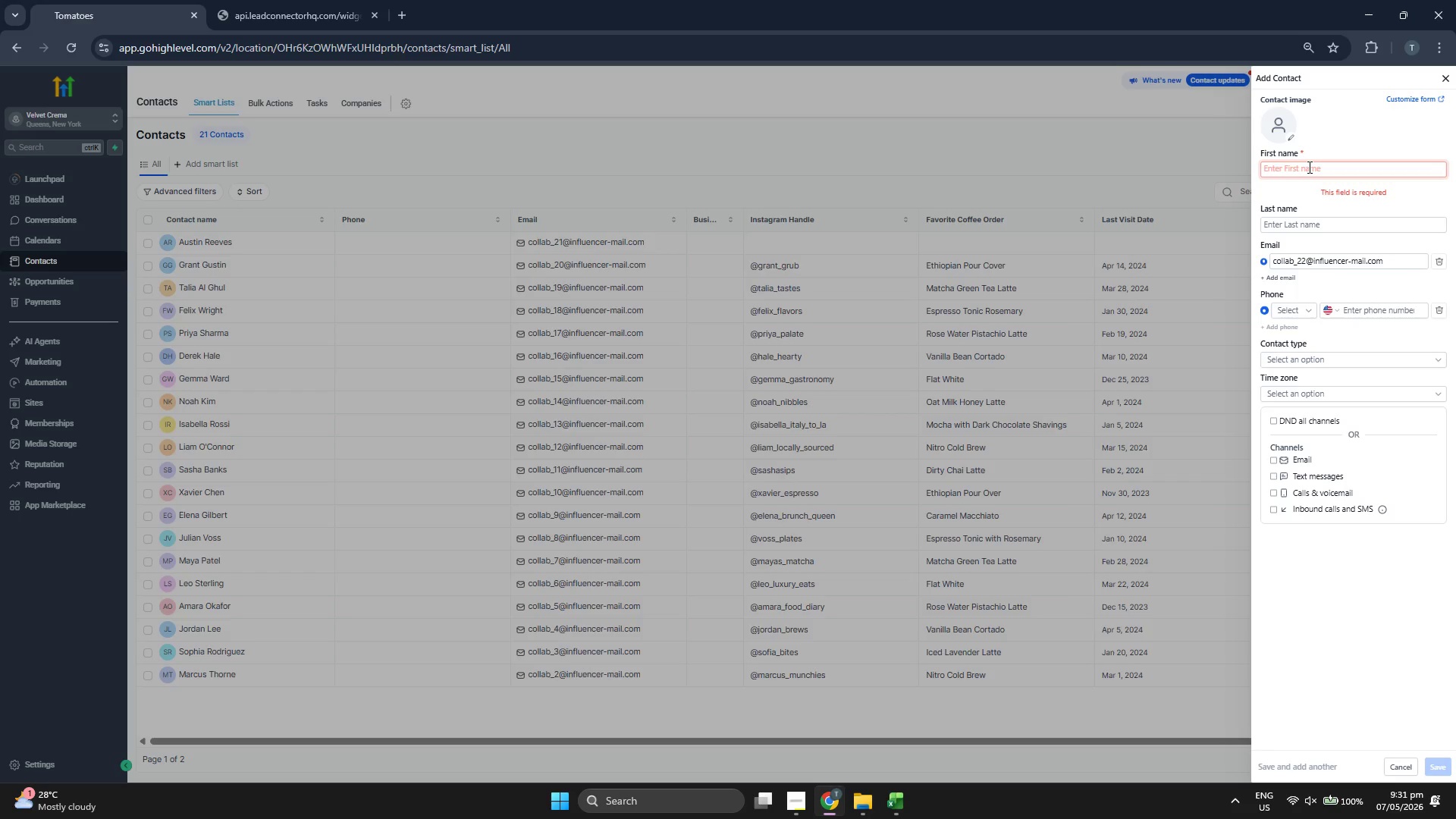 
type(Jaylen)
key(Tab)
type(Brookes)
key(Backspace)
key(Backspace)
type(s)
 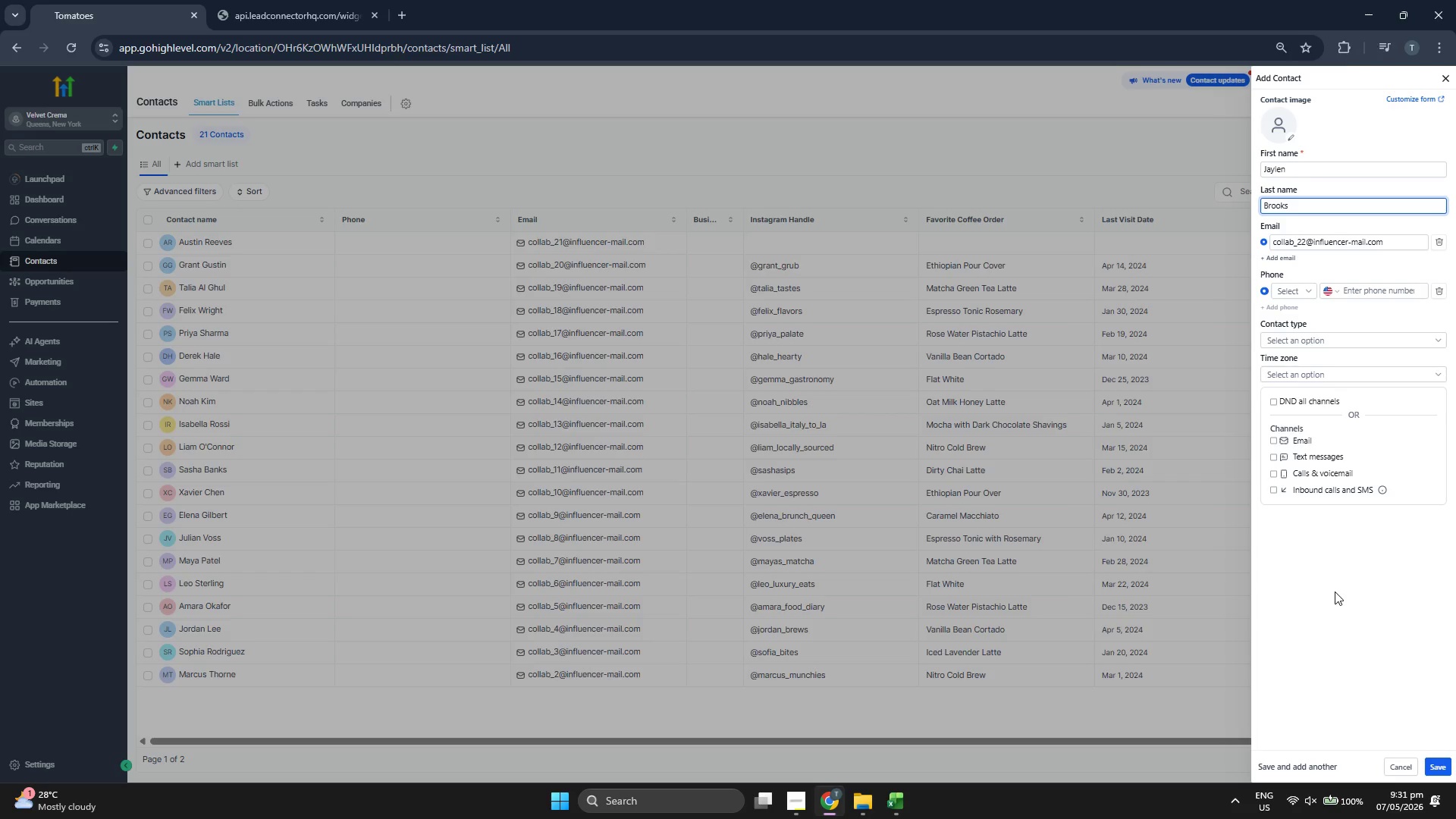 
wait(5.06)
 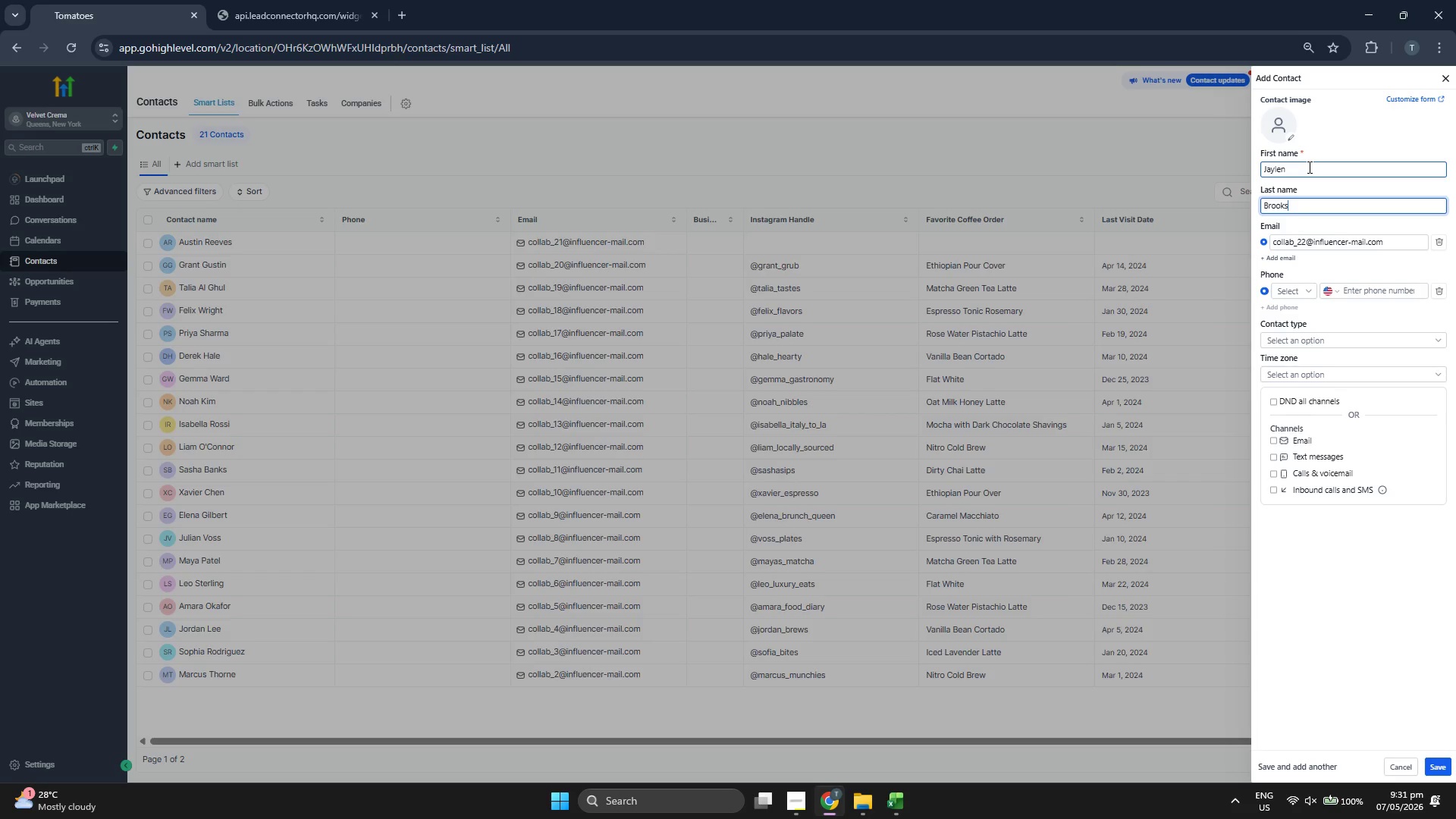 
left_click([1436, 761])
 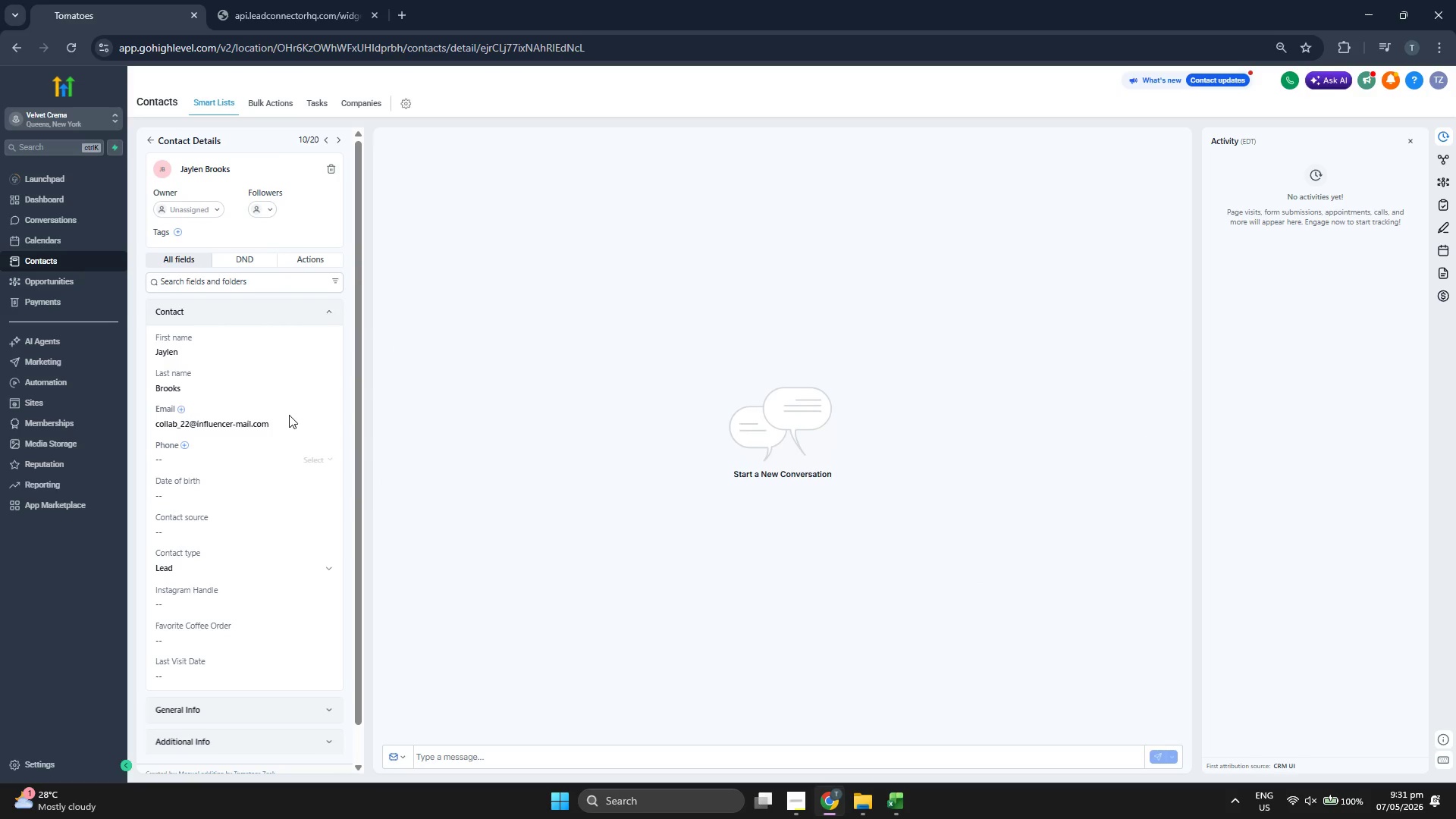 
scroll: coordinate [292, 392], scroll_direction: down, amount: 1.0
 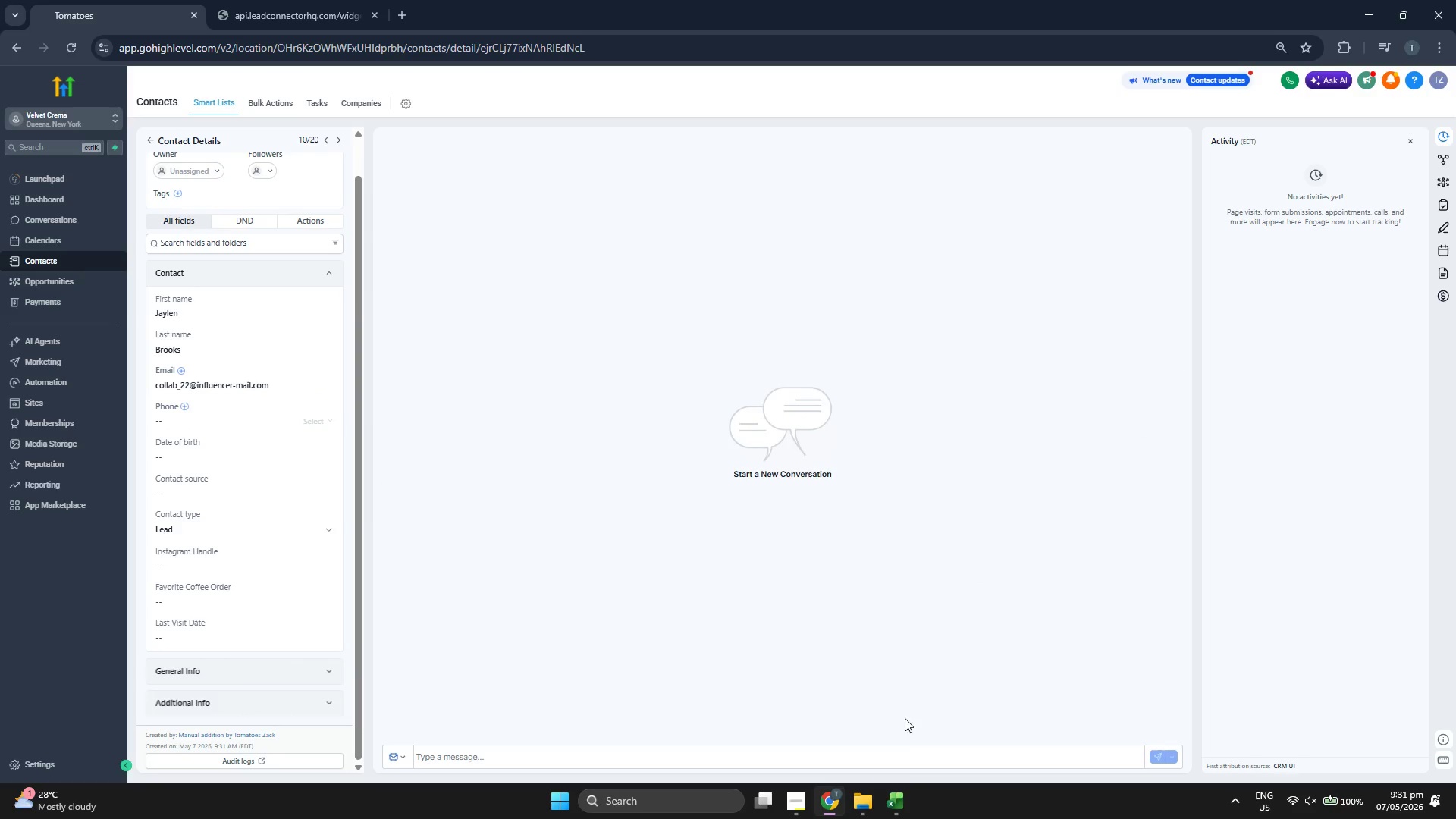 
left_click([908, 811])
 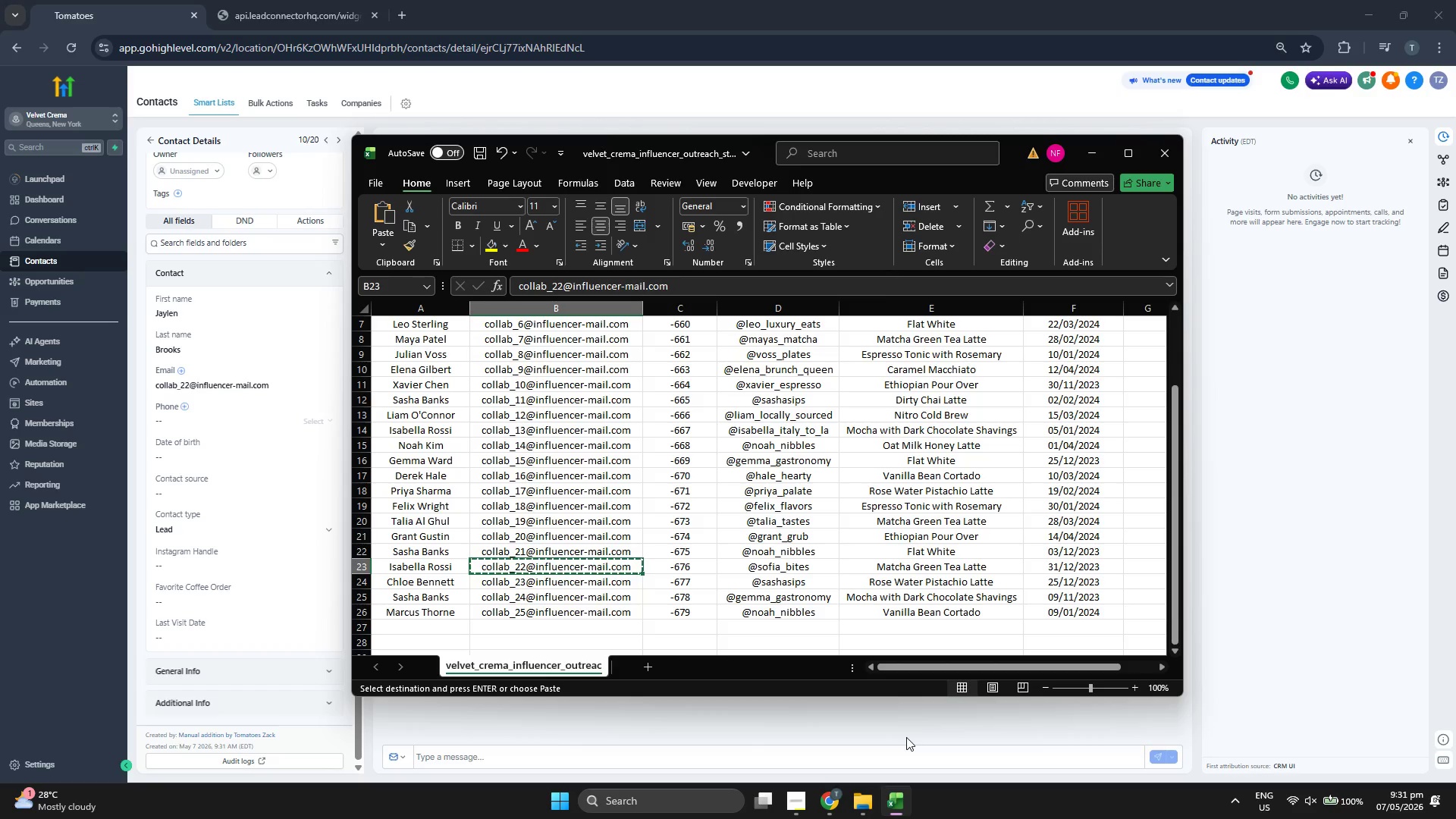 
key(ArrowRight)
 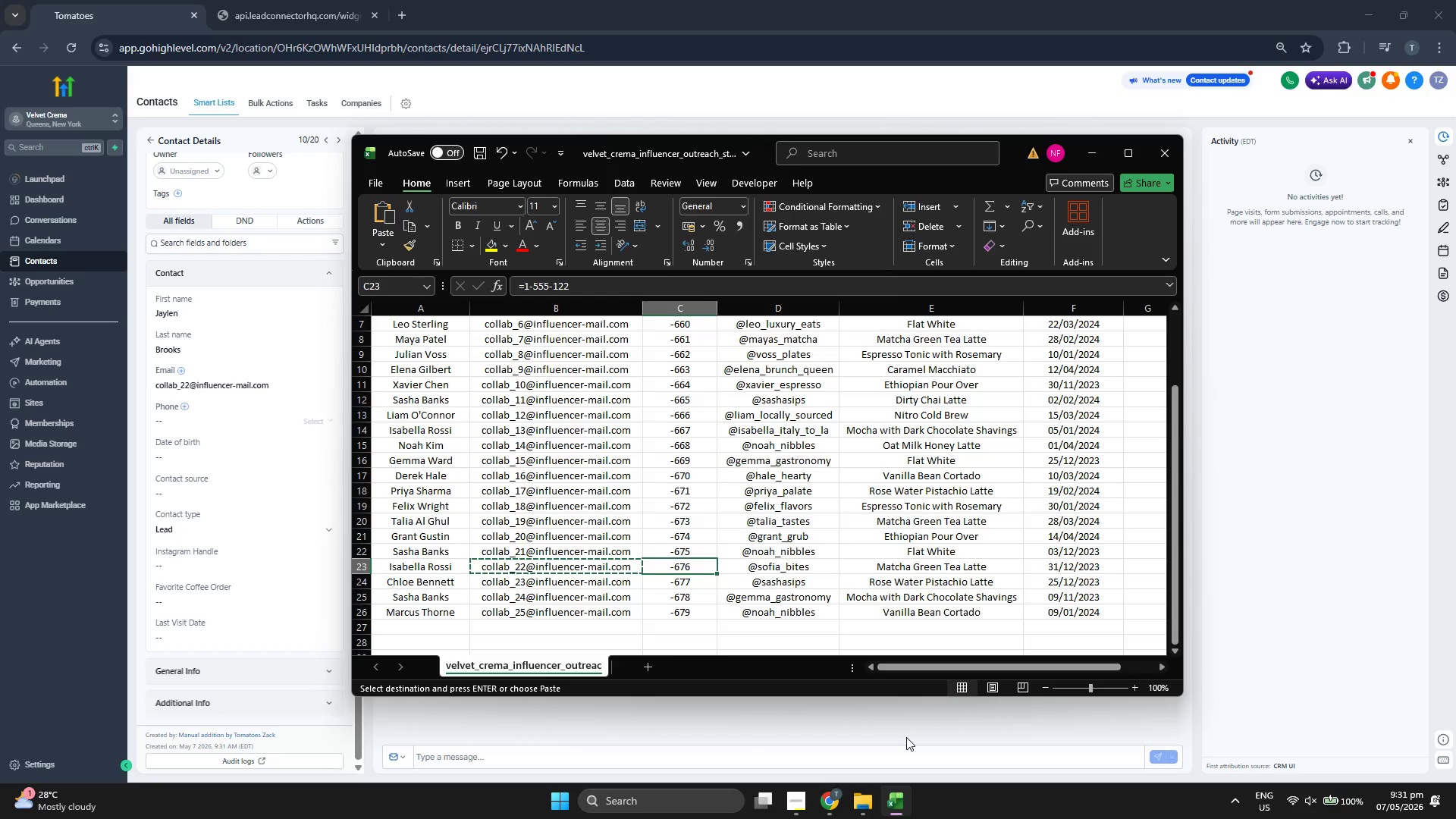 
key(ArrowRight)
 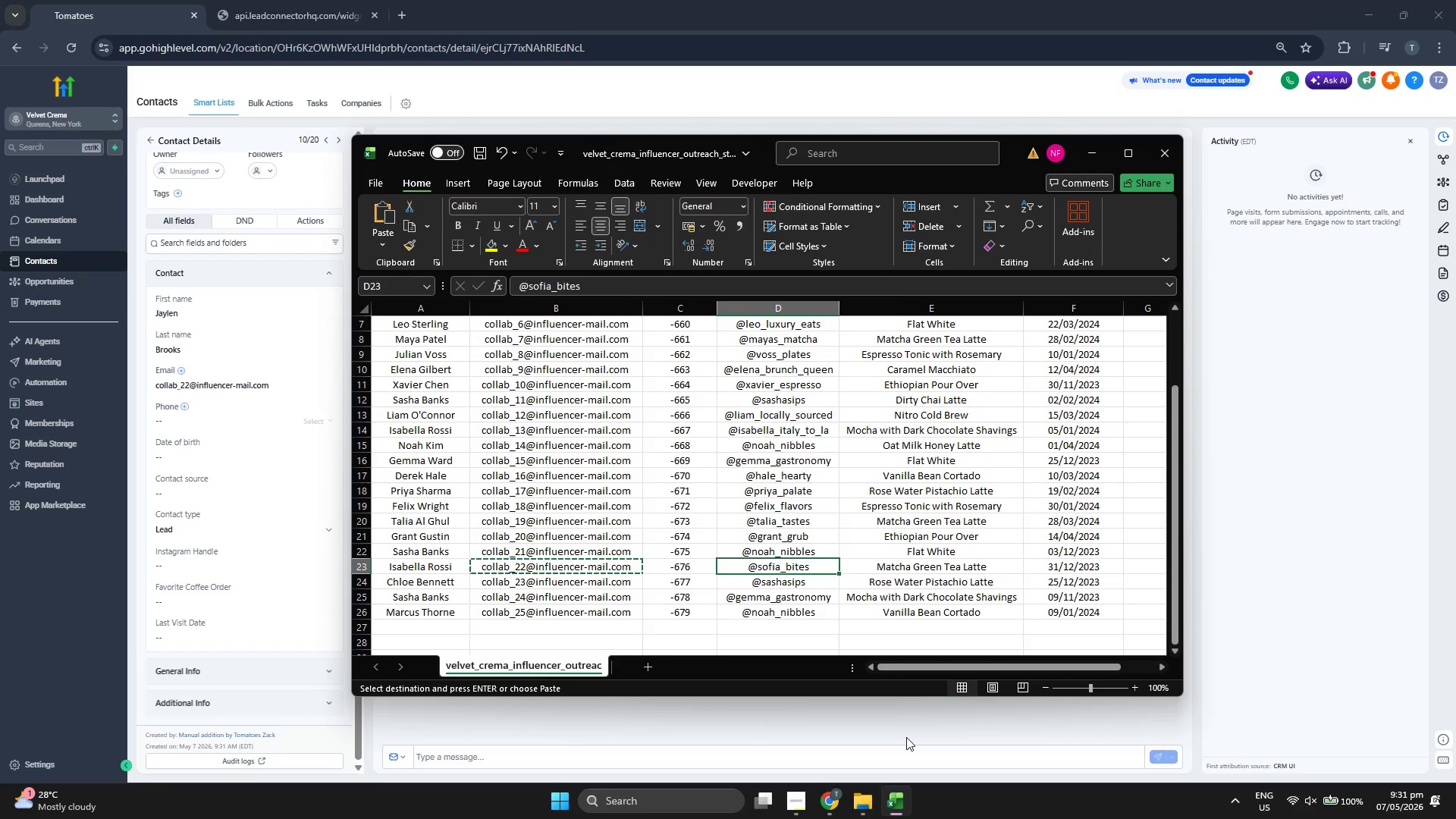 
key(Control+V)
 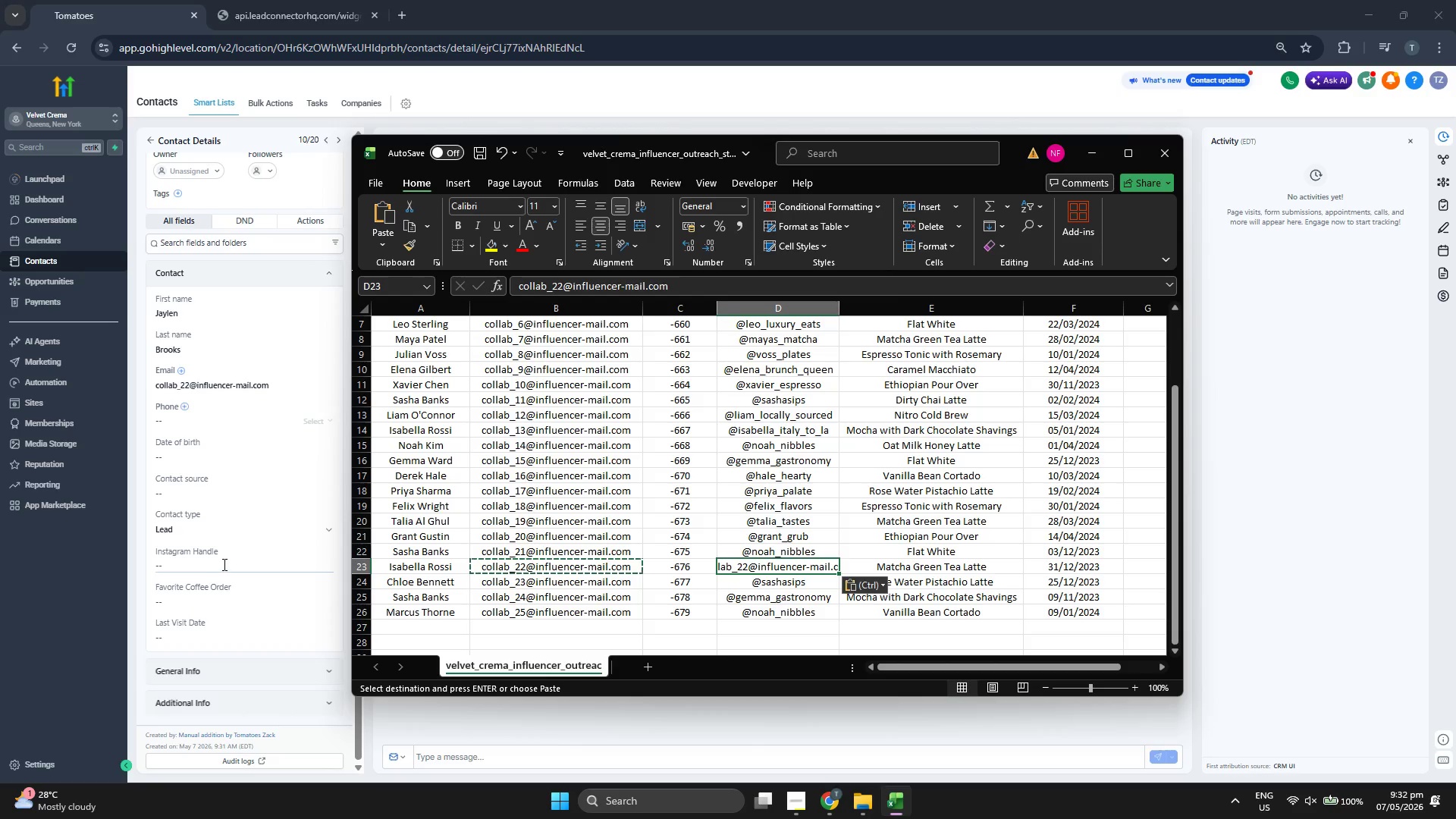 
left_click([223, 564])
 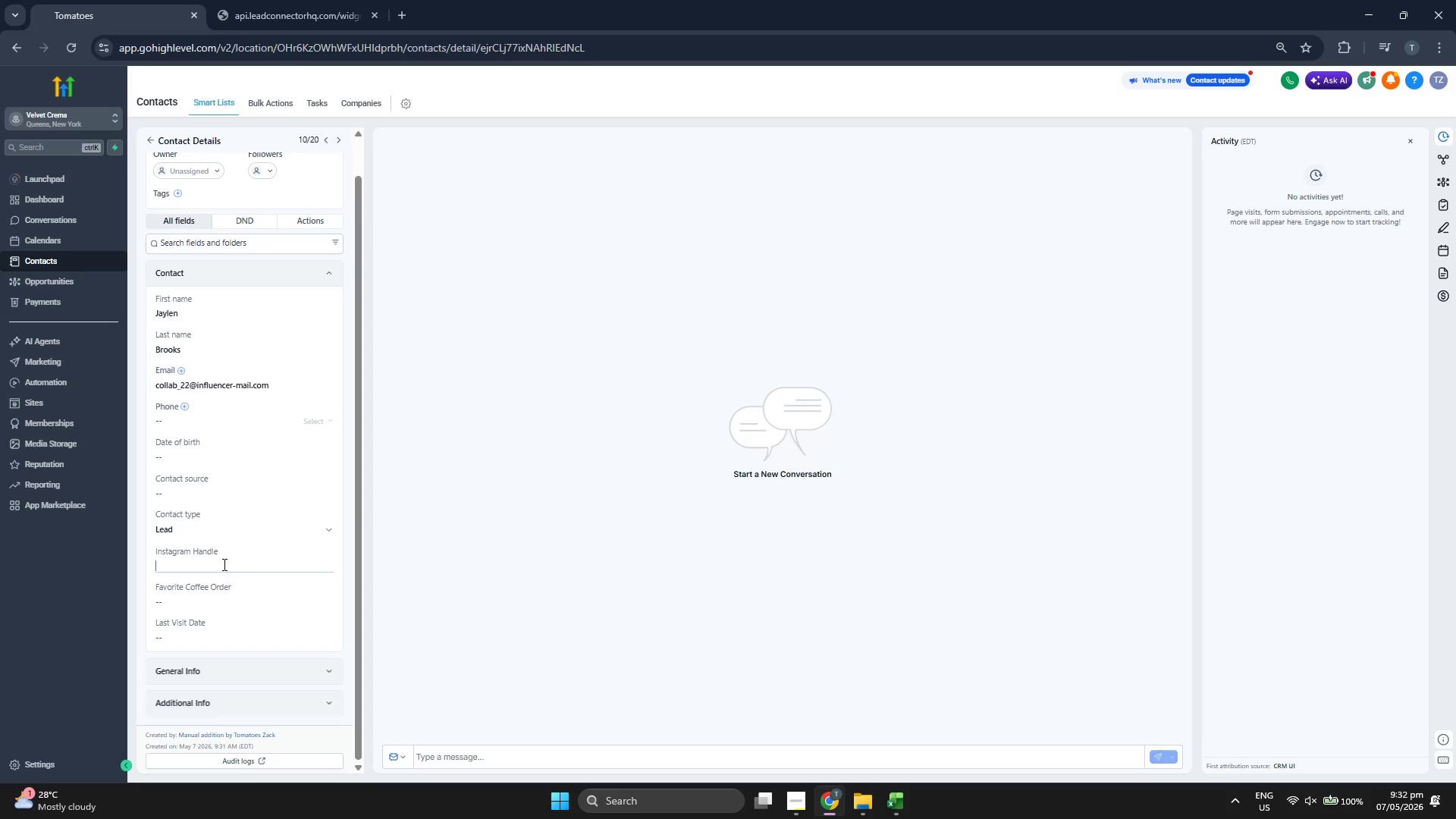 
key(Control+ControlLeft)
 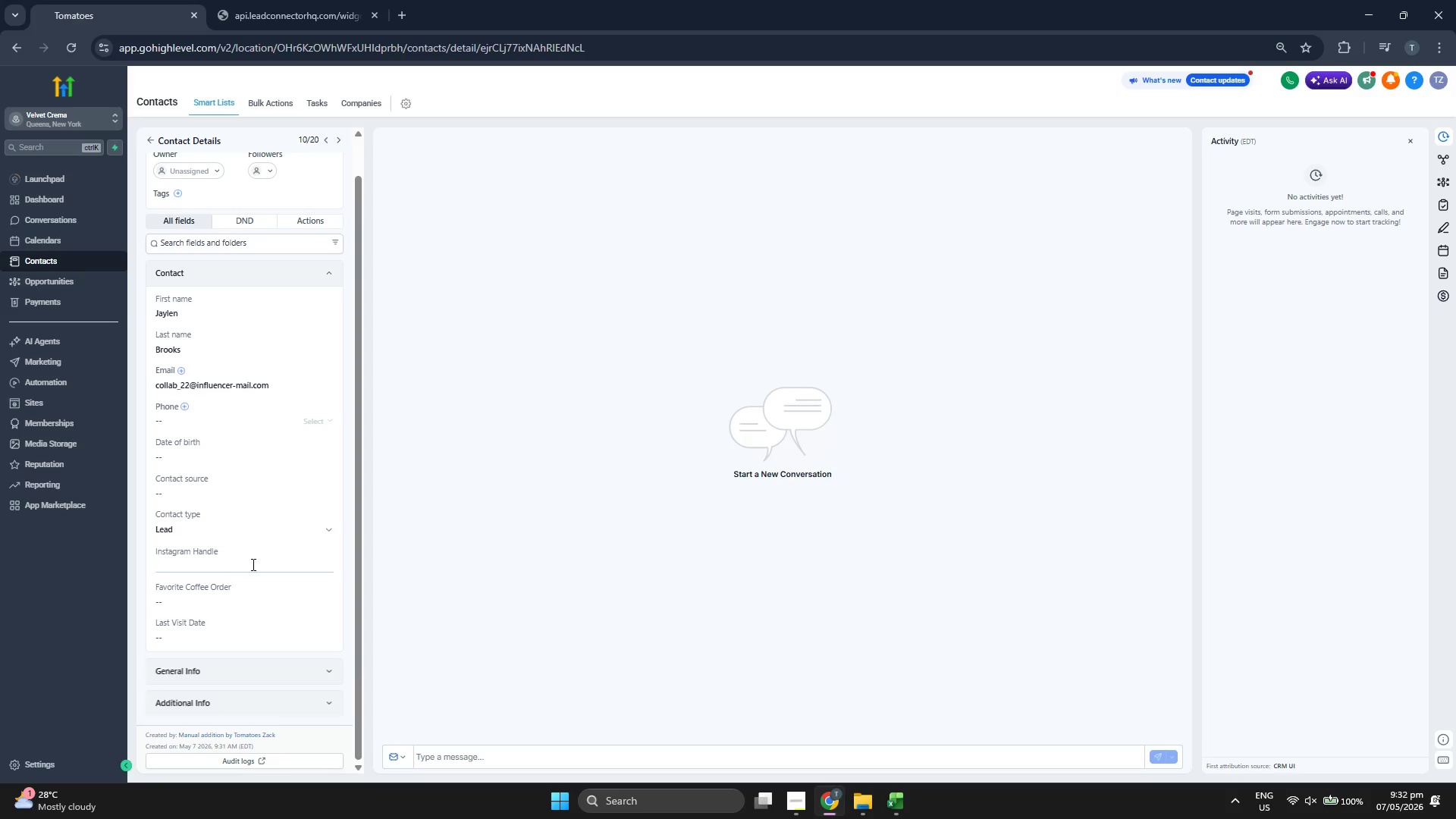 
key(Control+ControlLeft)
 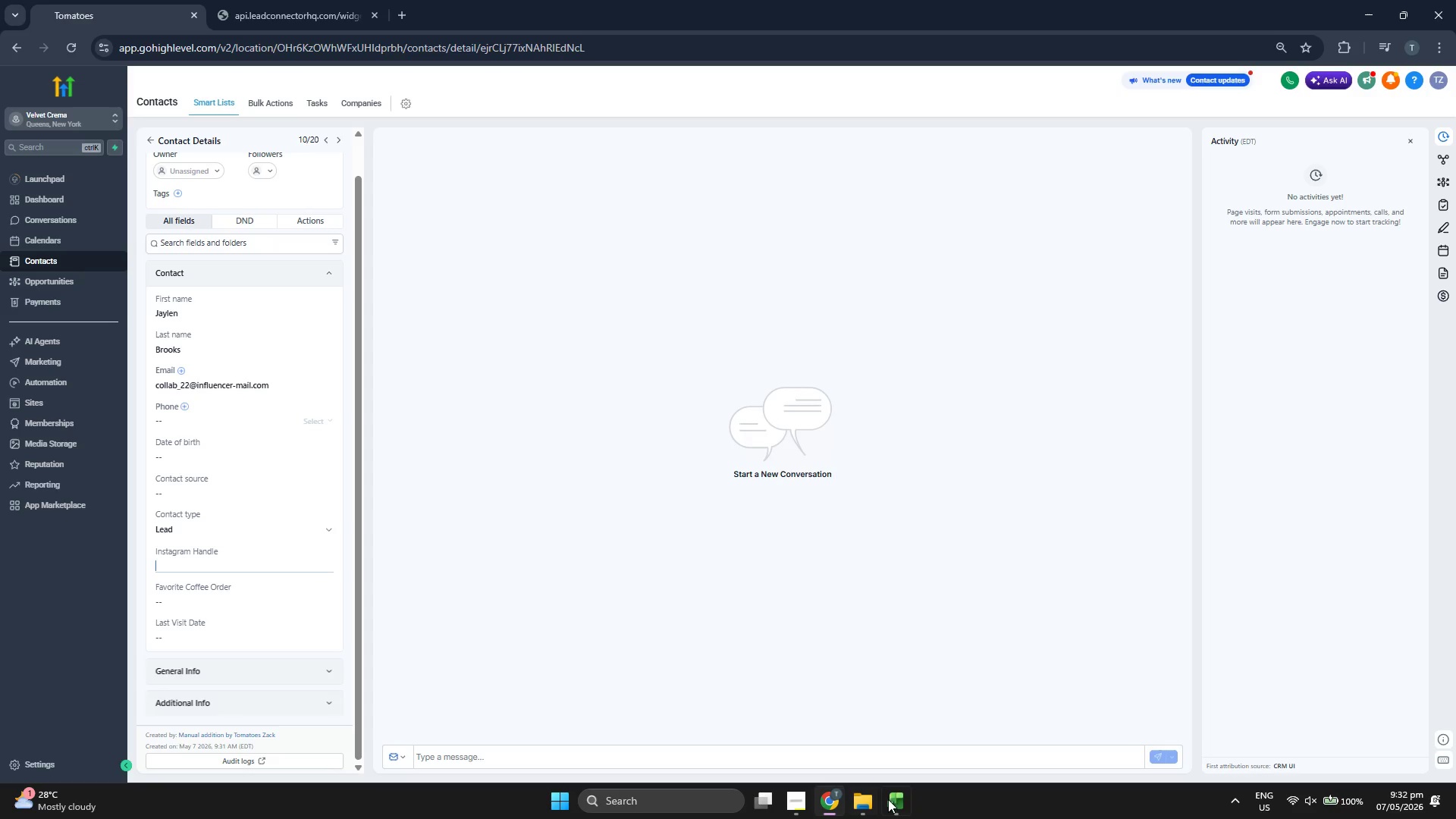 
left_click([911, 808])
 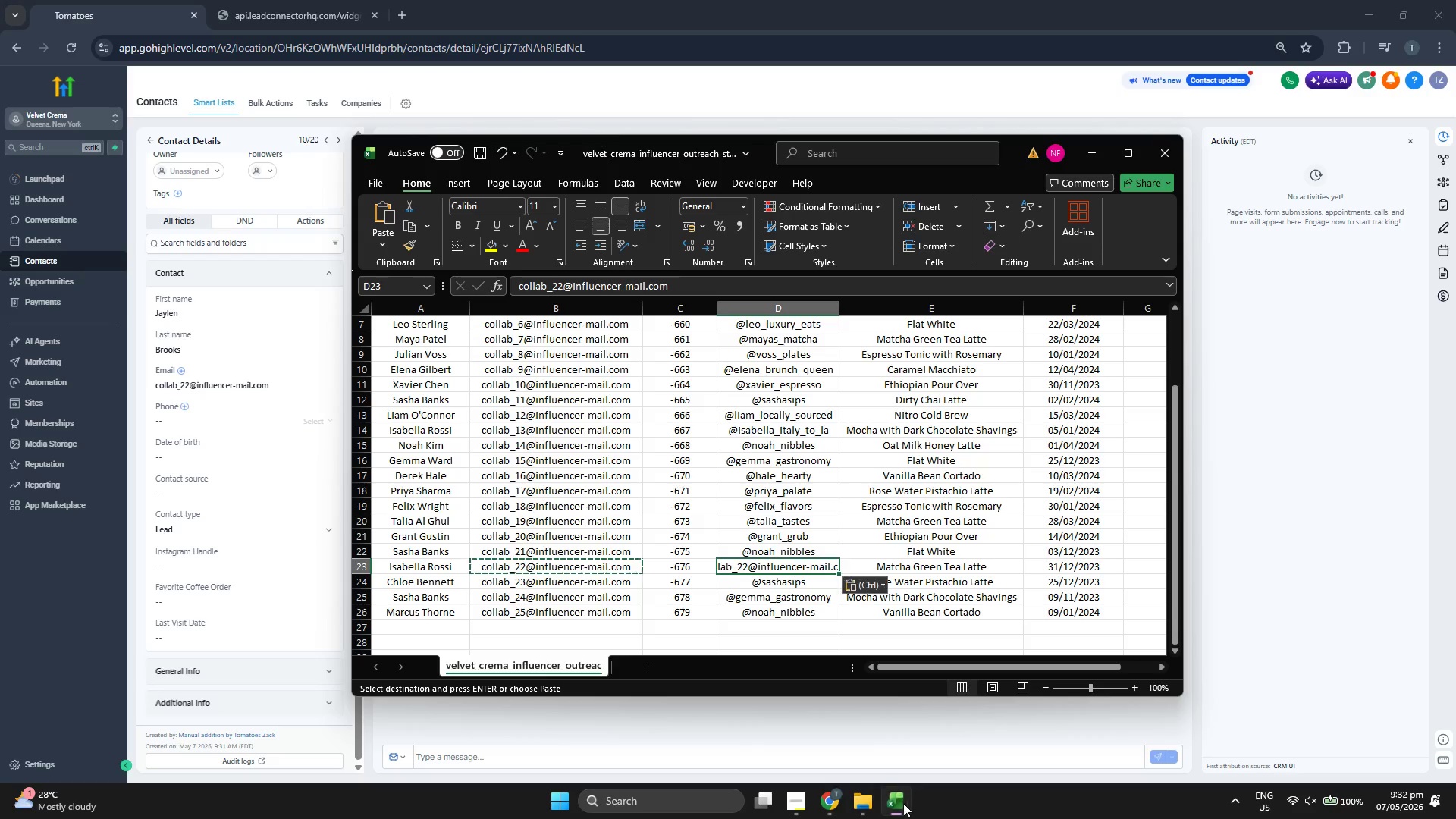 
key(Control+Z)
 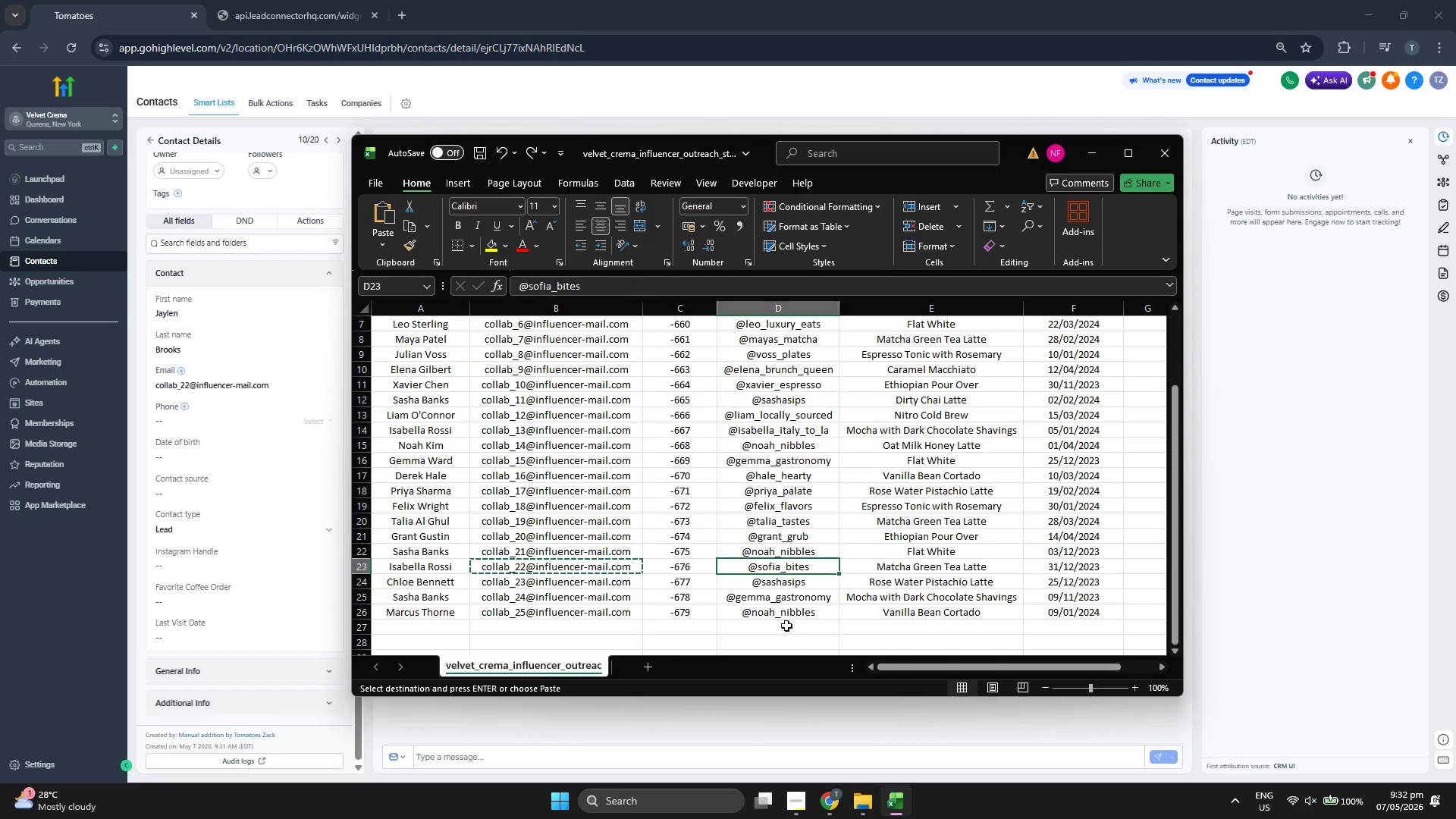 
key(Control+C)
 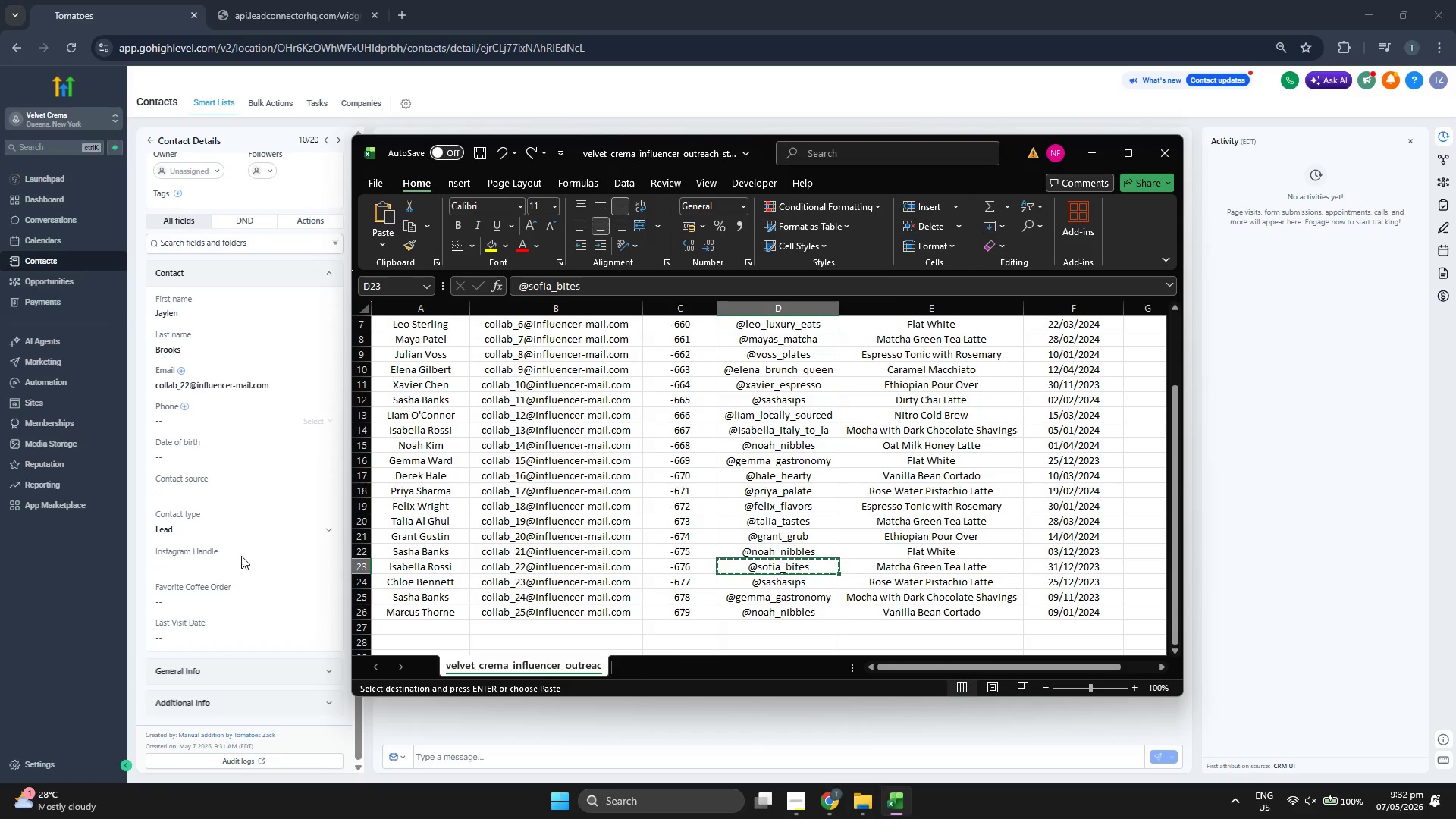 
left_click([246, 563])
 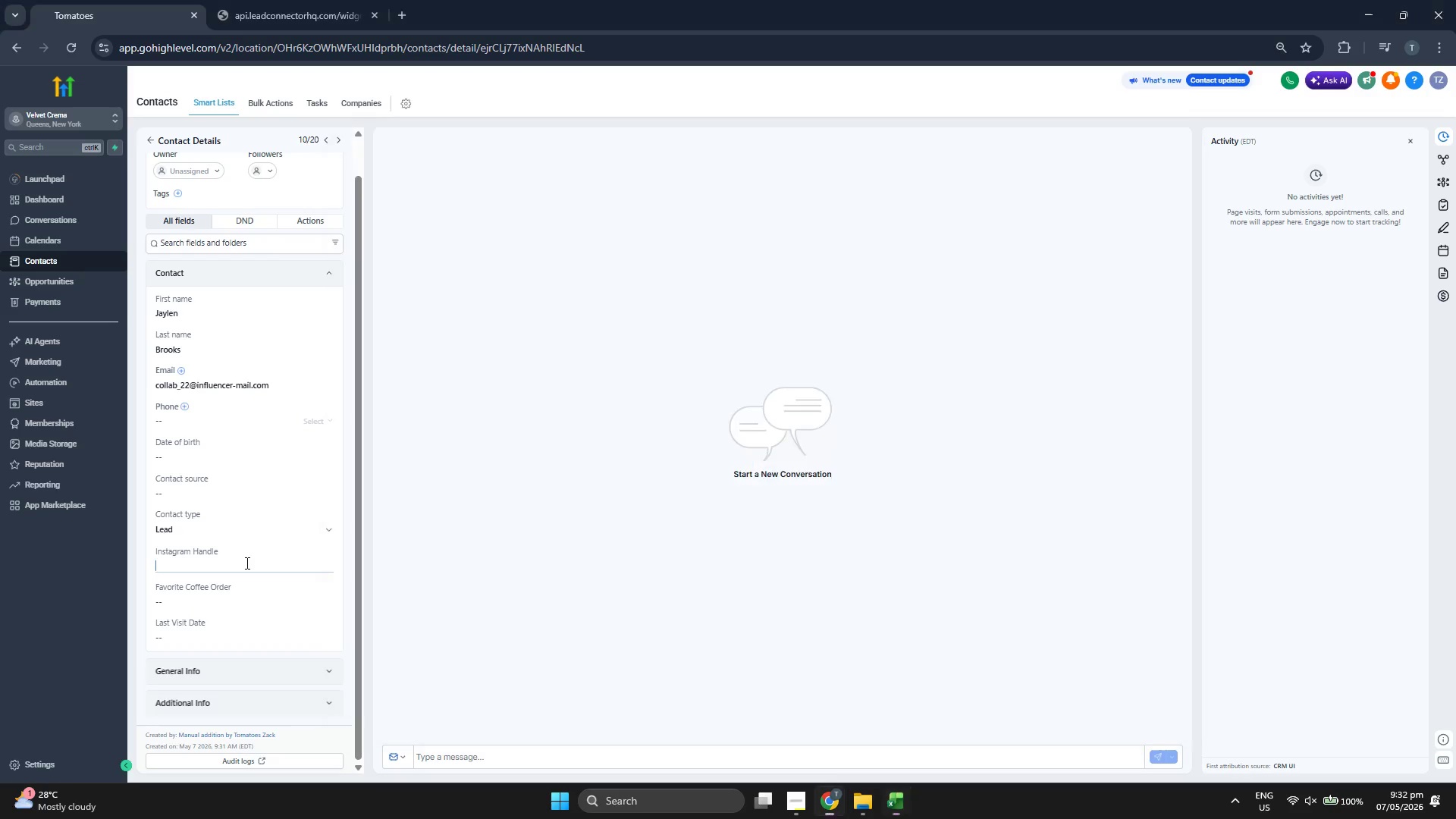 
key(Control+ControlLeft)
 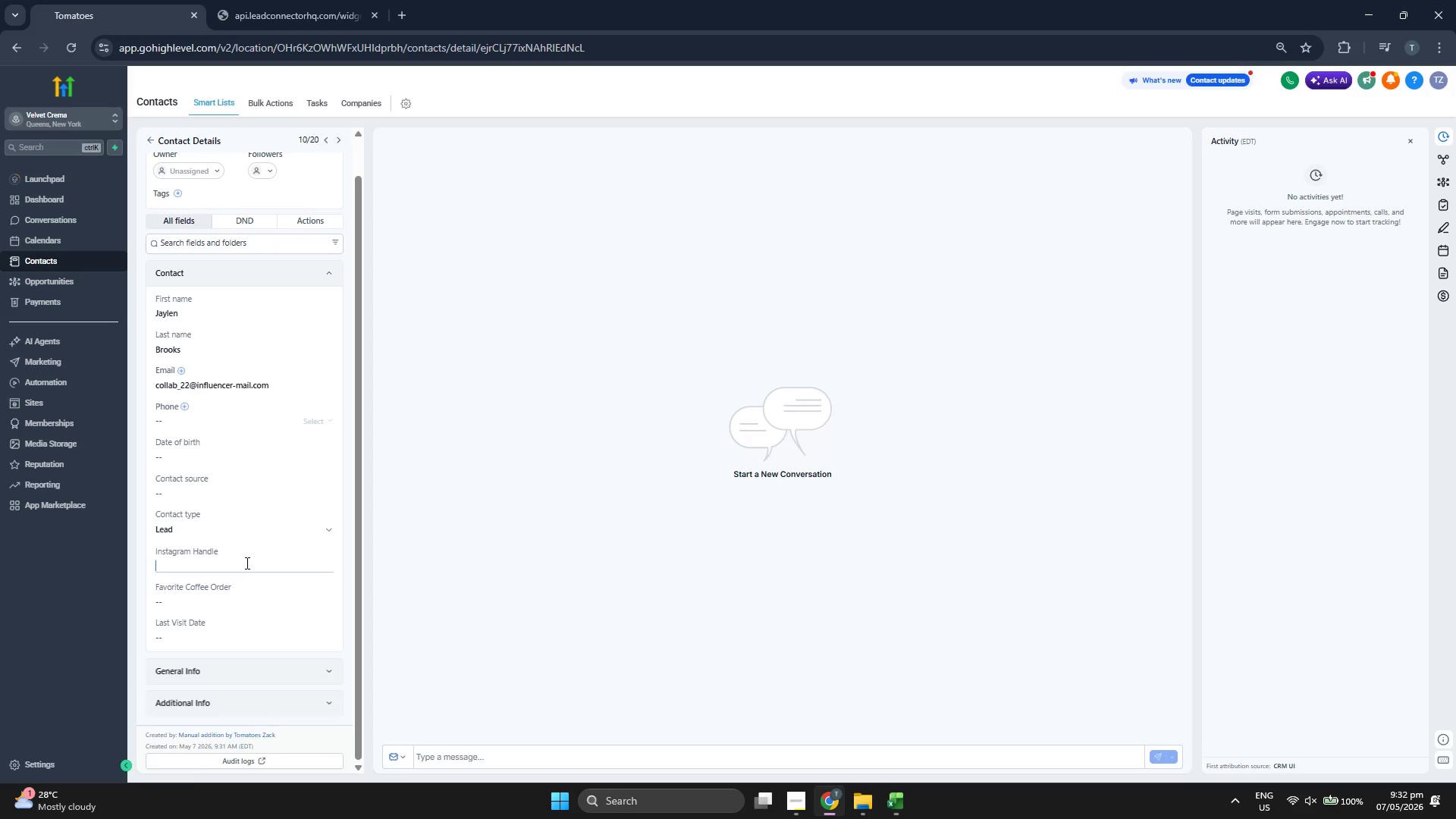 
key(Control+V)
 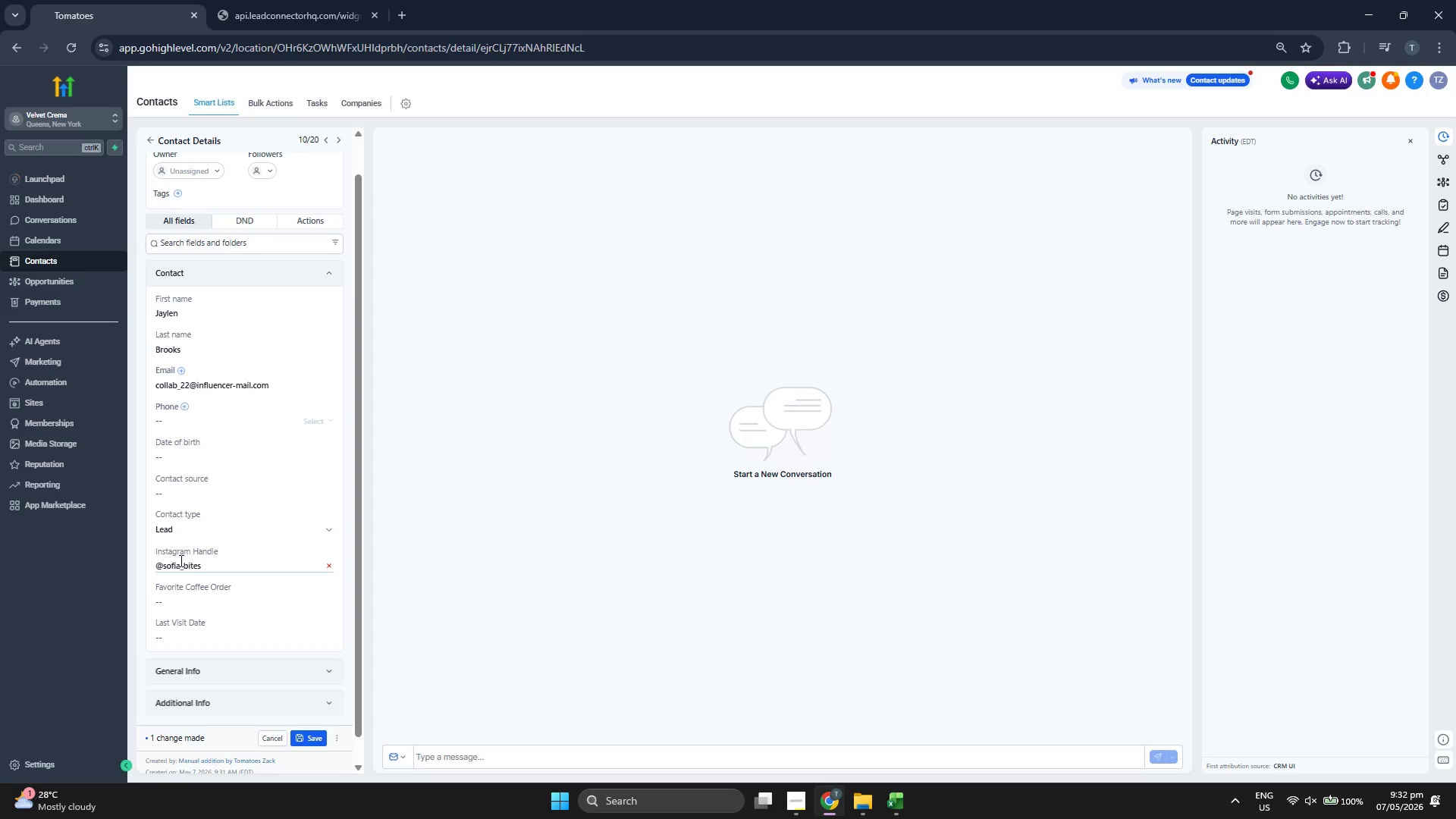 
left_click([179, 560])
 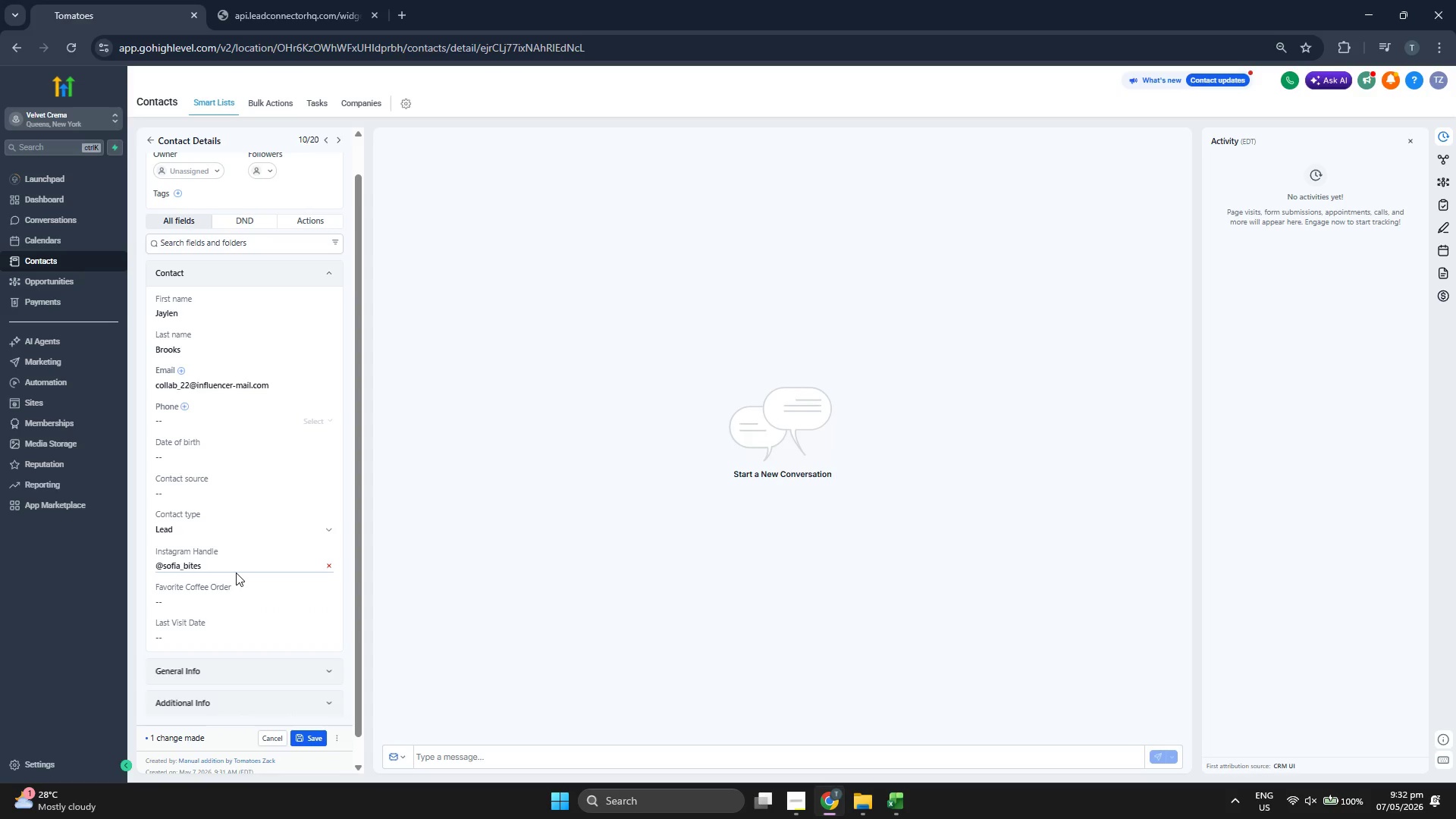 
key(Backspace)
key(Backspace)
key(Backspace)
key(Backspace)
key(Backspace)
type(jaylen)
 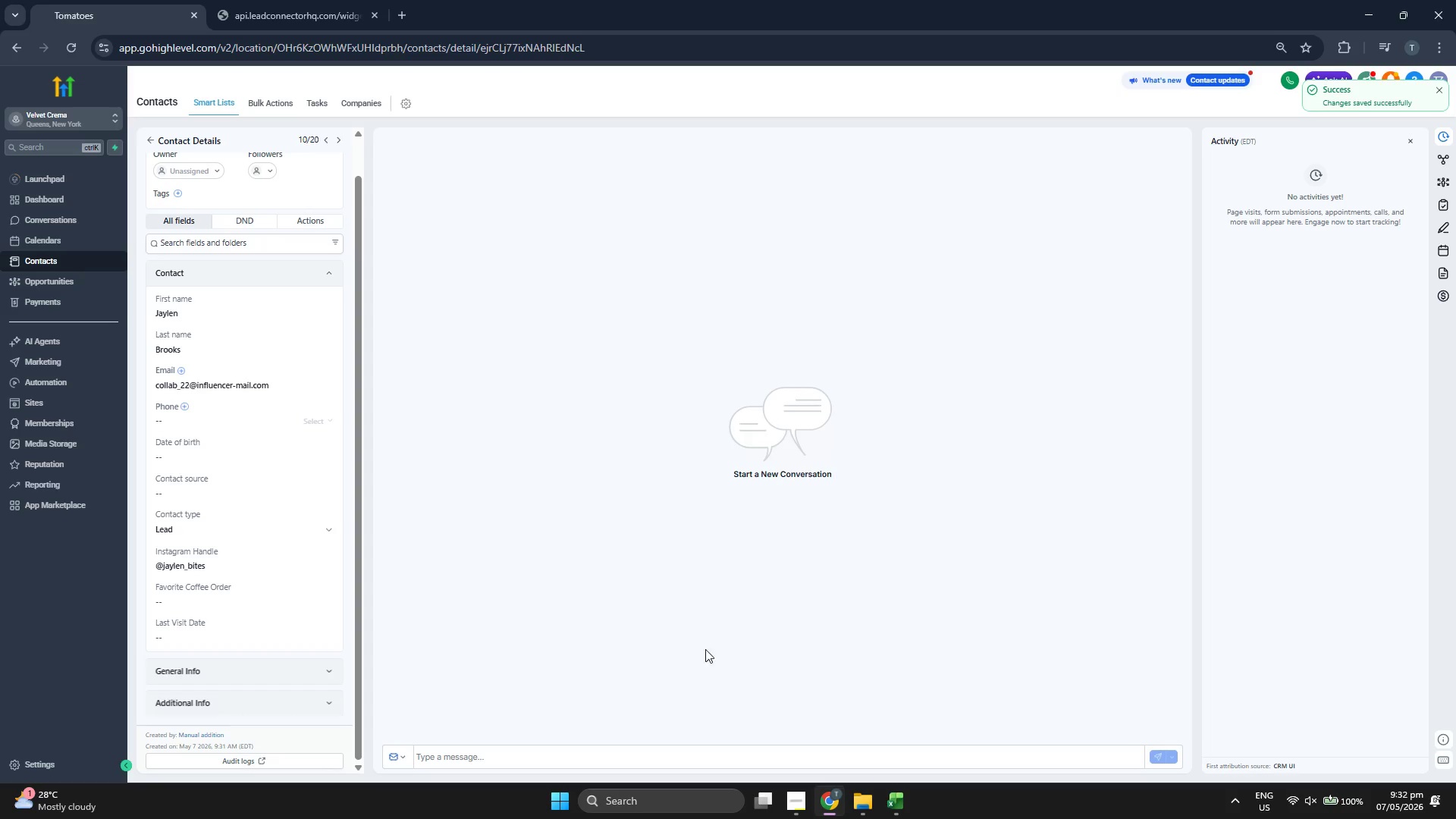 
key(ArrowRight)
 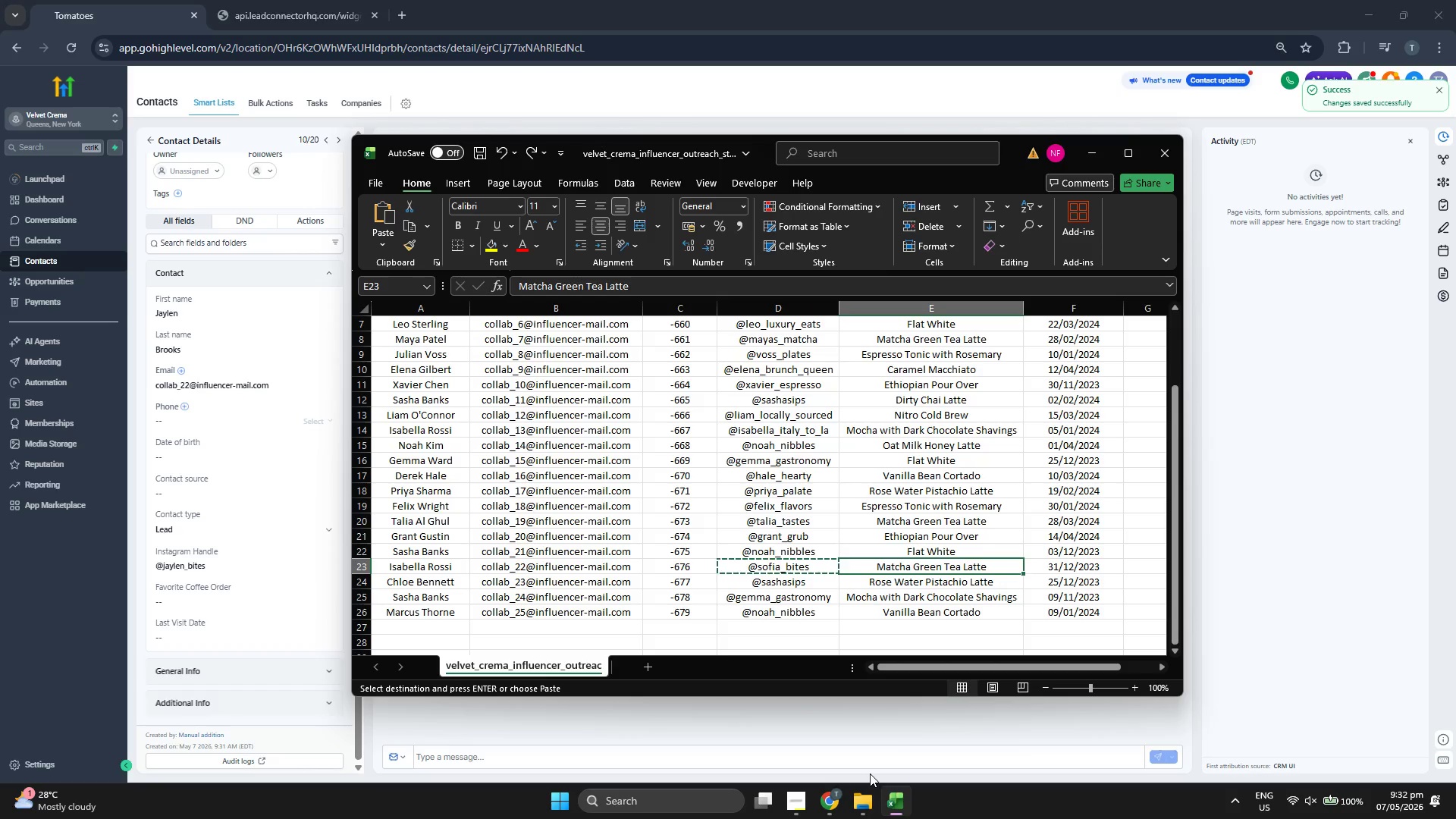 
key(Control+C)
 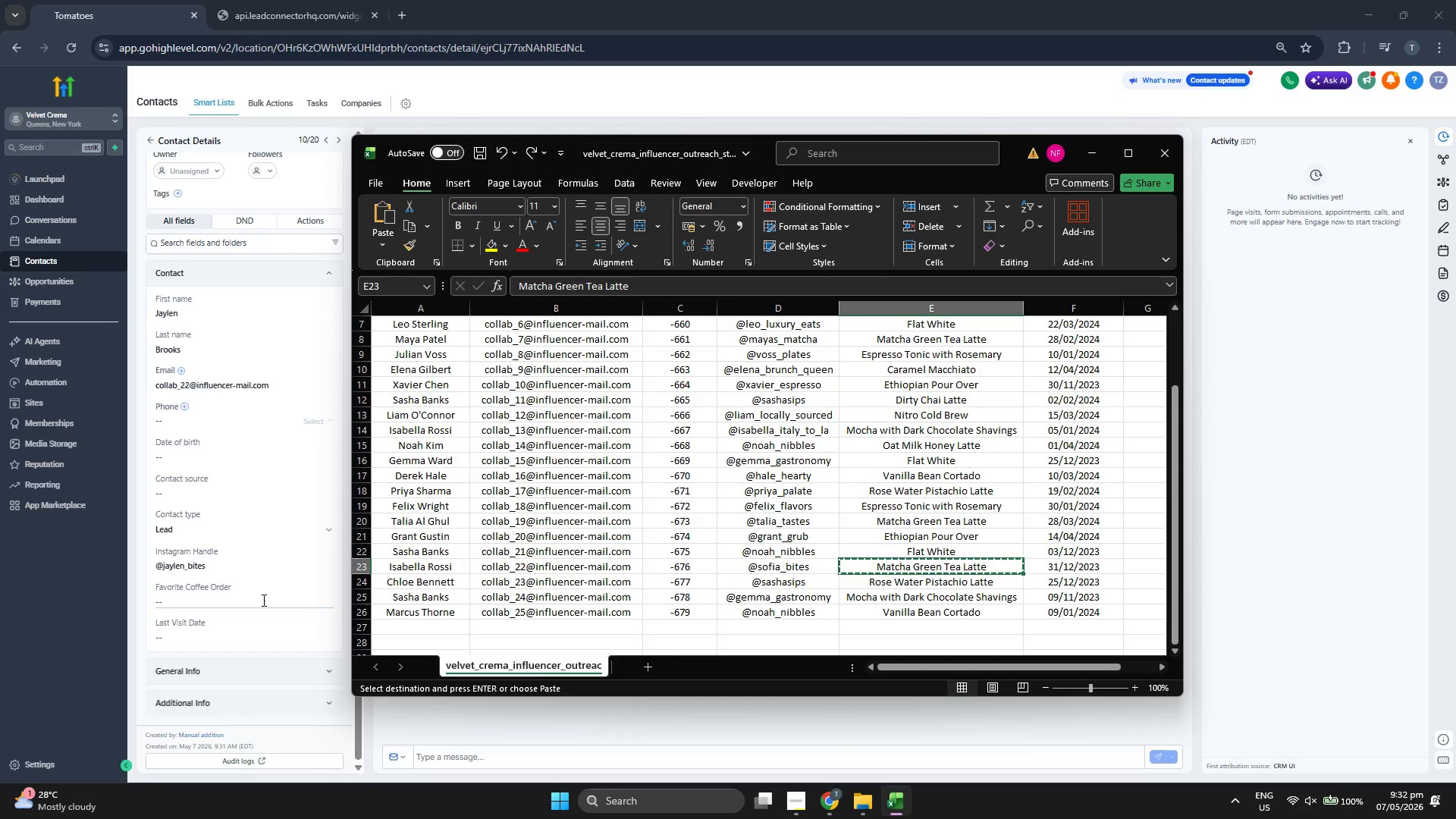 
left_click([262, 600])
 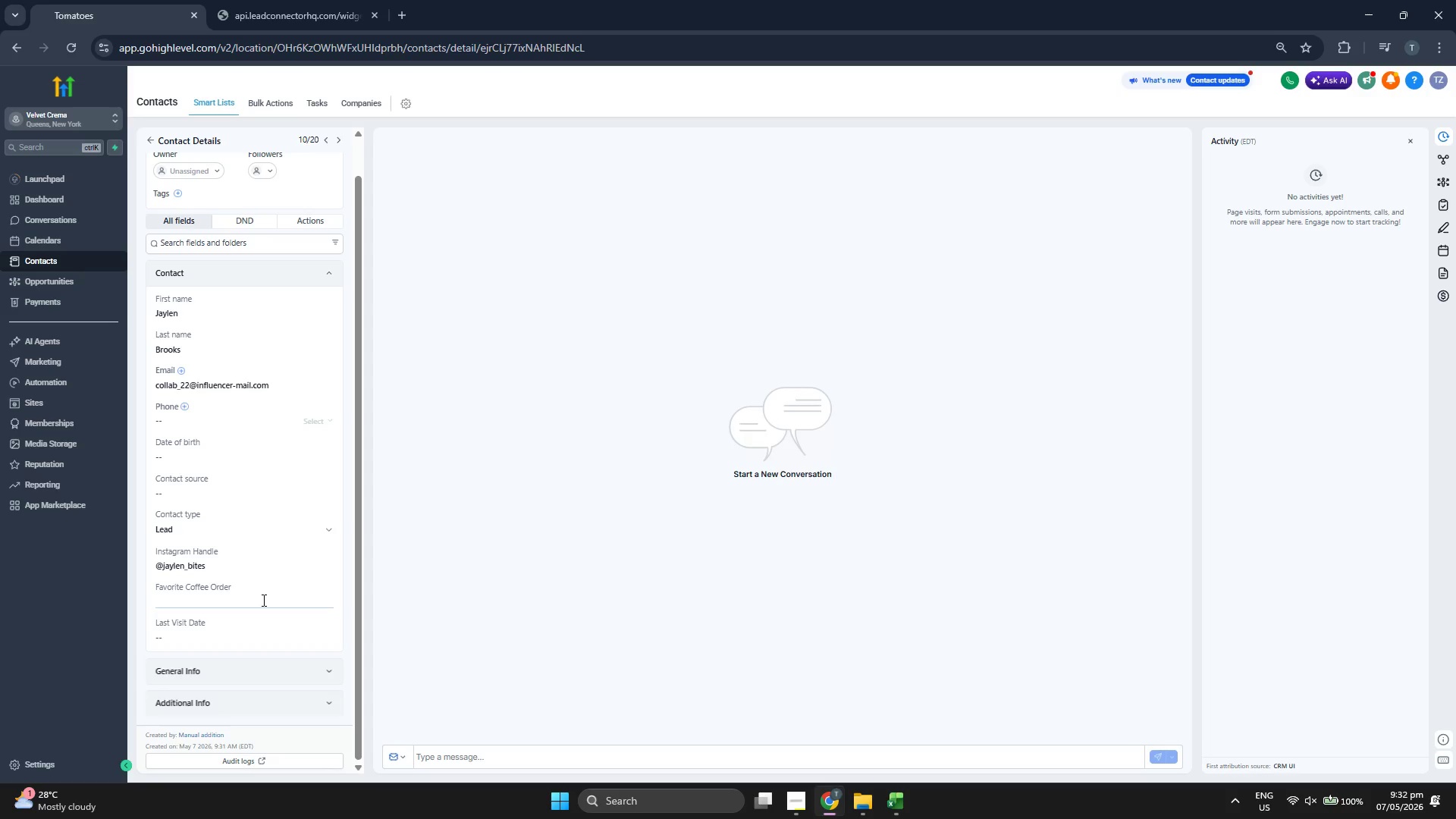 
type(Matcha Green Tea Late)
key(Backspace)
type(te)
 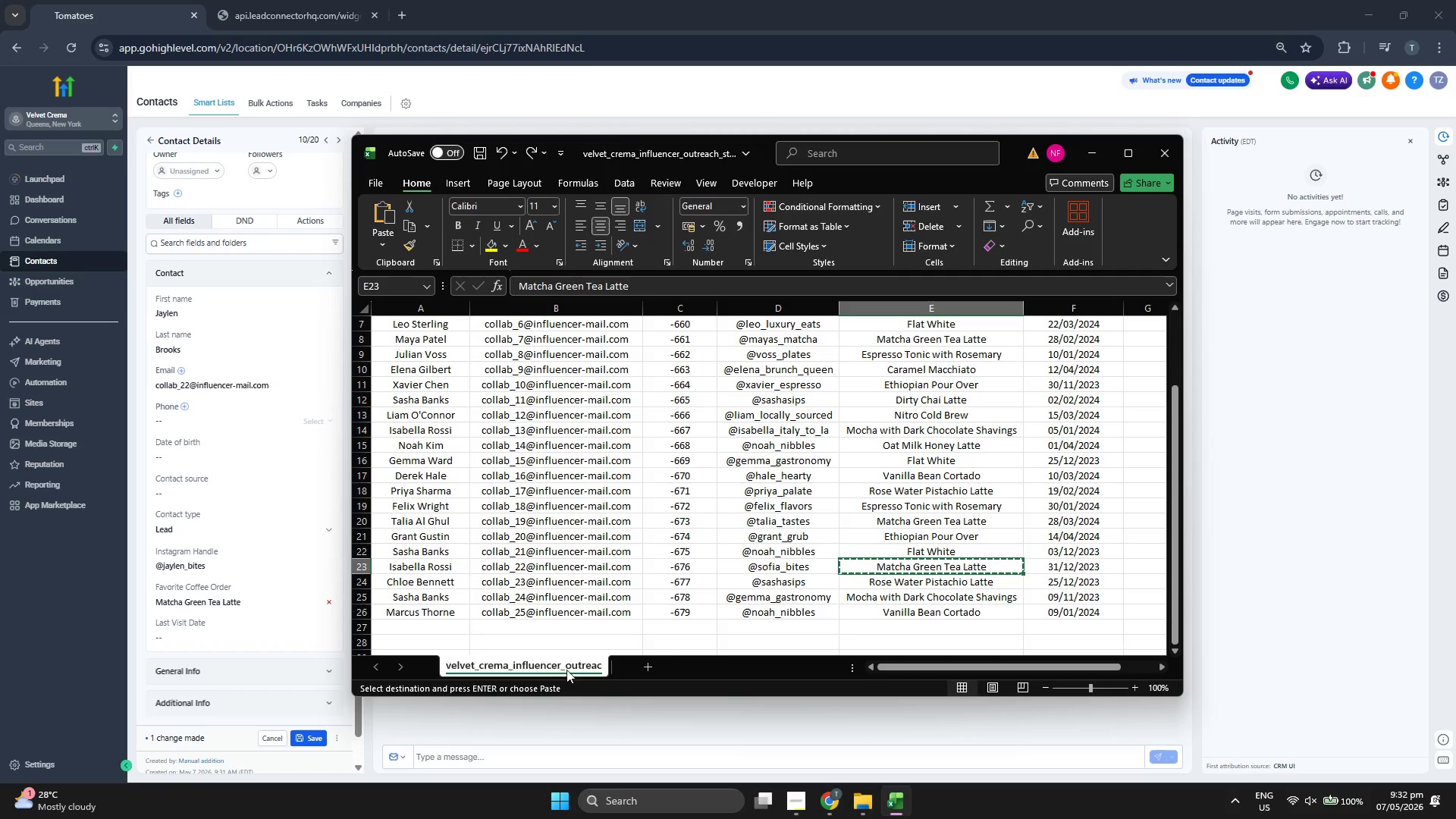 
left_click([284, 635])
 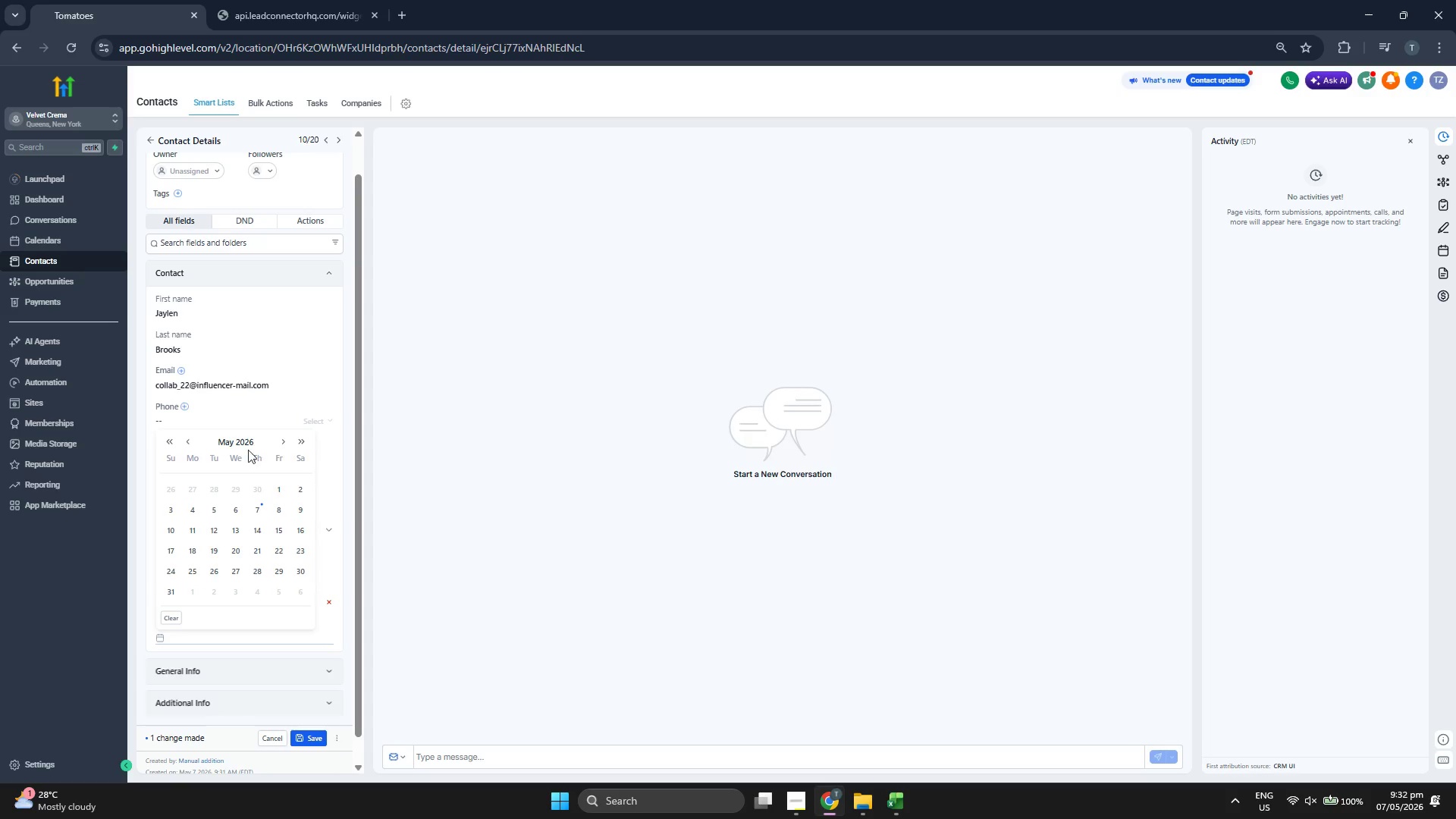 
left_click([241, 441])
 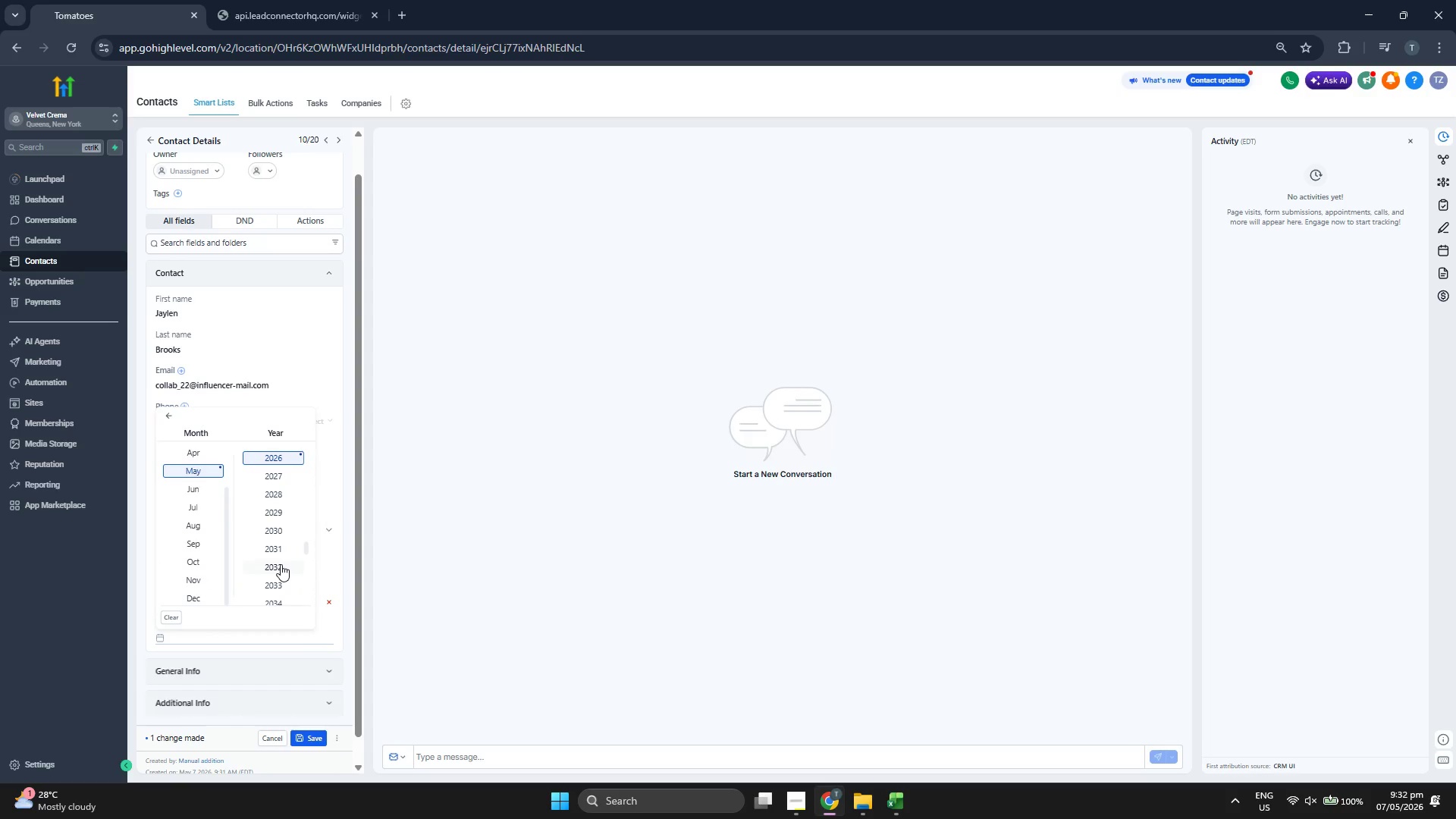 
scroll: coordinate [281, 564], scroll_direction: up, amount: 1.0
 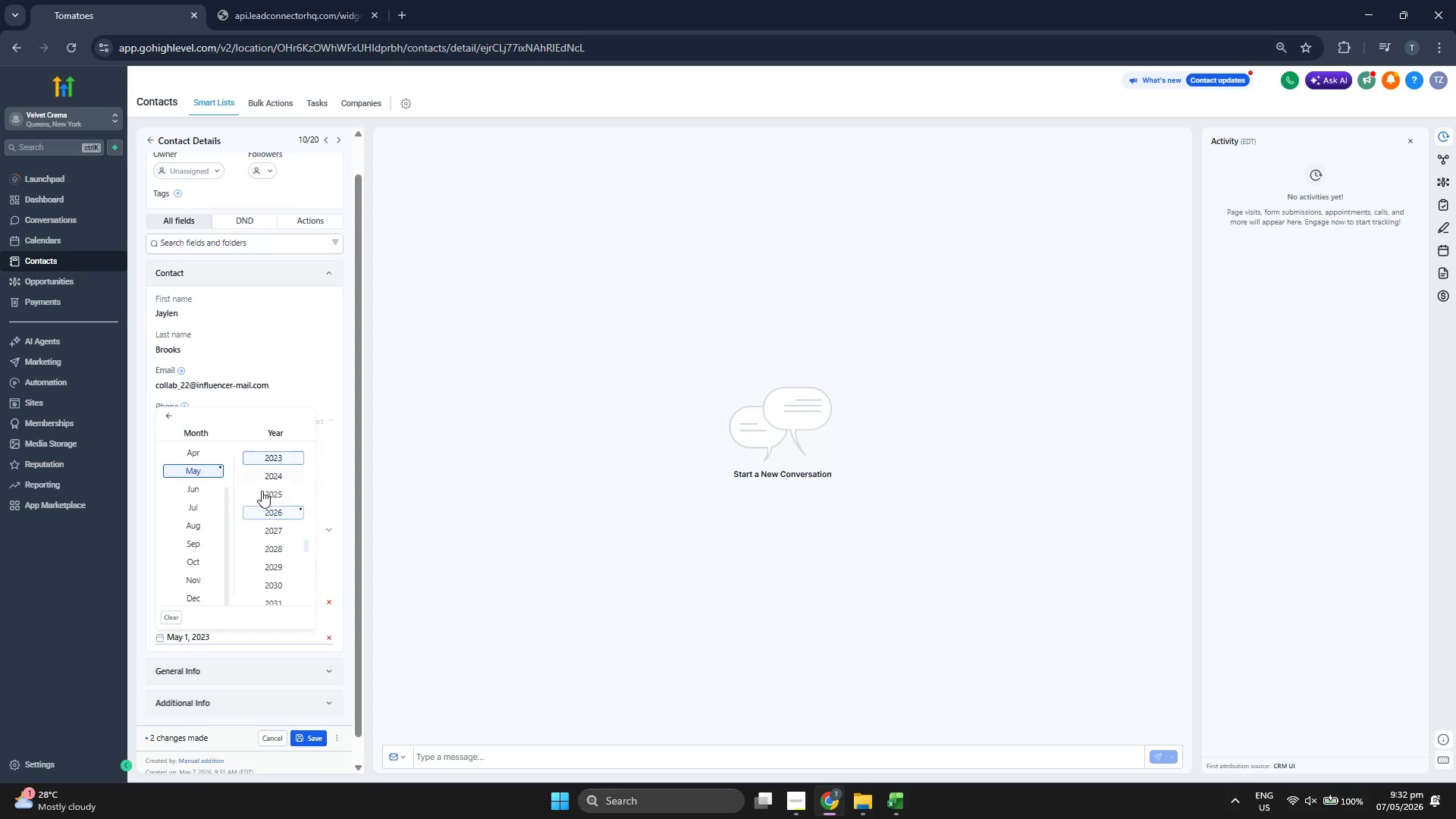 
left_click([213, 597])
 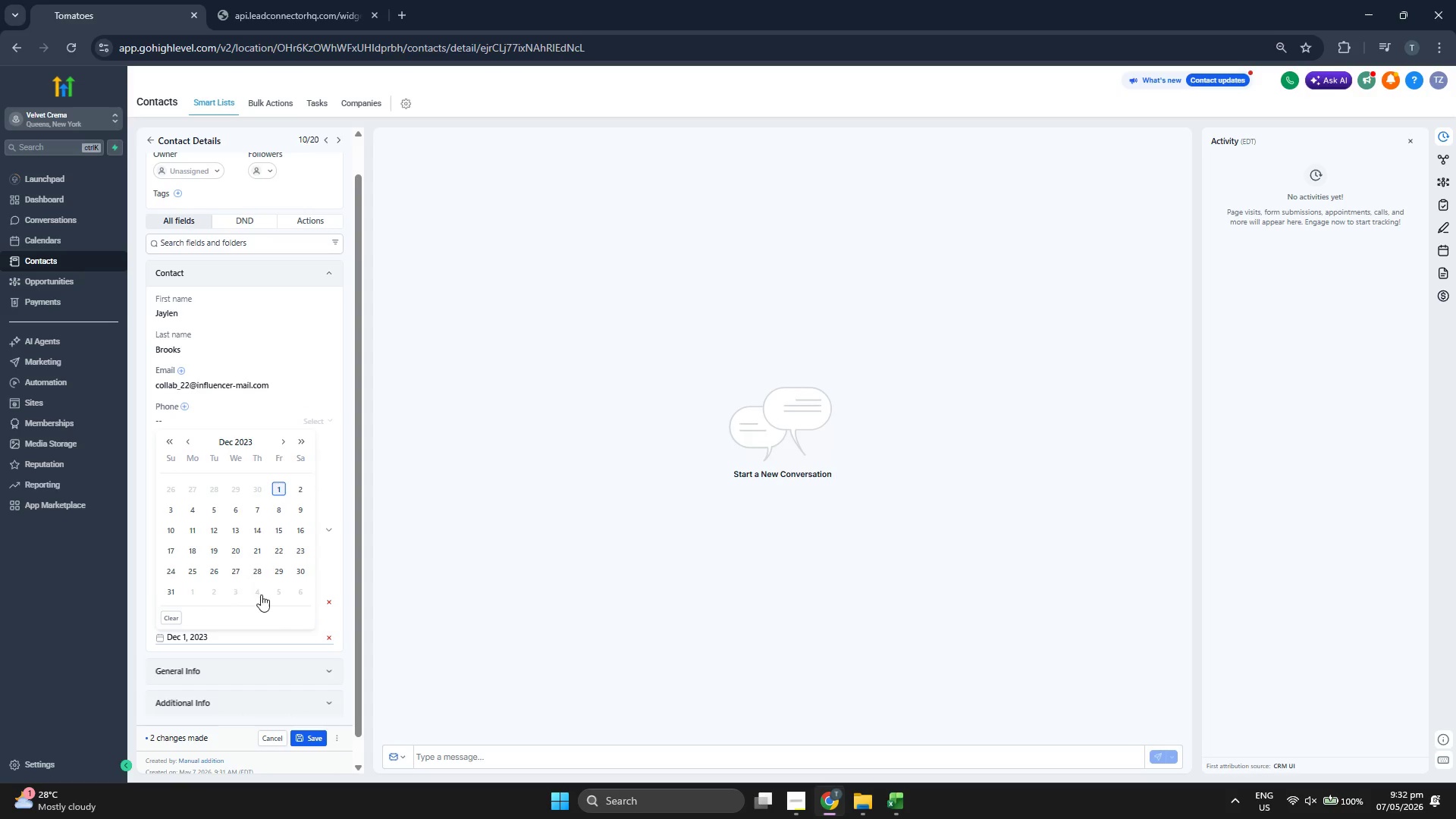 
scroll: coordinate [192, 540], scroll_direction: down, amount: 2.0
 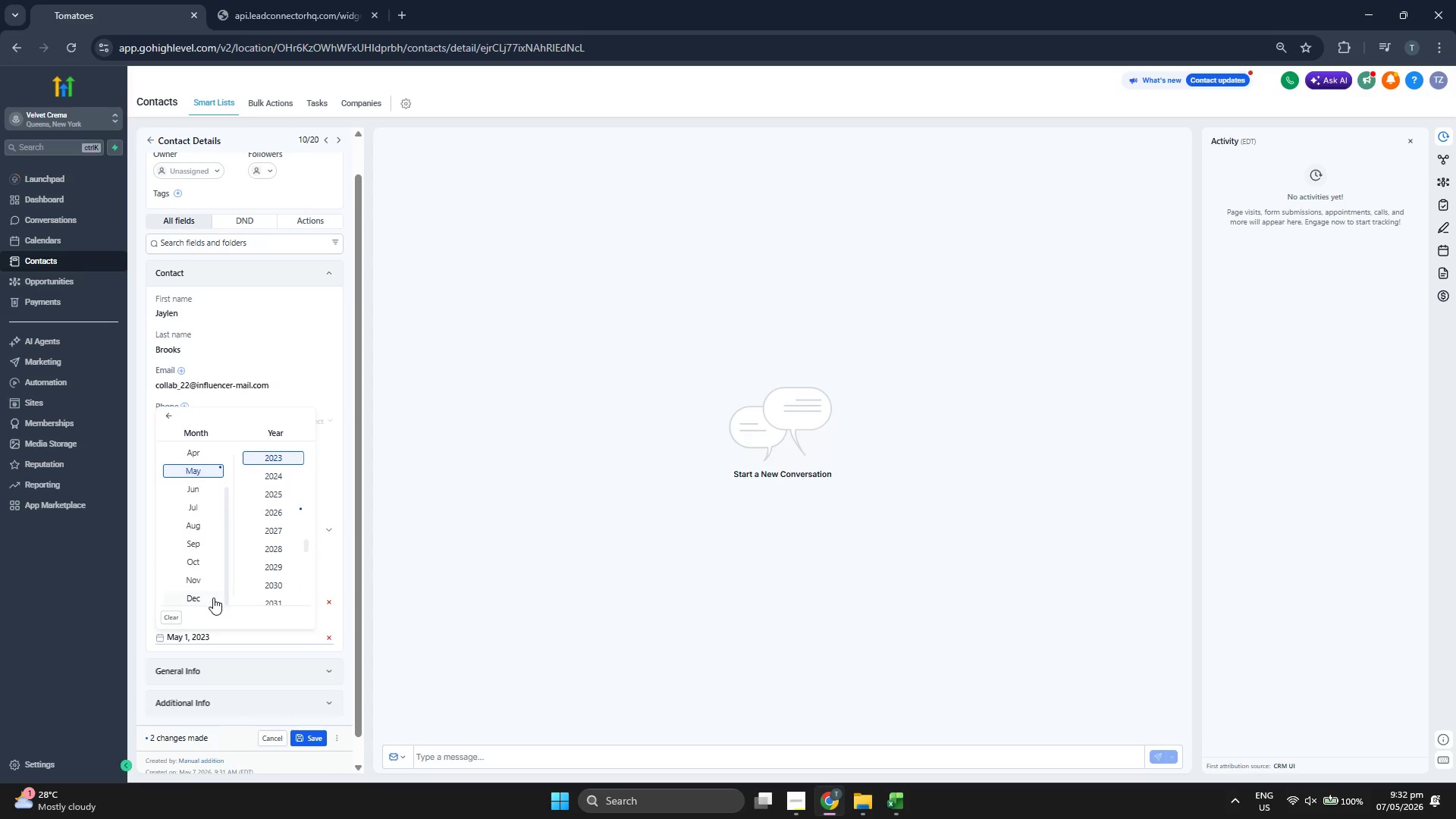 
left_click([171, 591])
 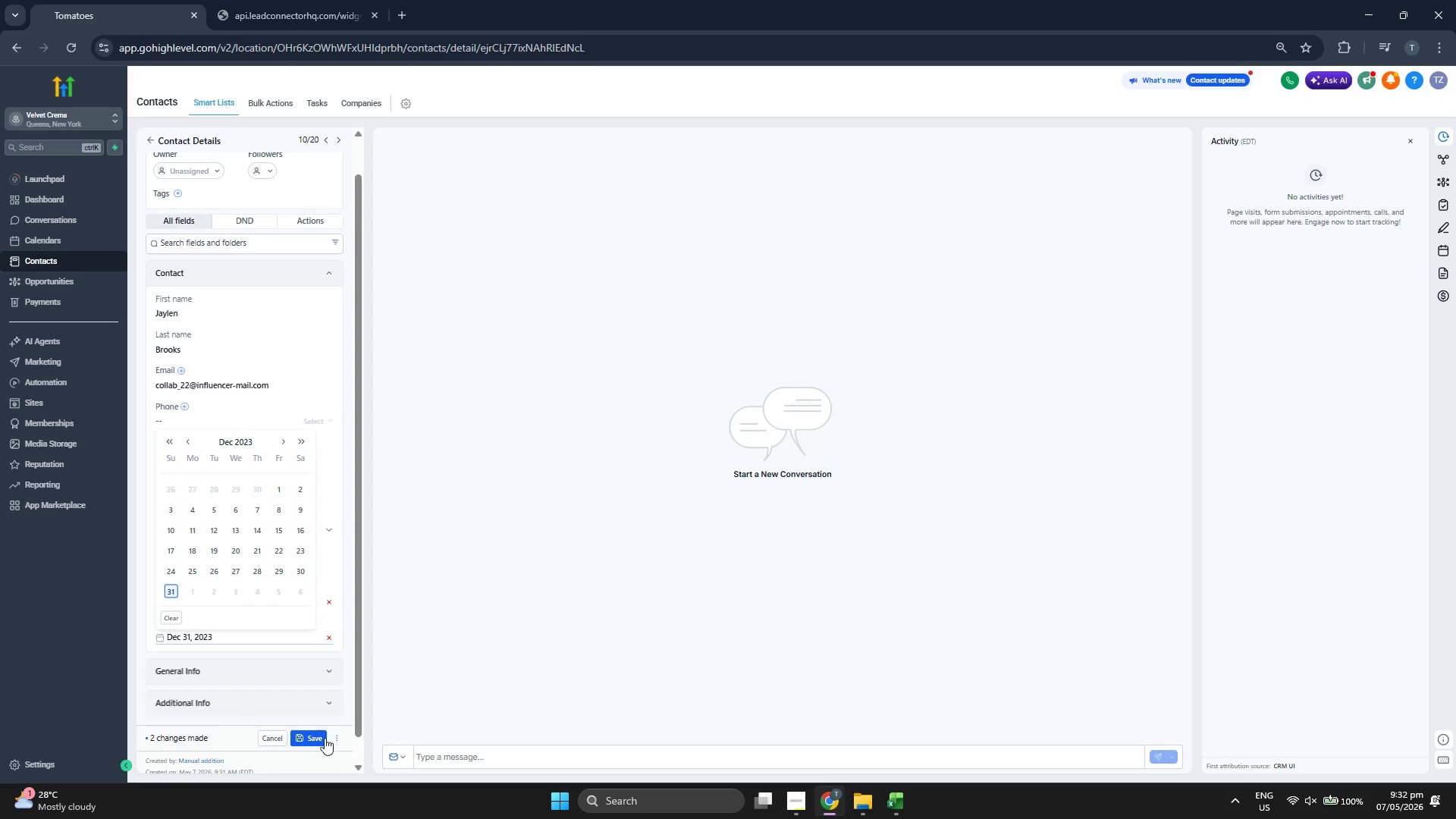 
left_click([321, 738])
 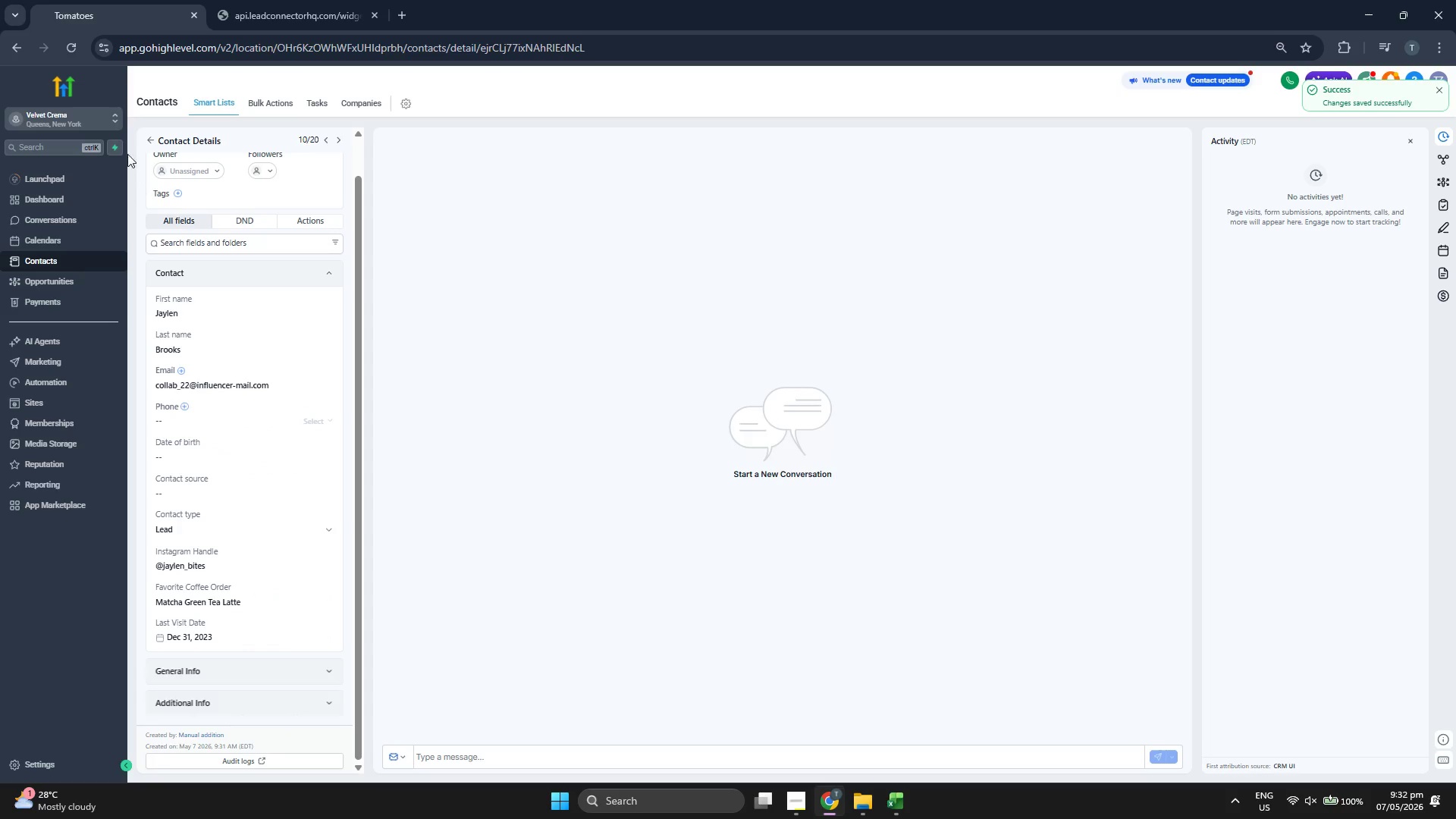 
left_click([146, 137])
 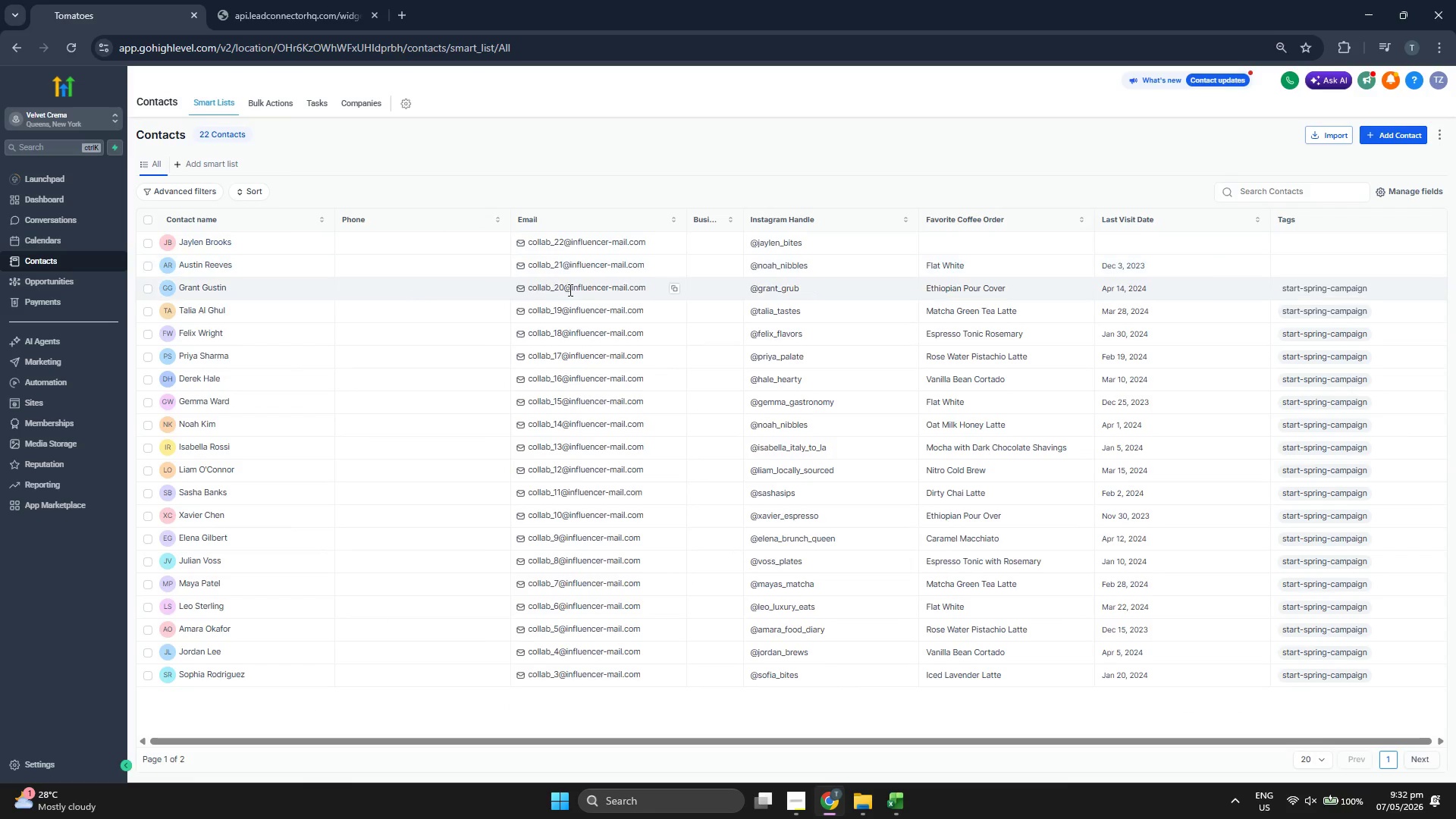 
left_click([214, 261])
 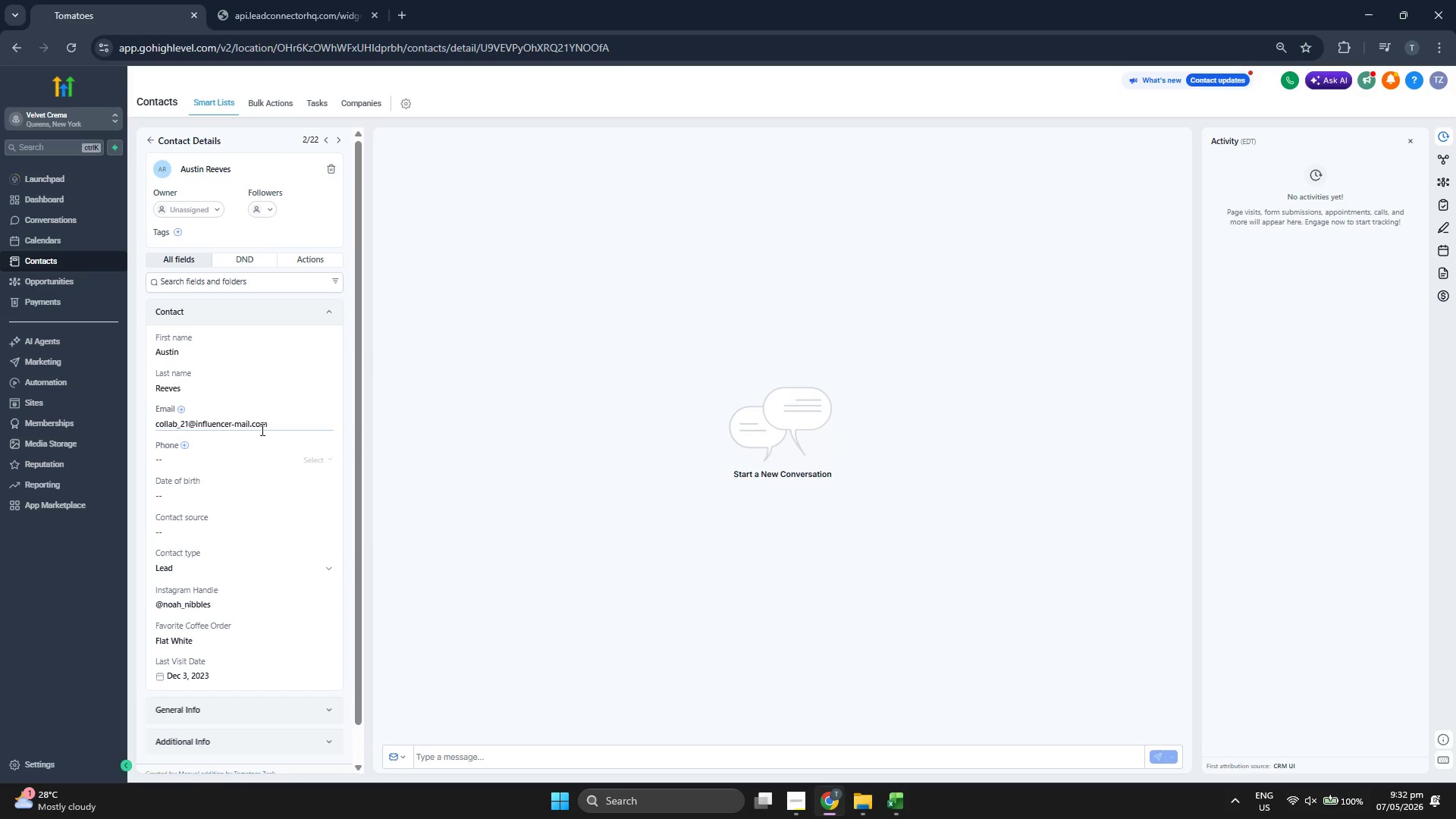 
left_click([183, 604])
 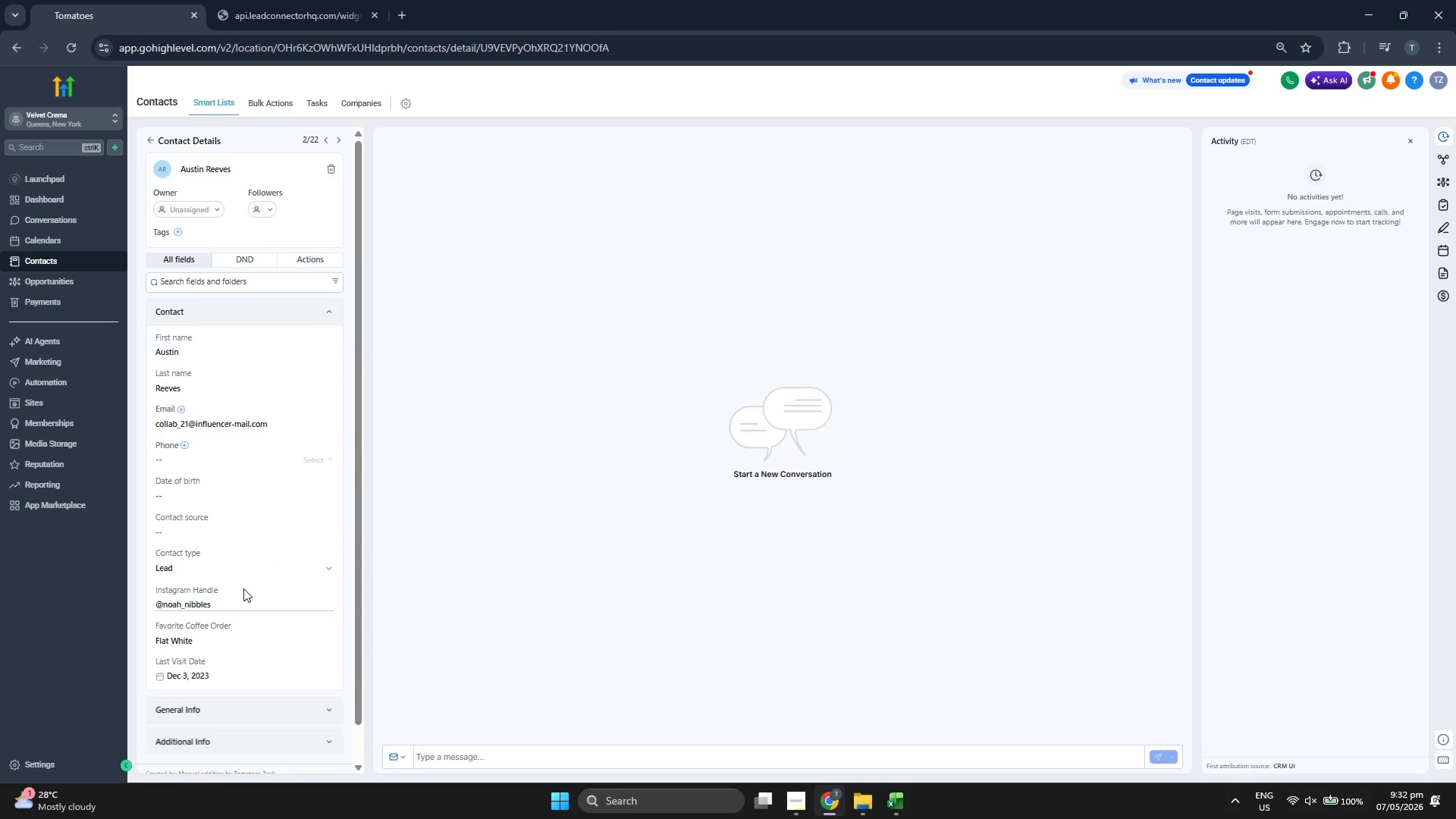 
key(Backspace)
key(Backspace)
key(Backspace)
key(Backspace)
type(Austin)
 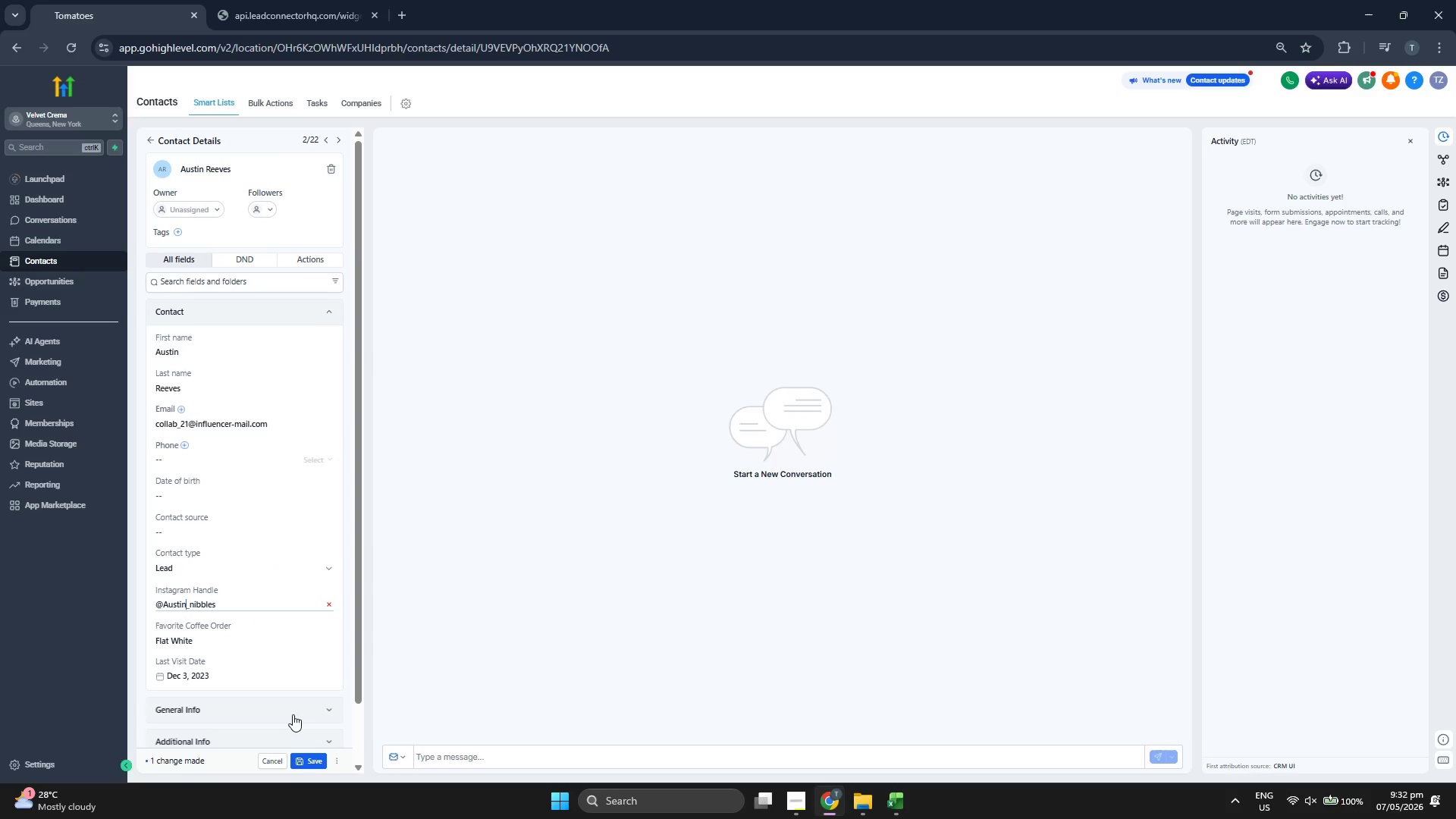 
left_click([310, 761])
 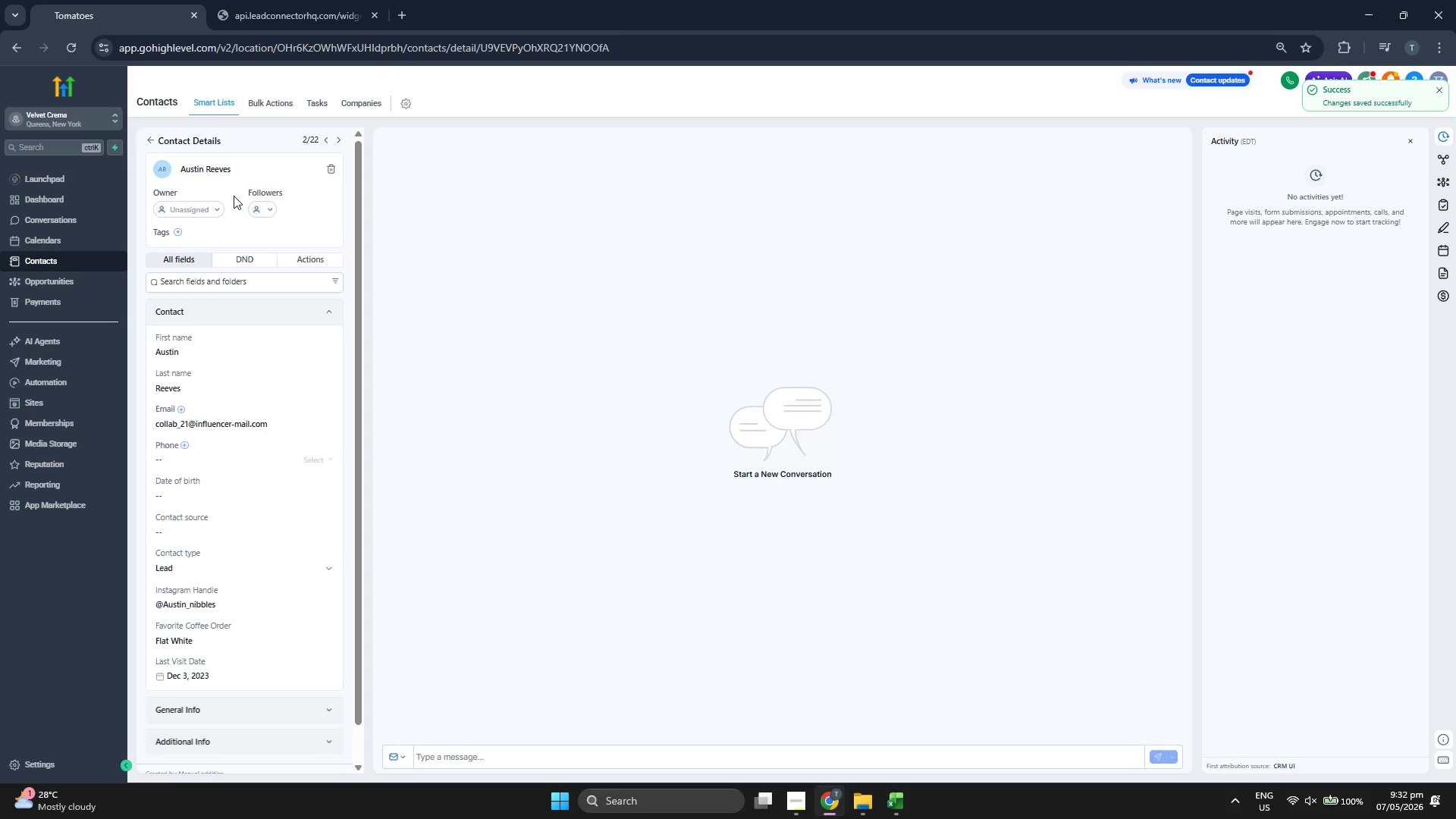 
left_click([153, 144])
 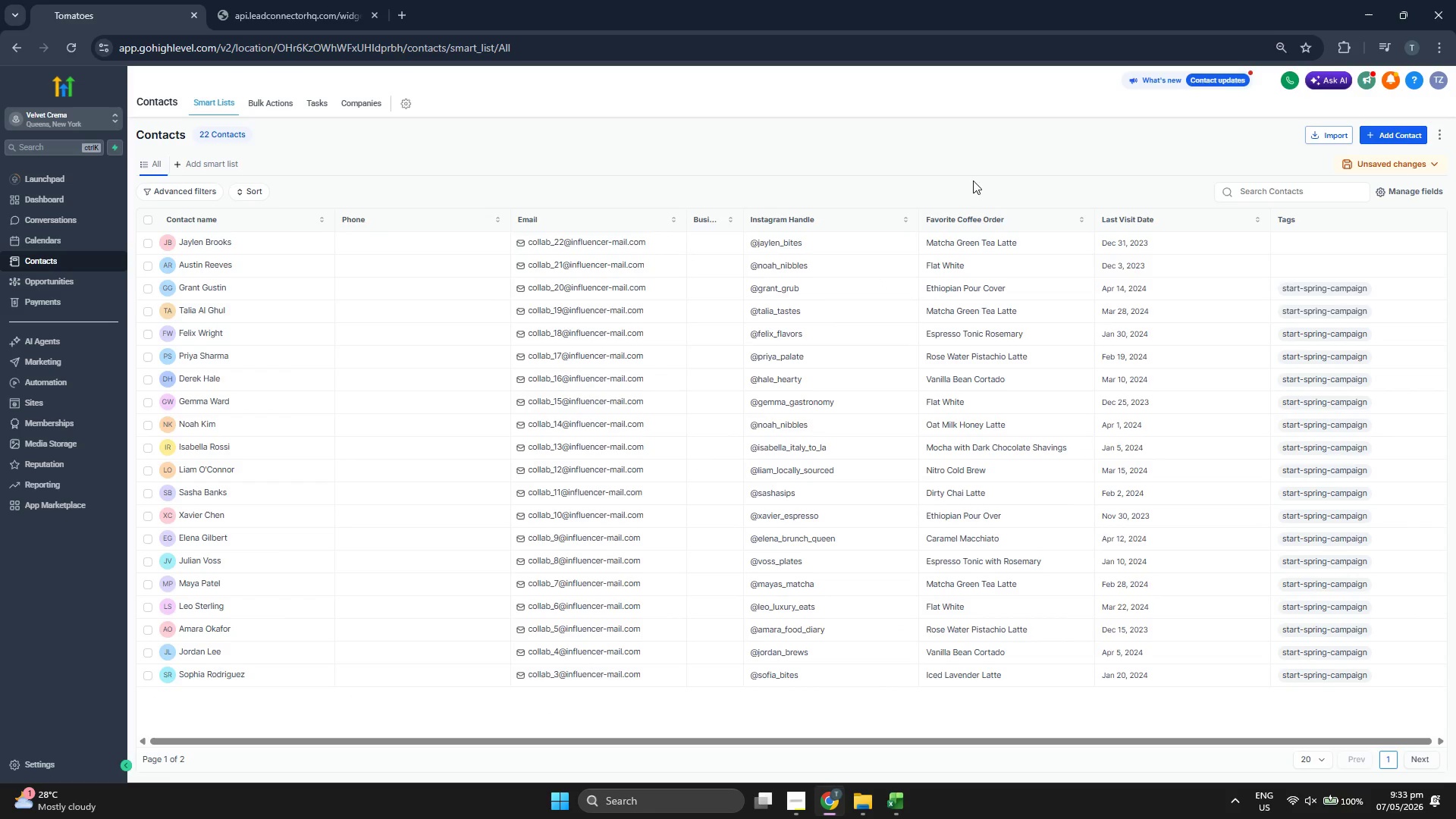 
wait(6.38)
 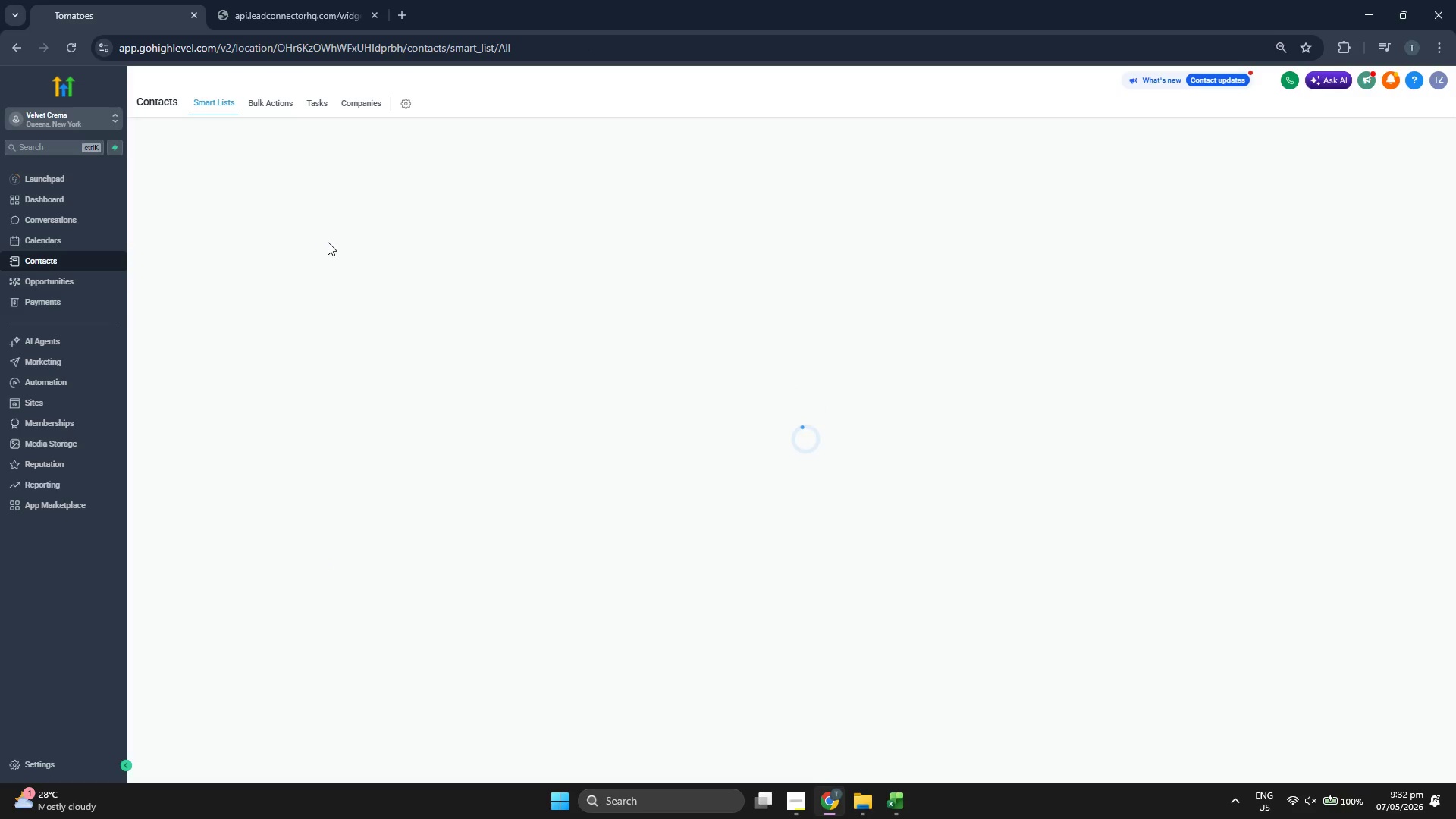 
left_click([1399, 135])
 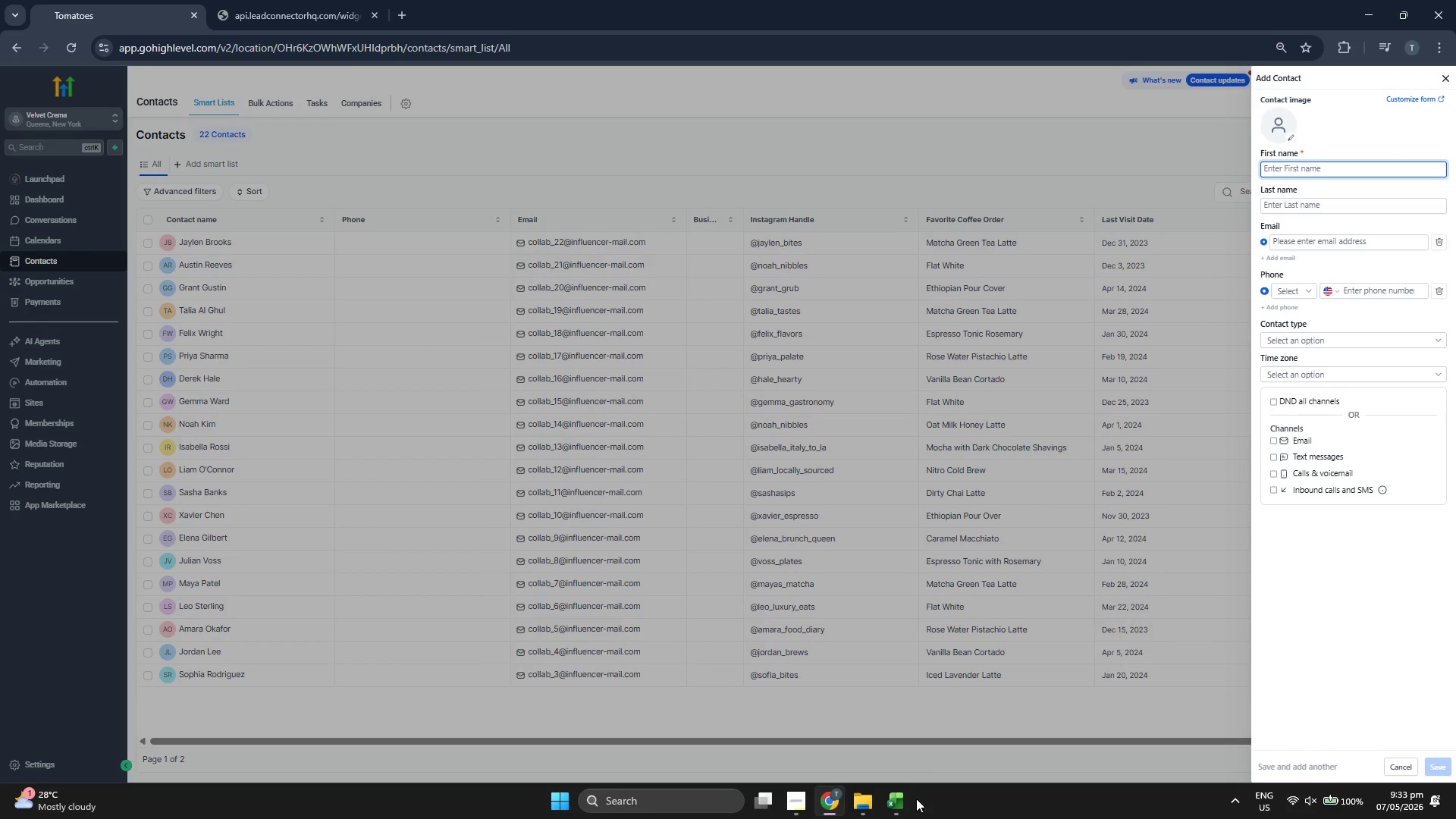 
left_click([906, 799])
 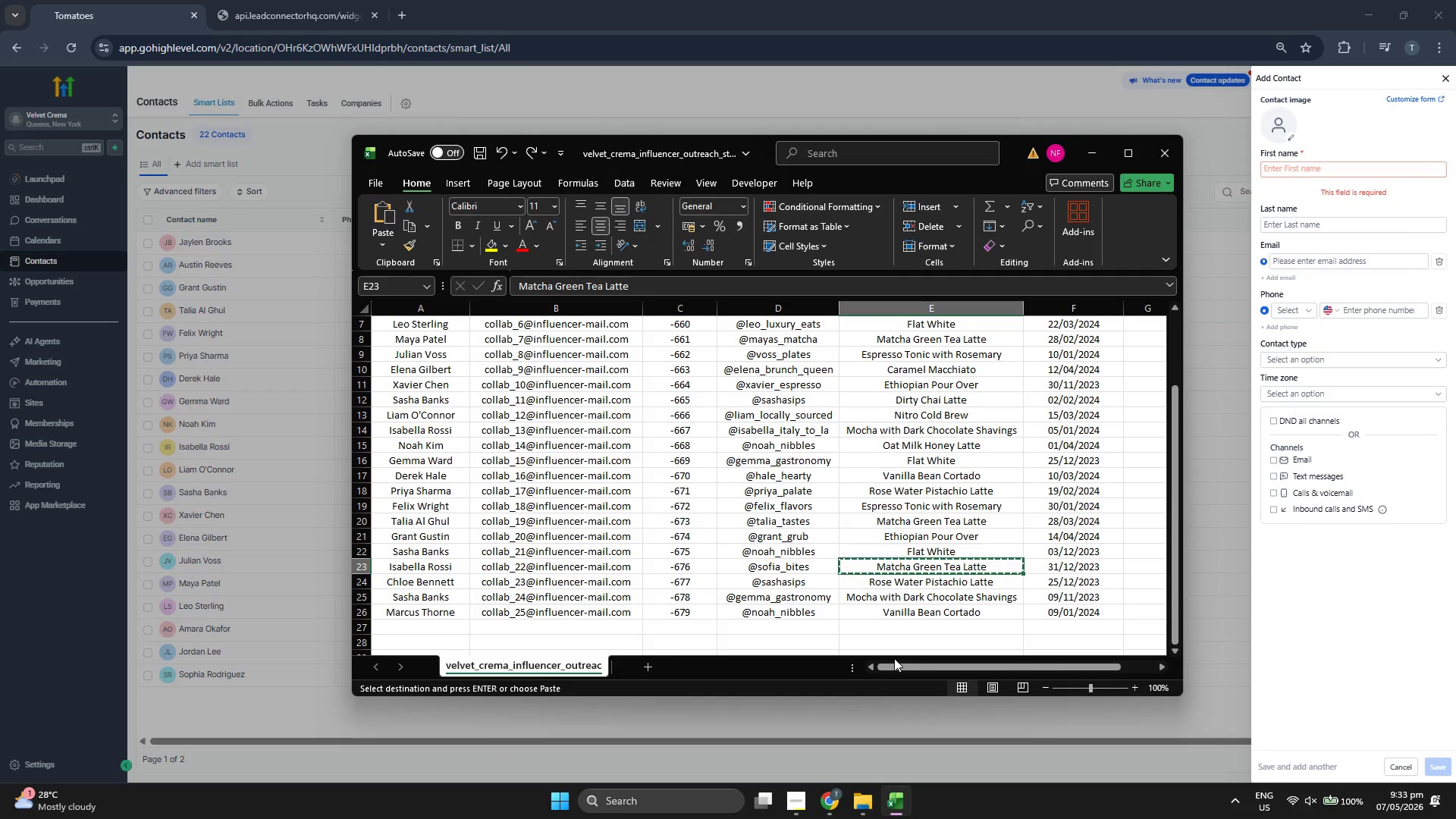 
key(ArrowDown)
 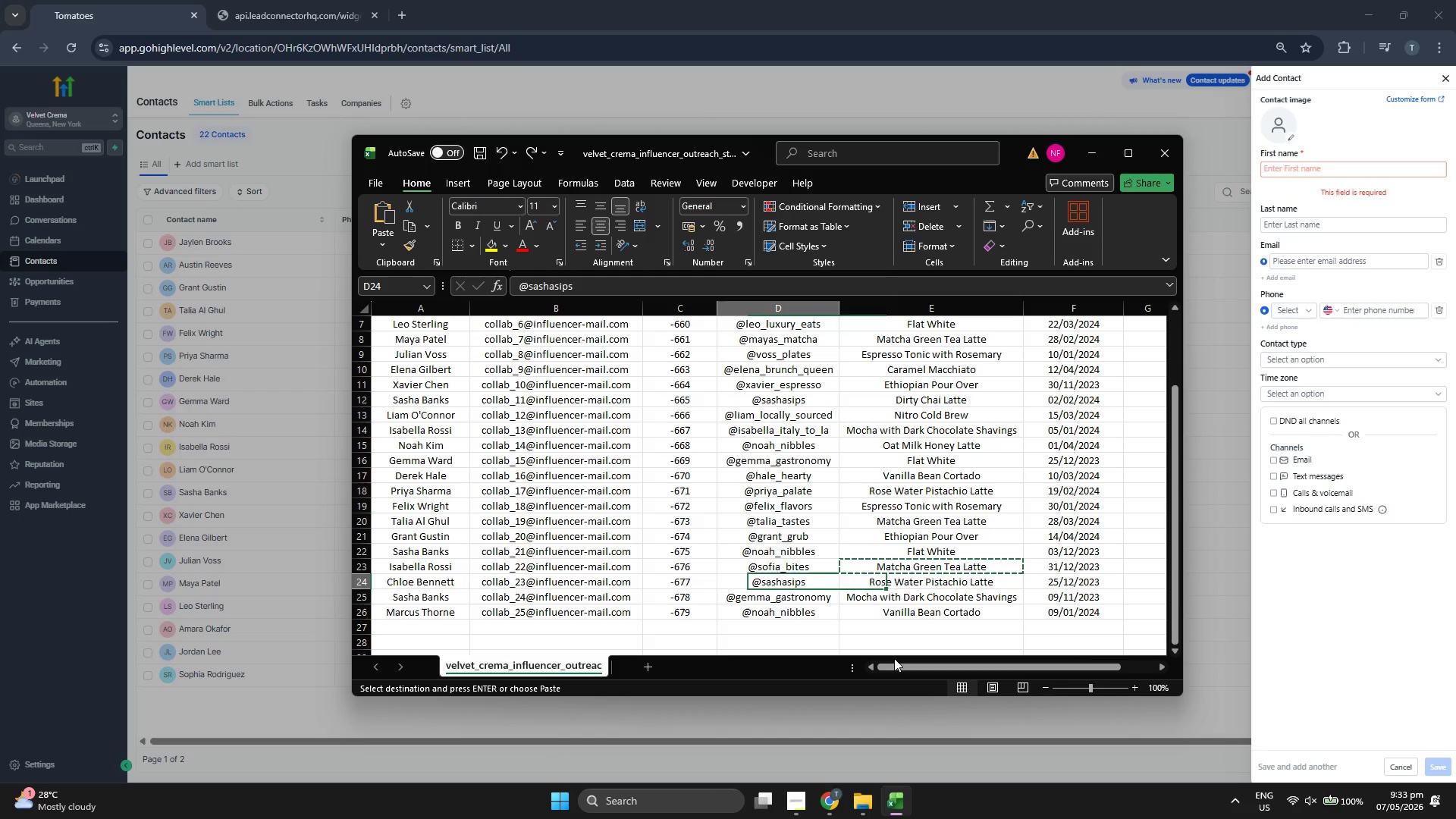 
key(ArrowLeft)
 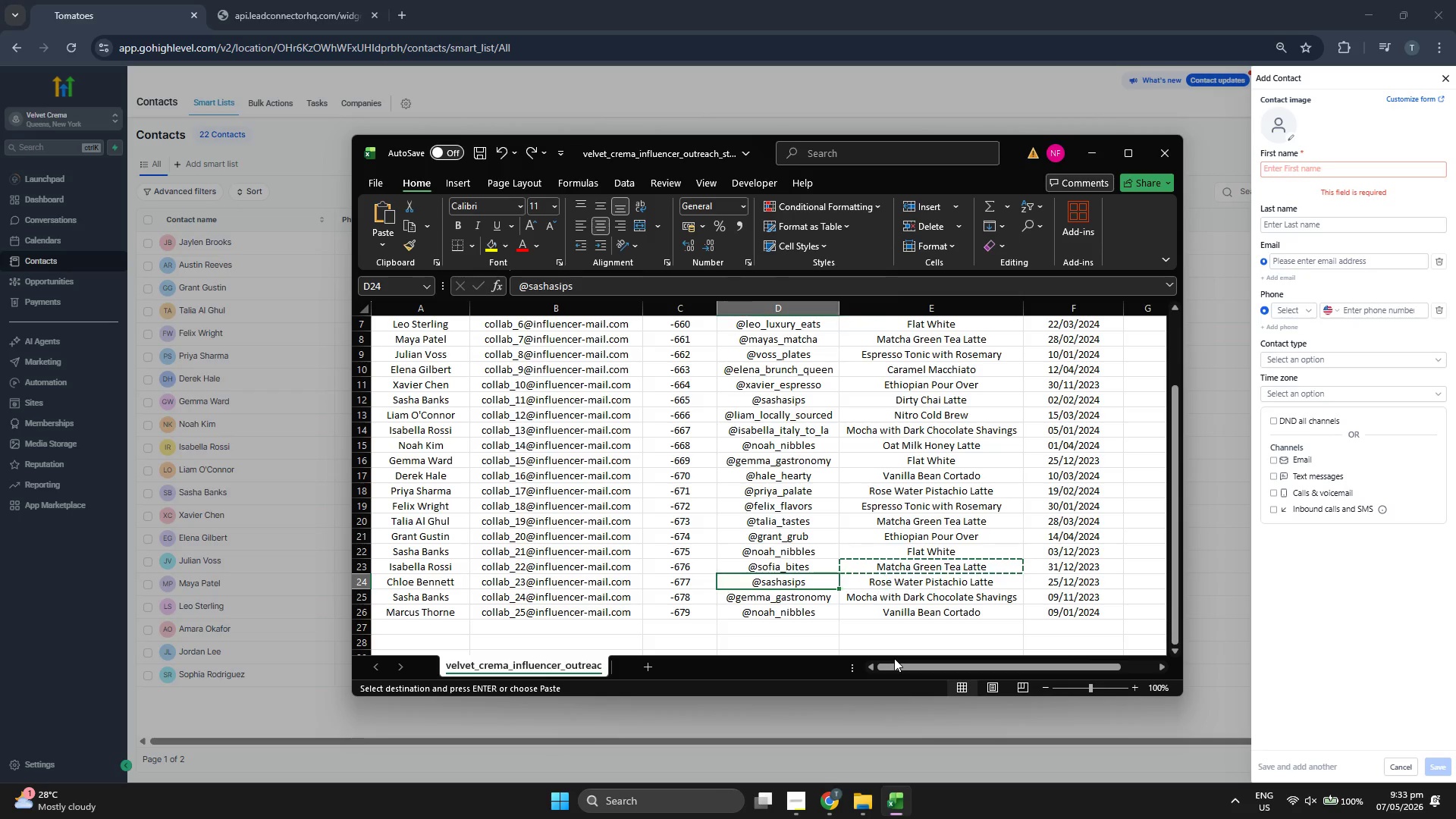 
key(ArrowLeft)
 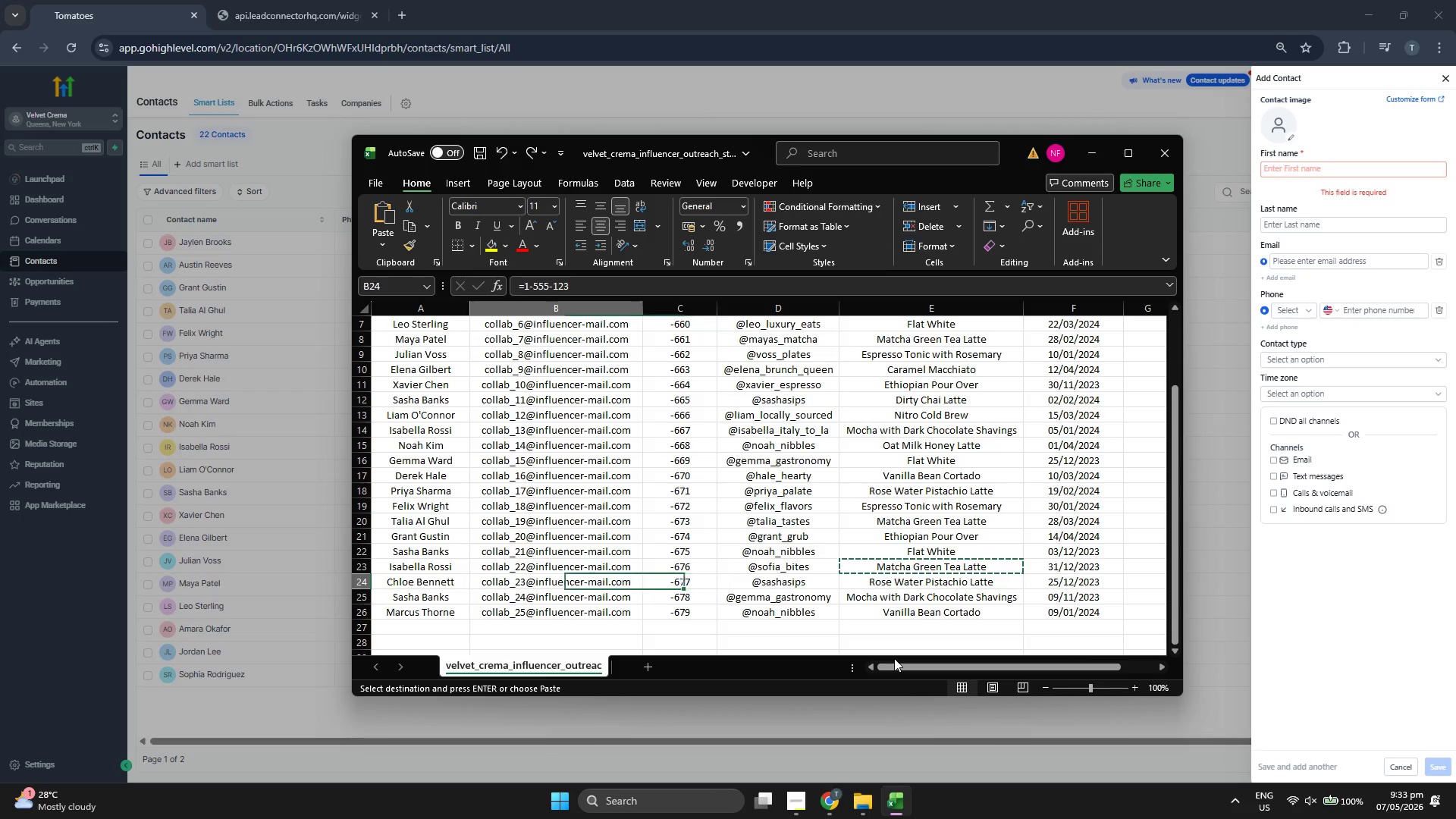 
key(ArrowLeft)
 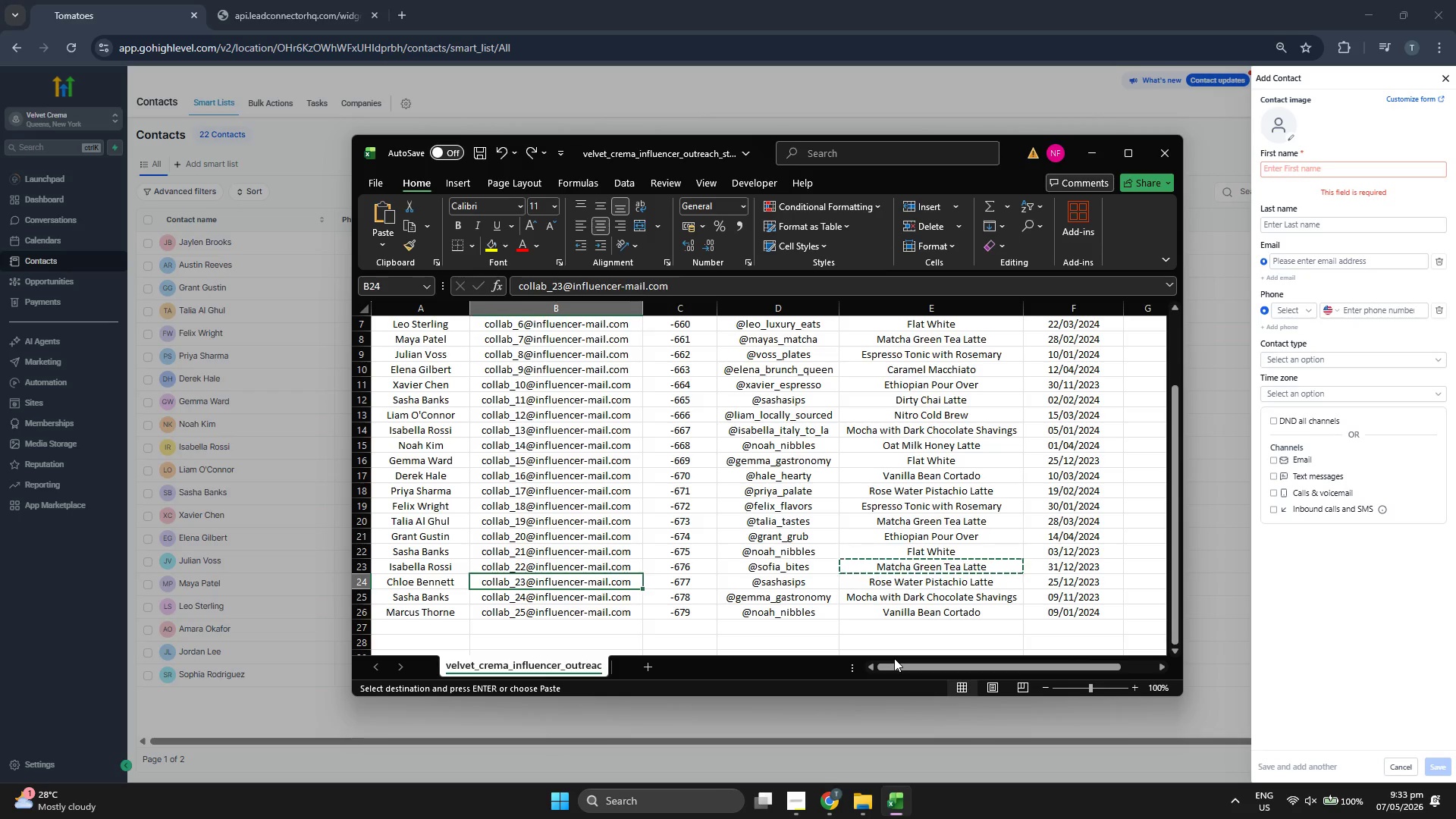 
key(Control+C)
 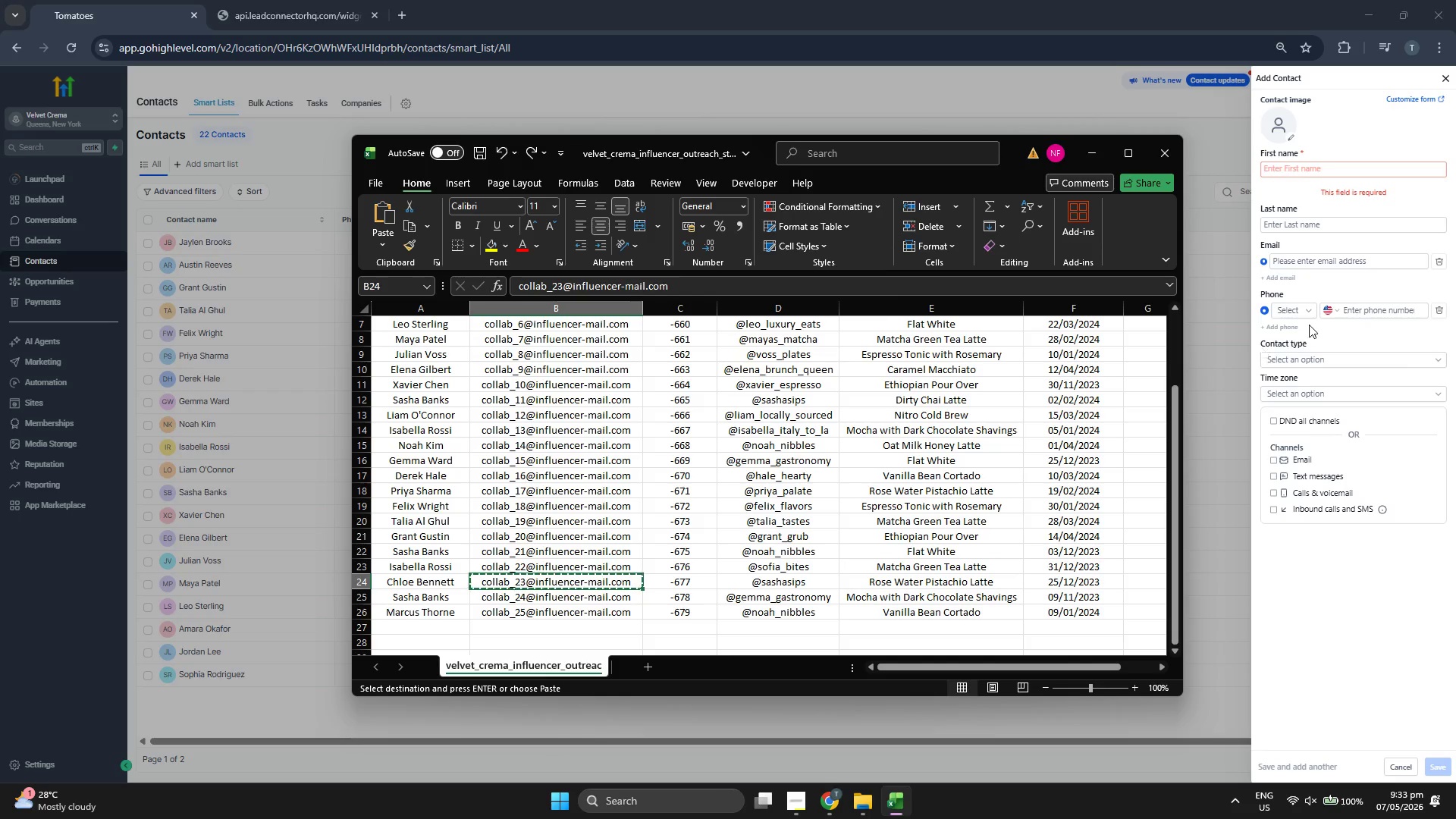 
left_click([1351, 264])
 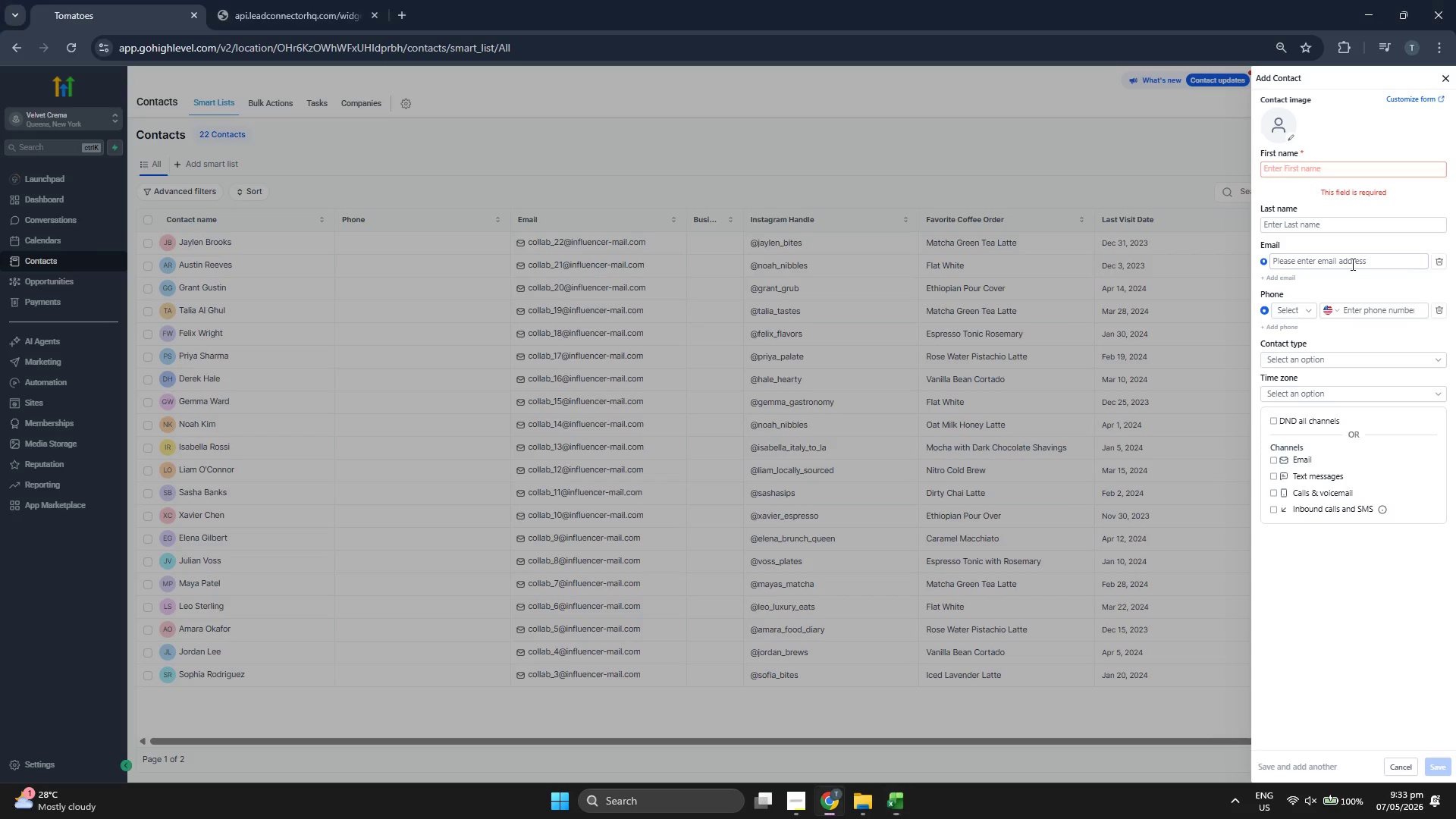 
key(Control+V)
 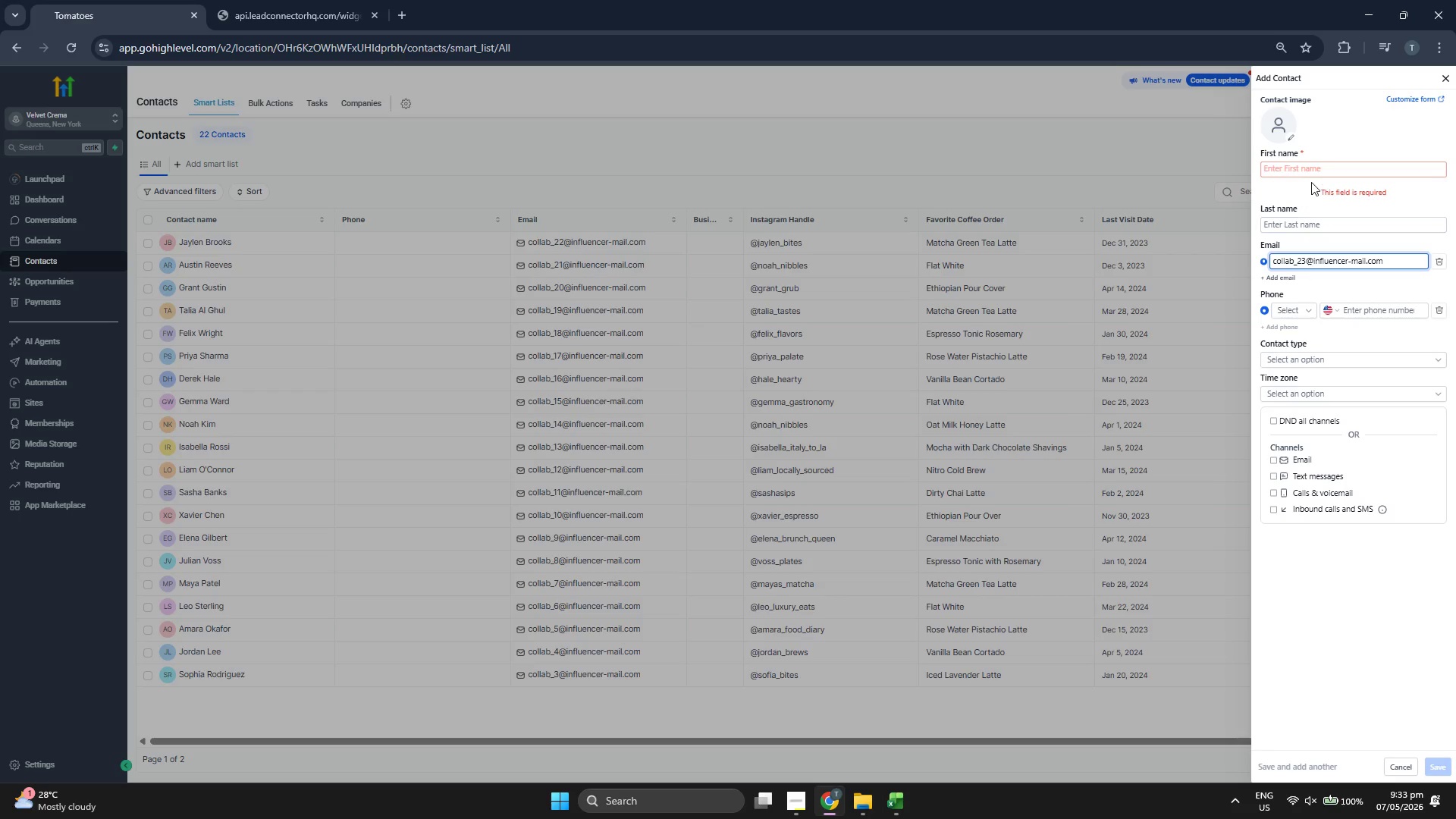 
left_click([1315, 166])
 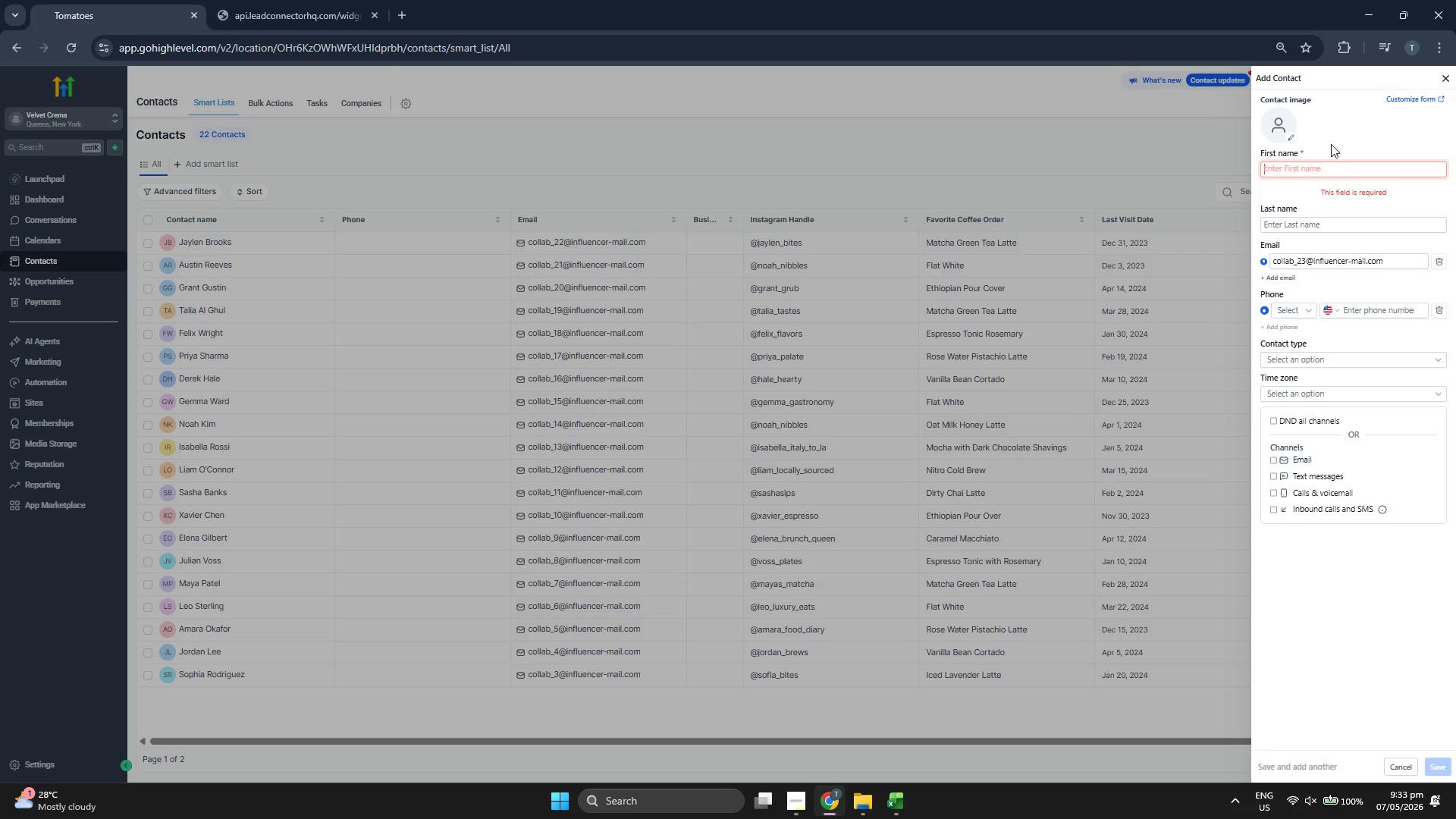 
type(Marcus)
 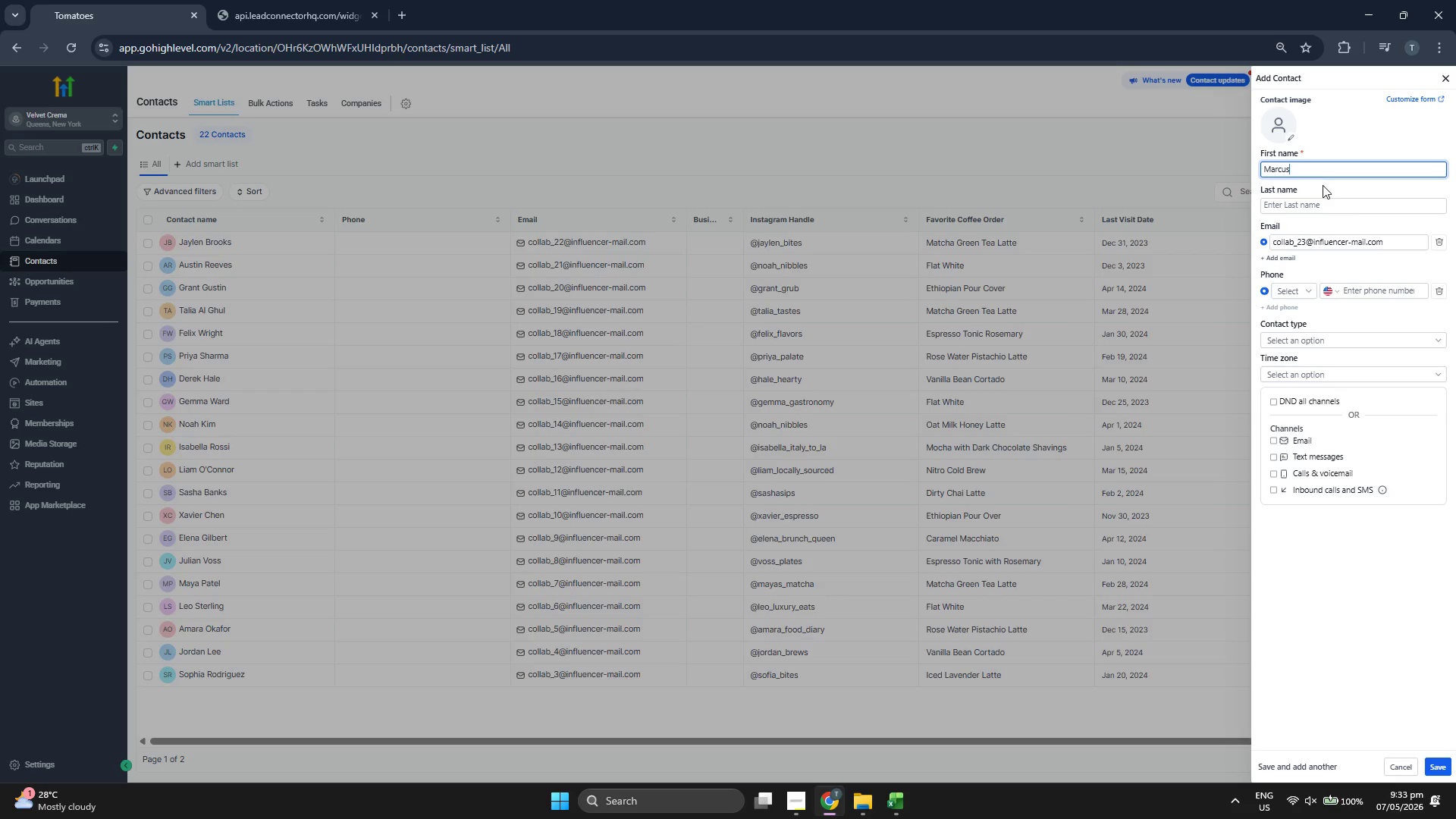 
left_click([1313, 205])
 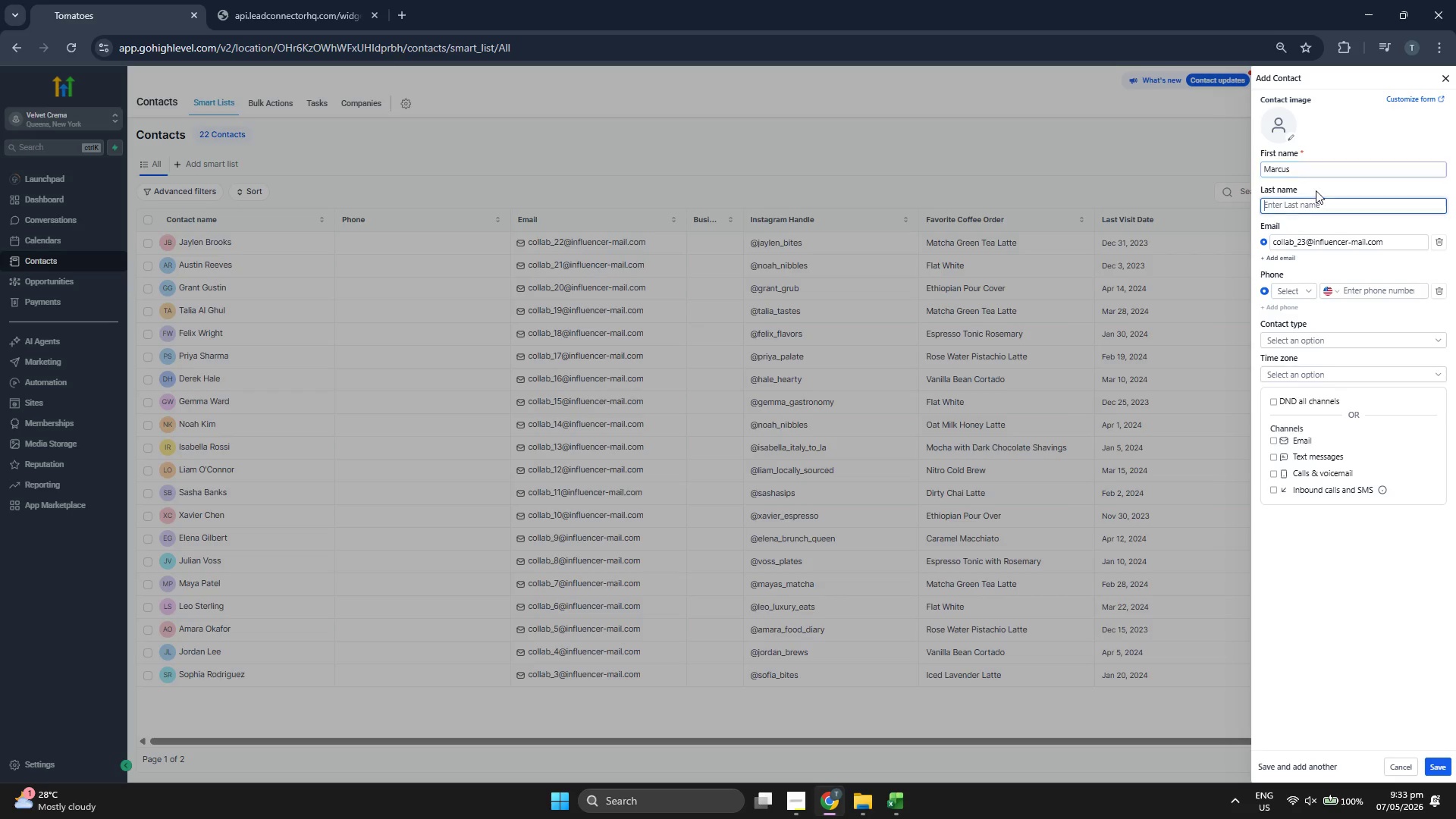 
type(Smart)
 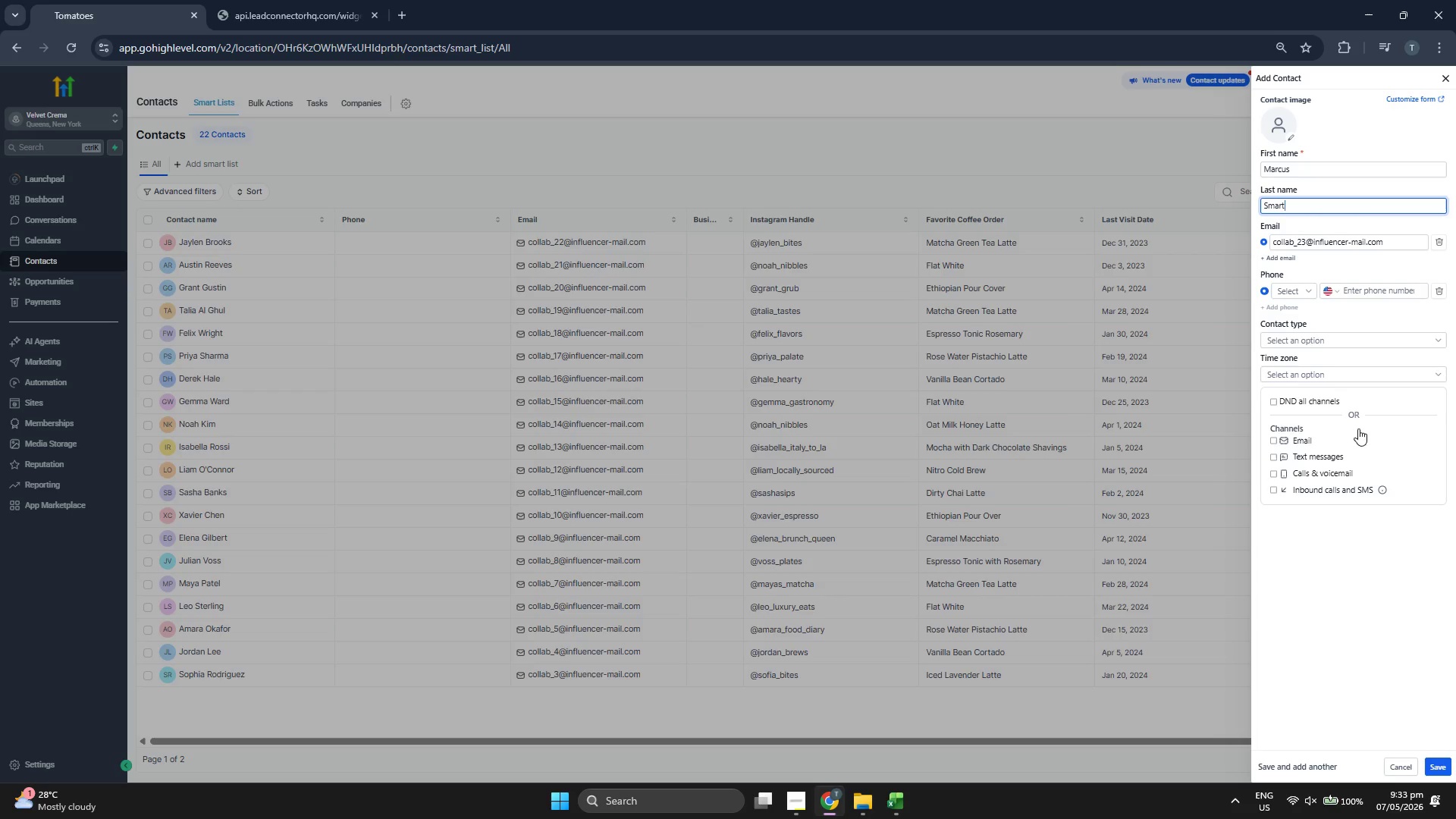 
left_click([1345, 624])
 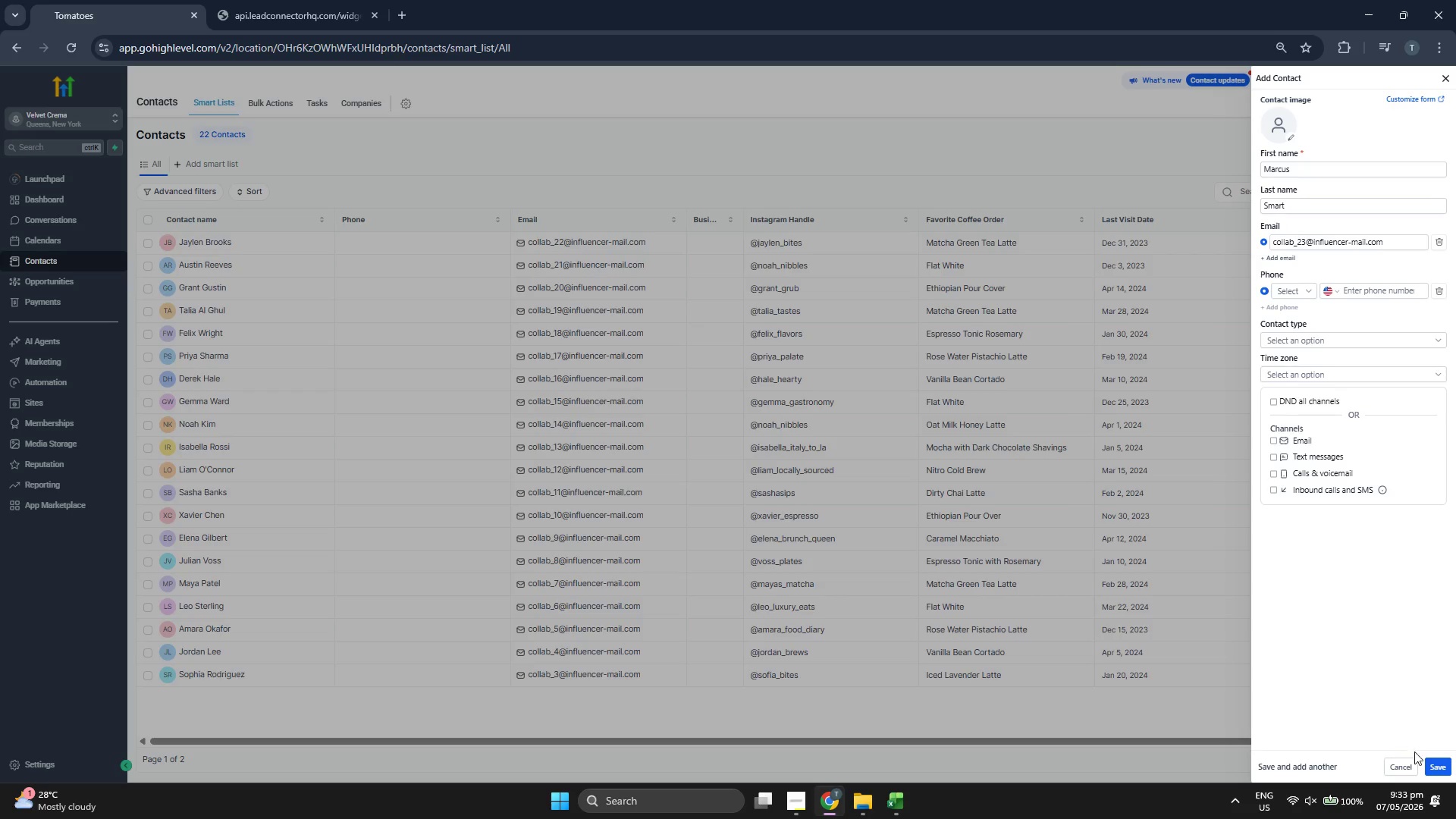 
left_click([1432, 766])
 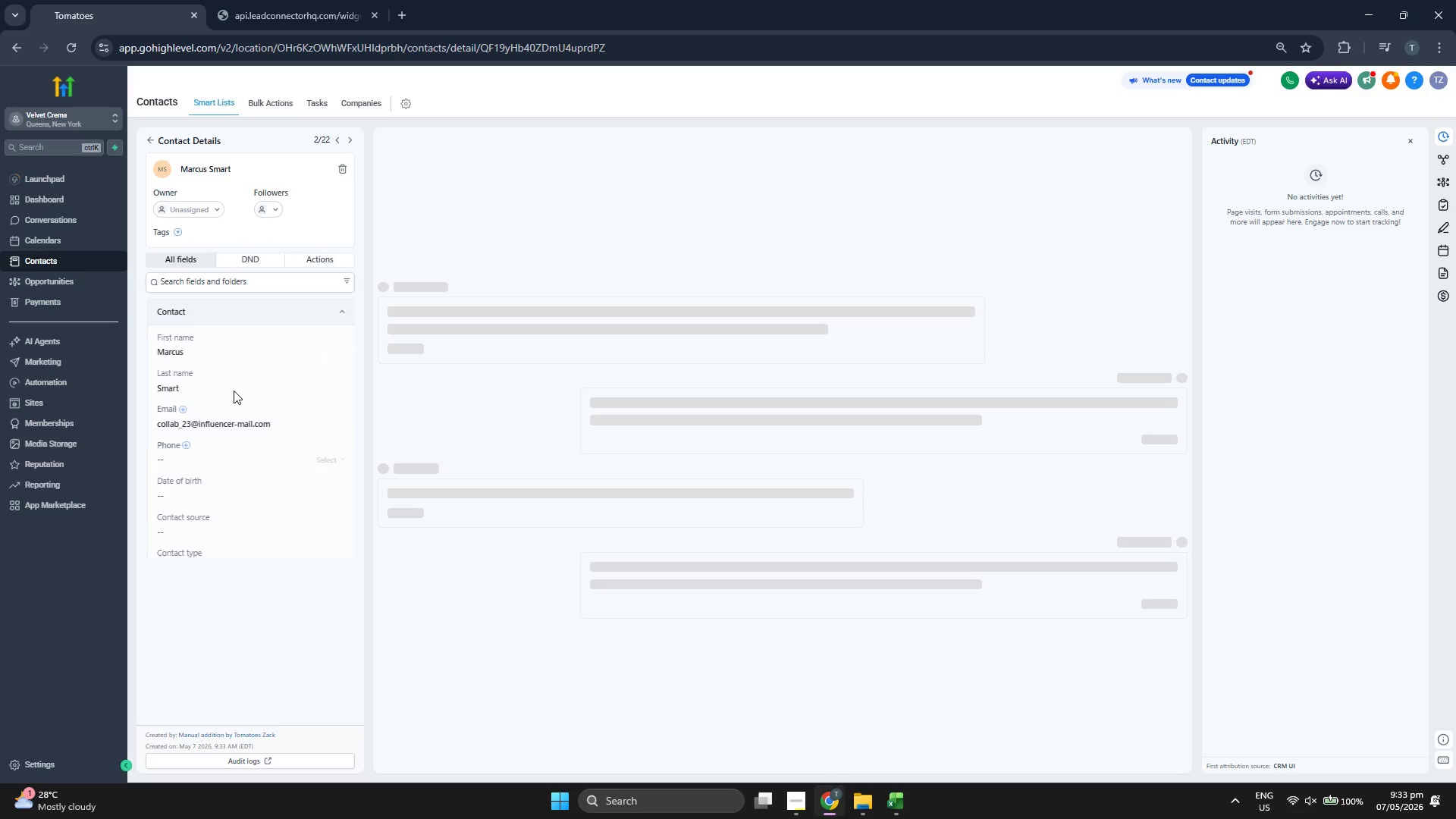 
scroll: coordinate [905, 790], scroll_direction: down, amount: 2.0
 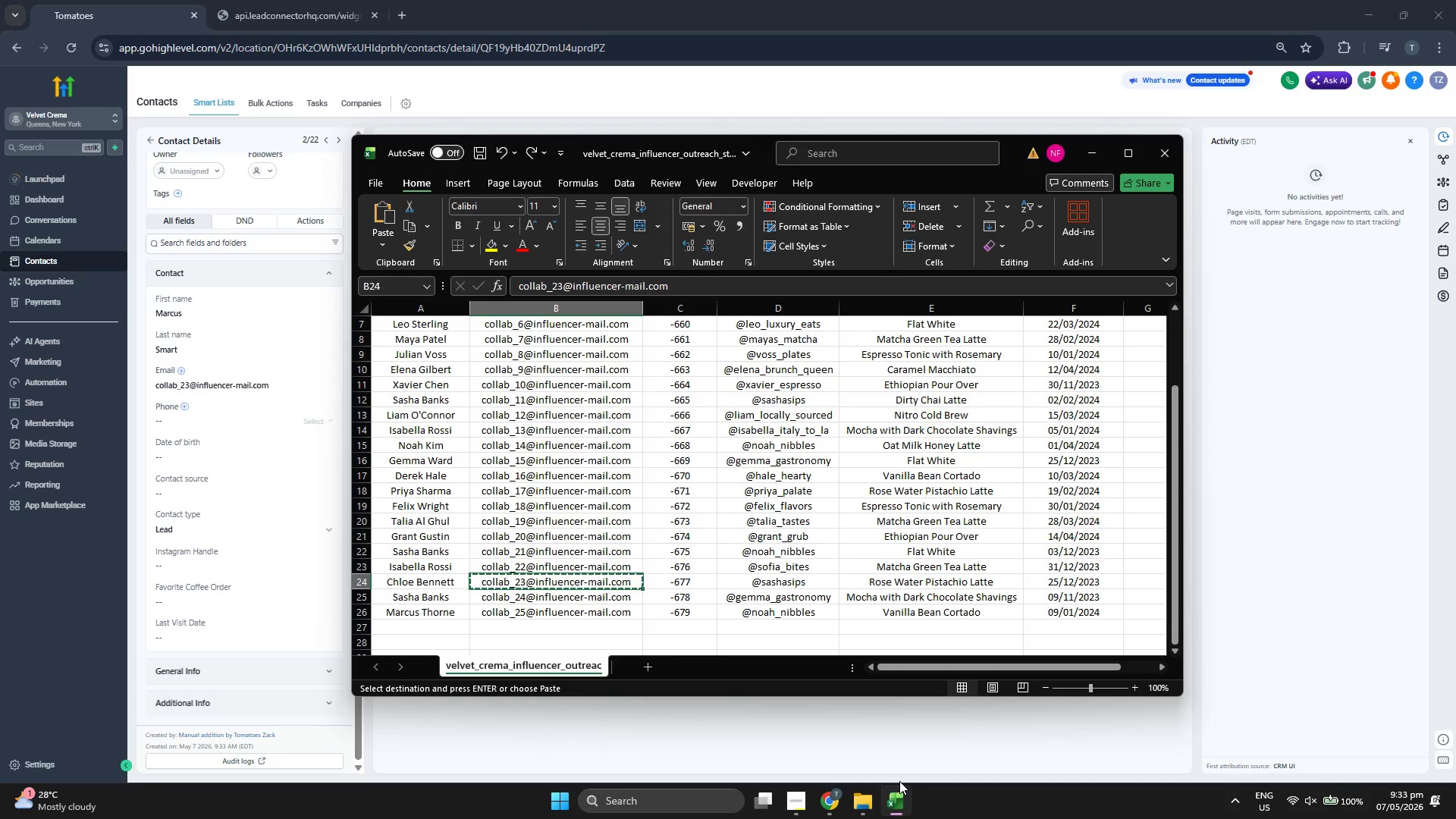 
key(ArrowRight)
 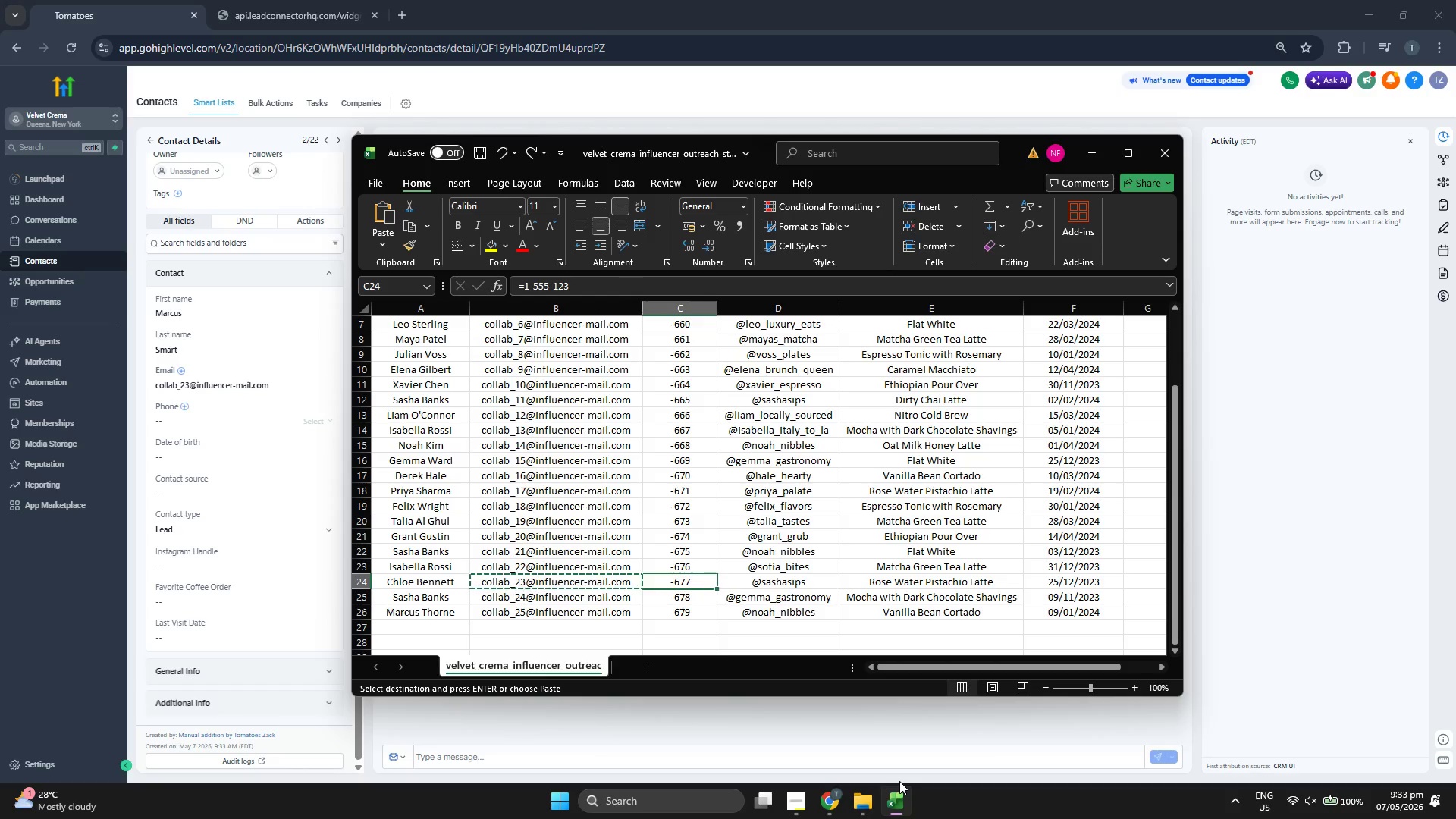 
key(ArrowRight)
 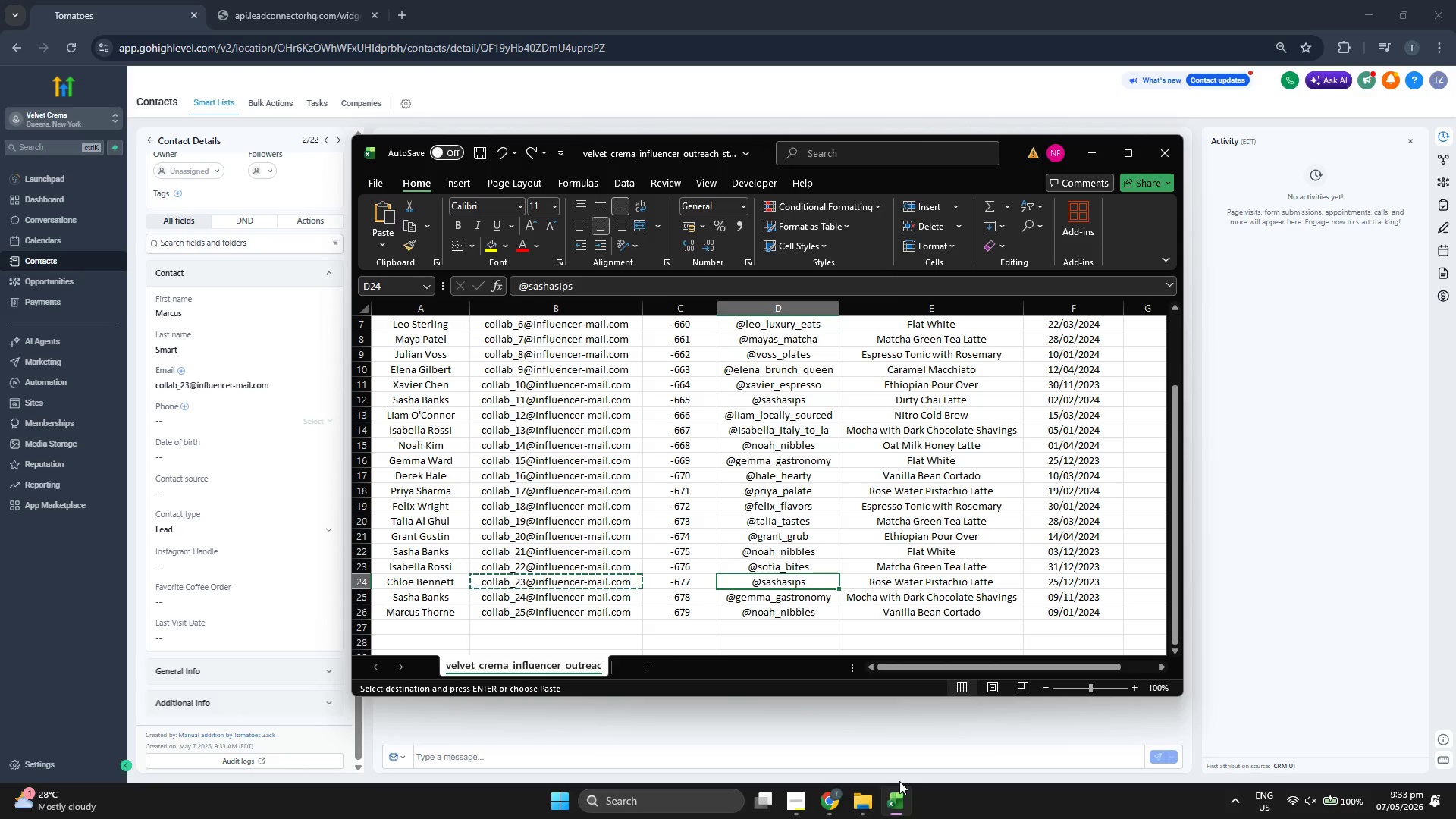 
key(Control+C)
 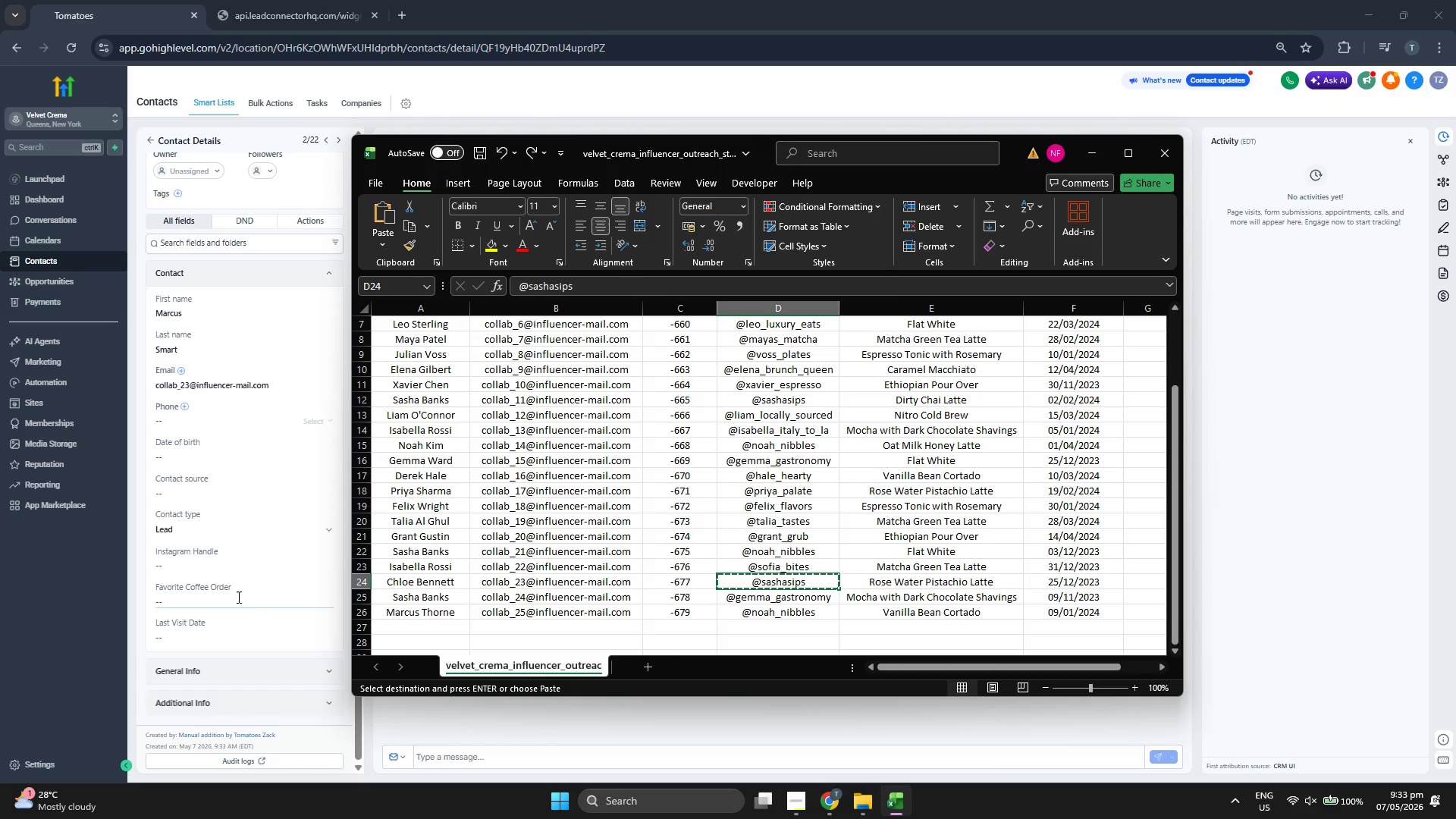 
left_click([232, 565])
 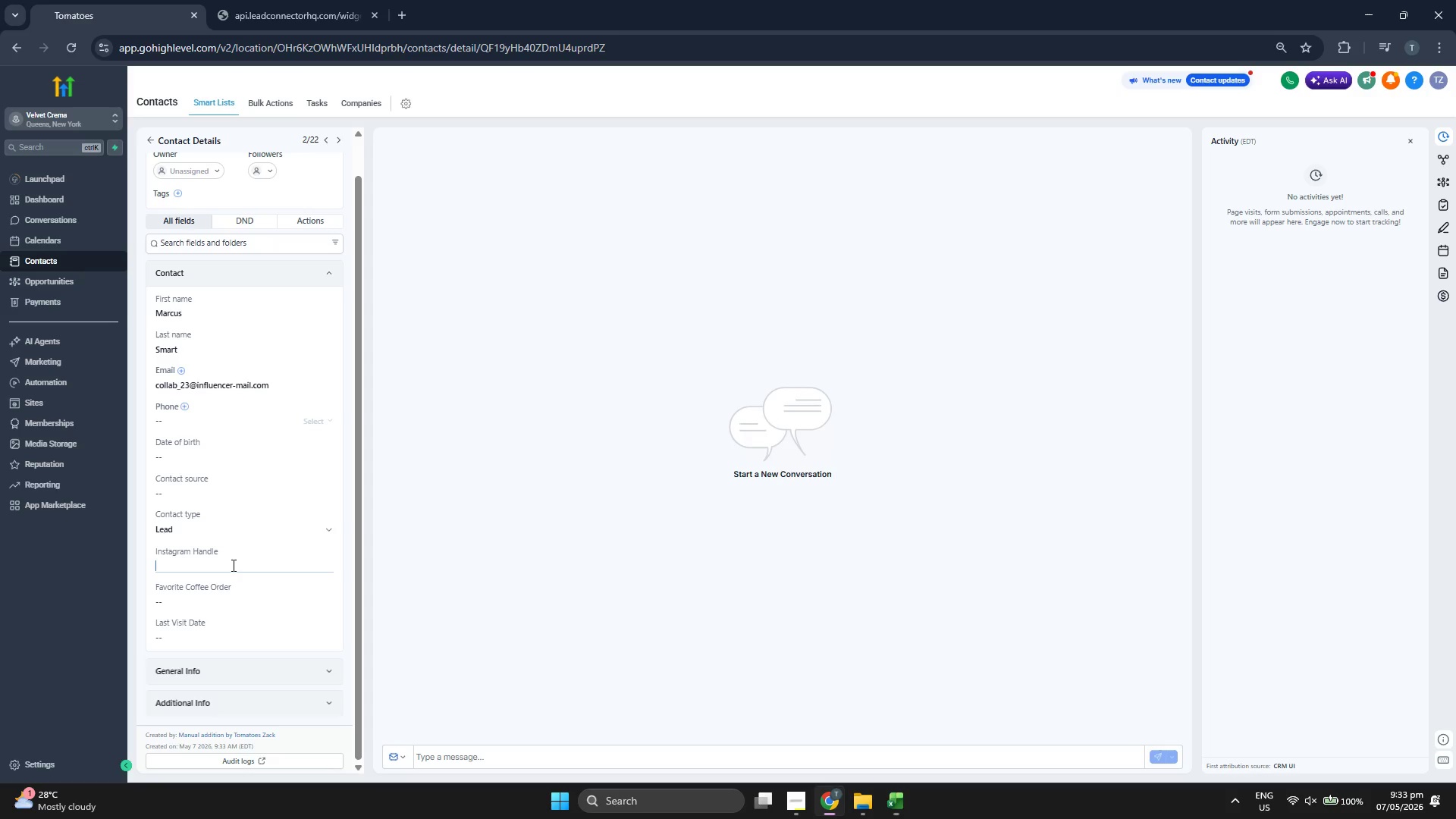 
key(Control+V)
 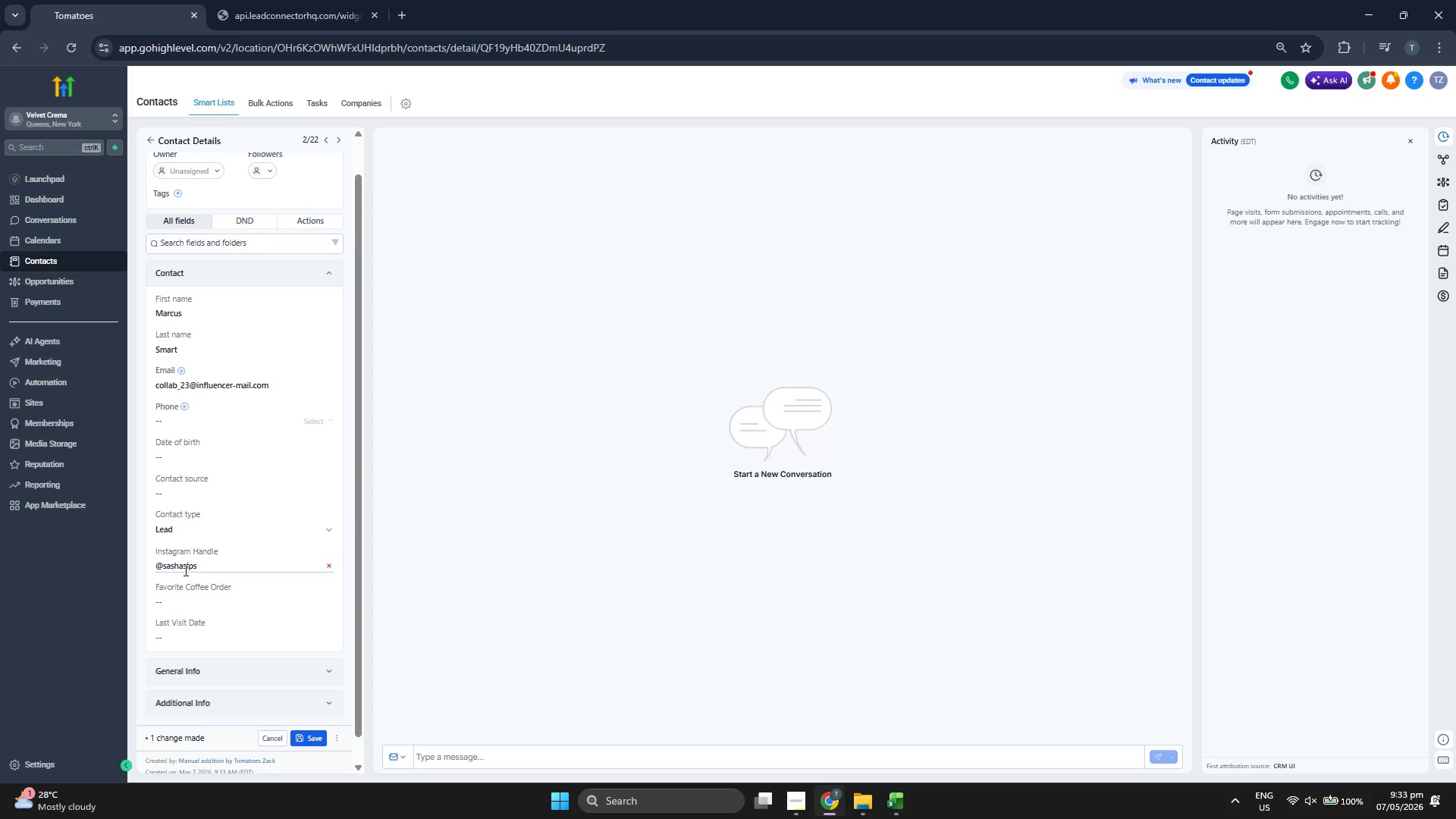 
left_click([184, 570])
 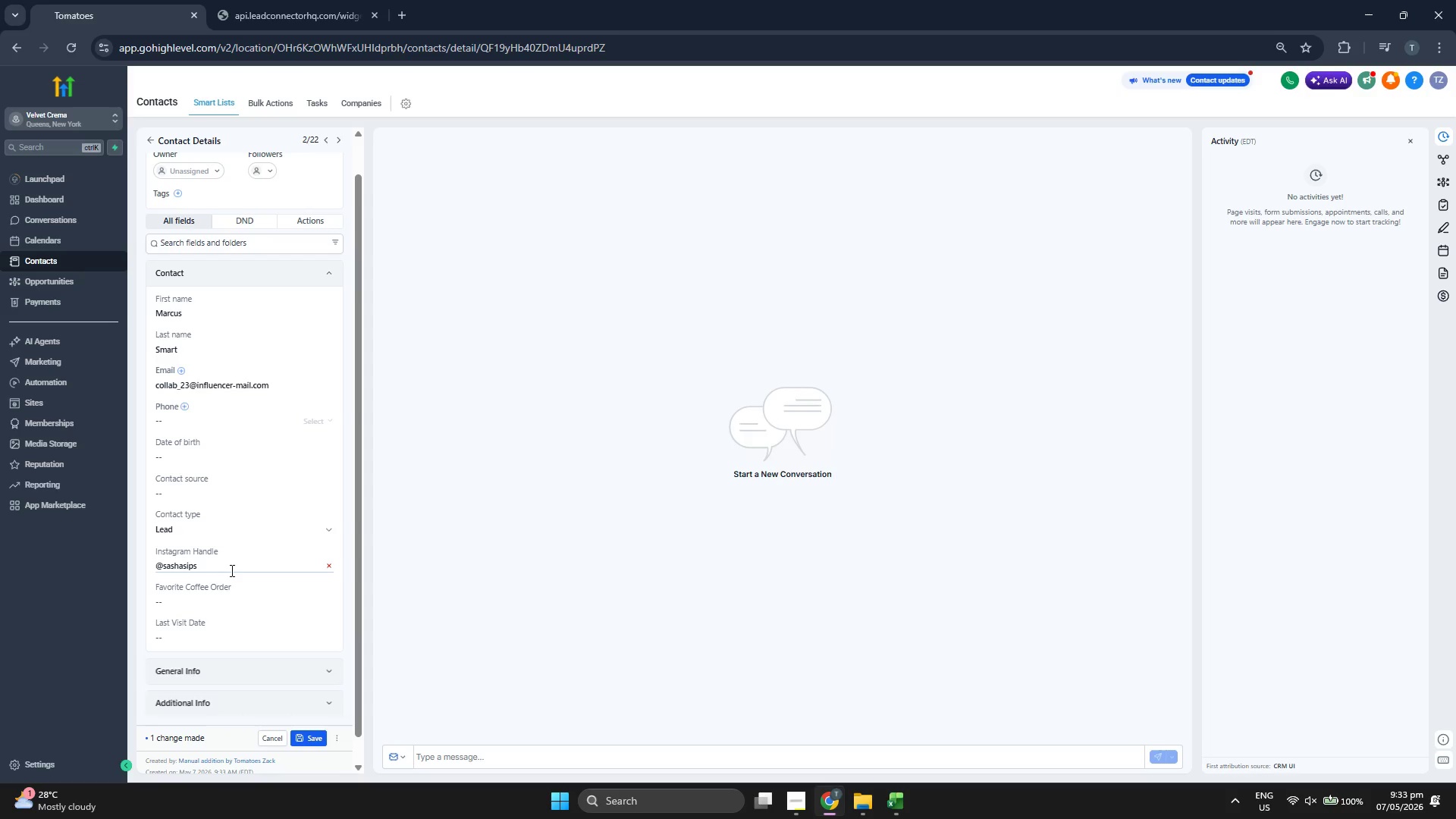 
key(Backspace)
key(Backspace)
key(Backspace)
key(Backspace)
key(Backspace)
type(marcus)
 